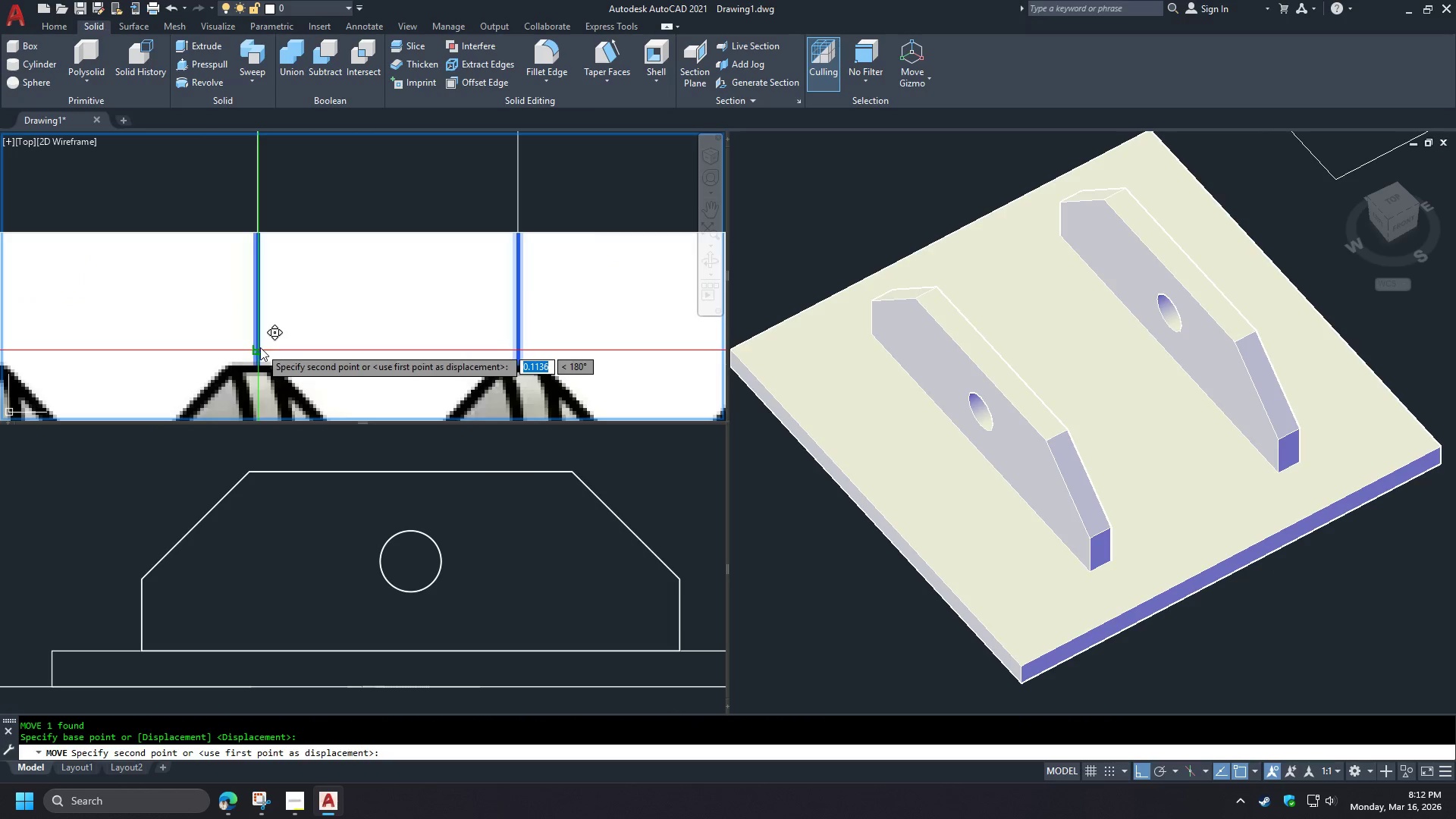 
left_click([260, 347])
 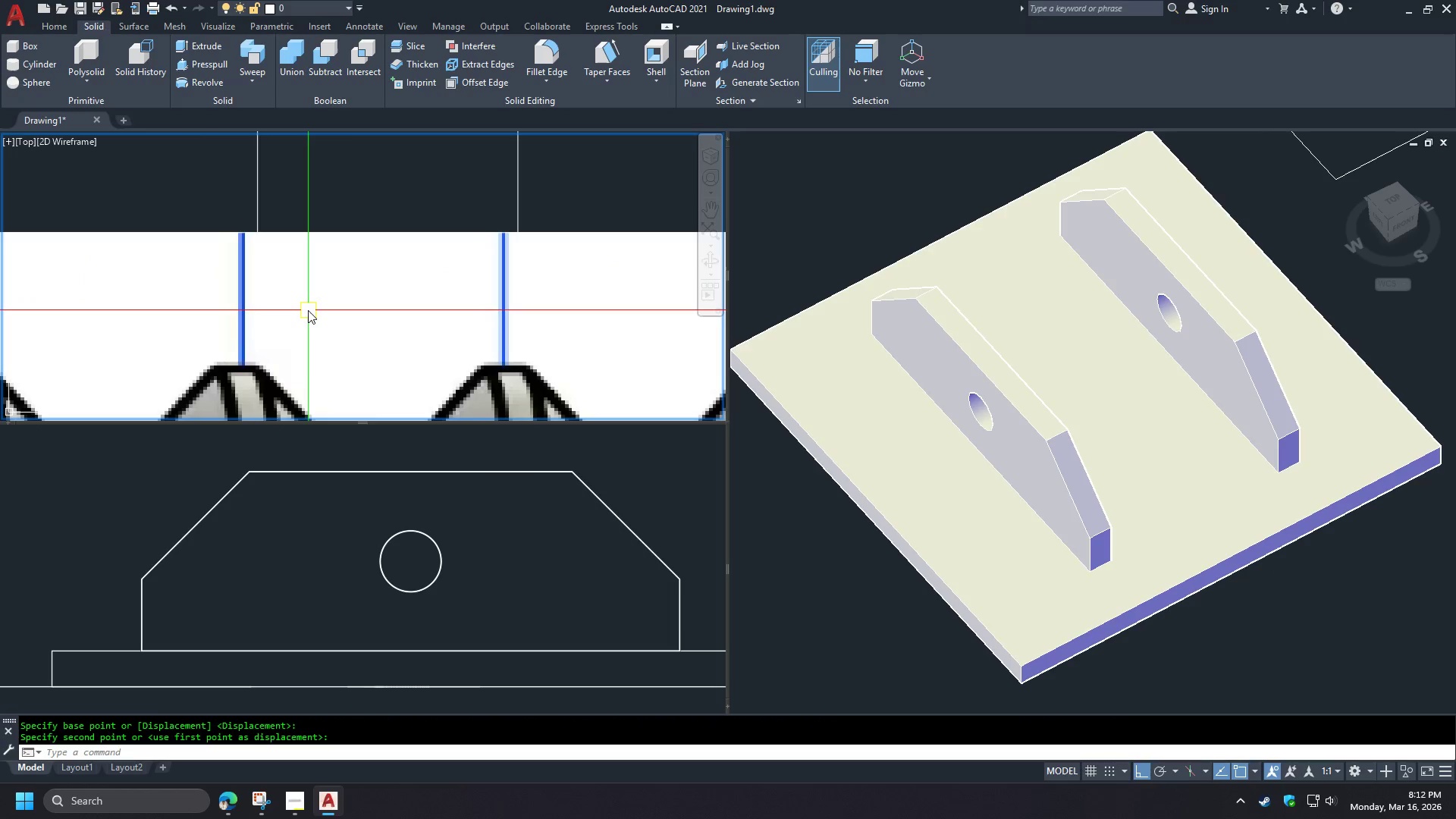 
scroll: coordinate [308, 310], scroll_direction: none, amount: 0.0
 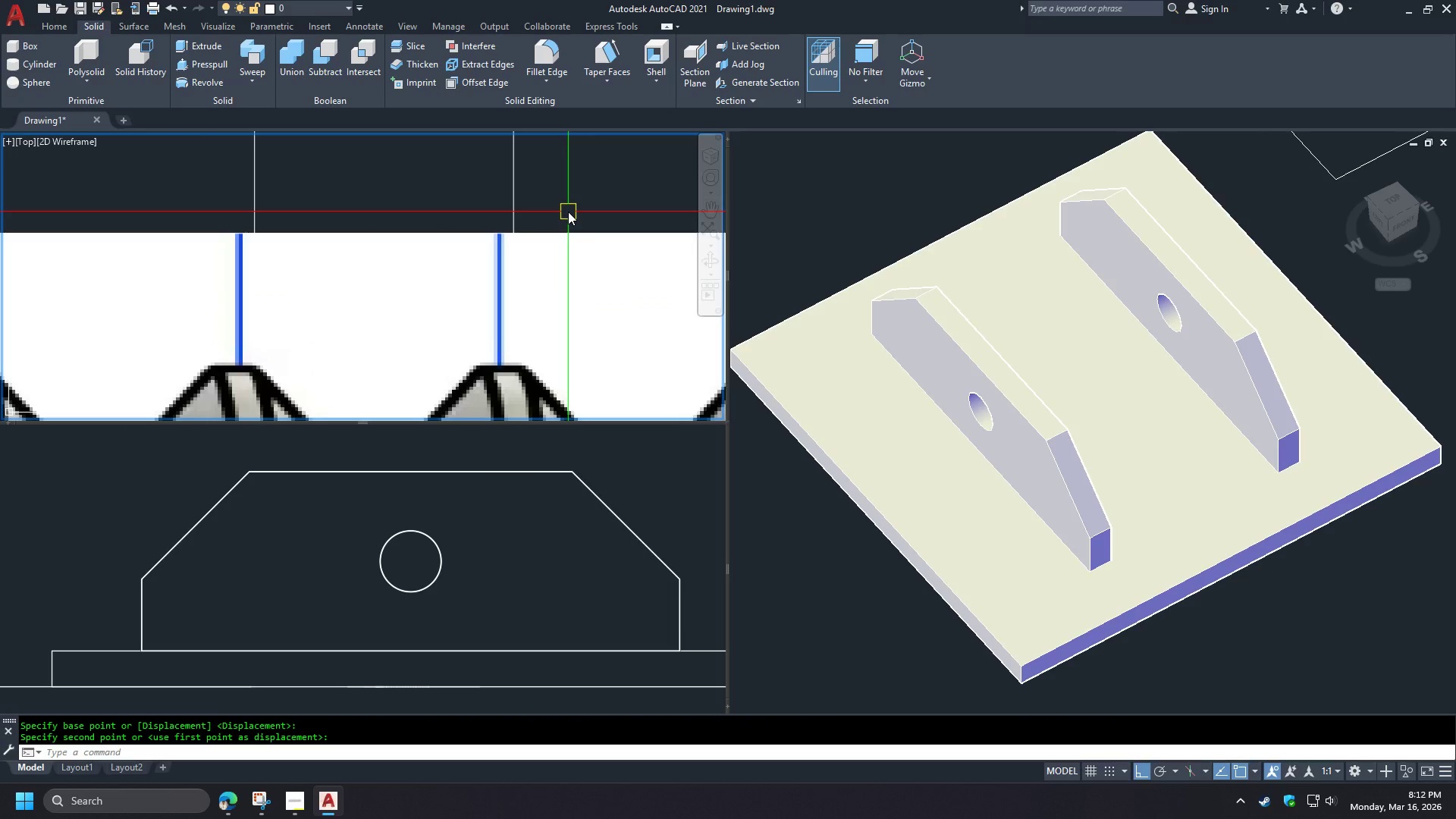 
key(O)
 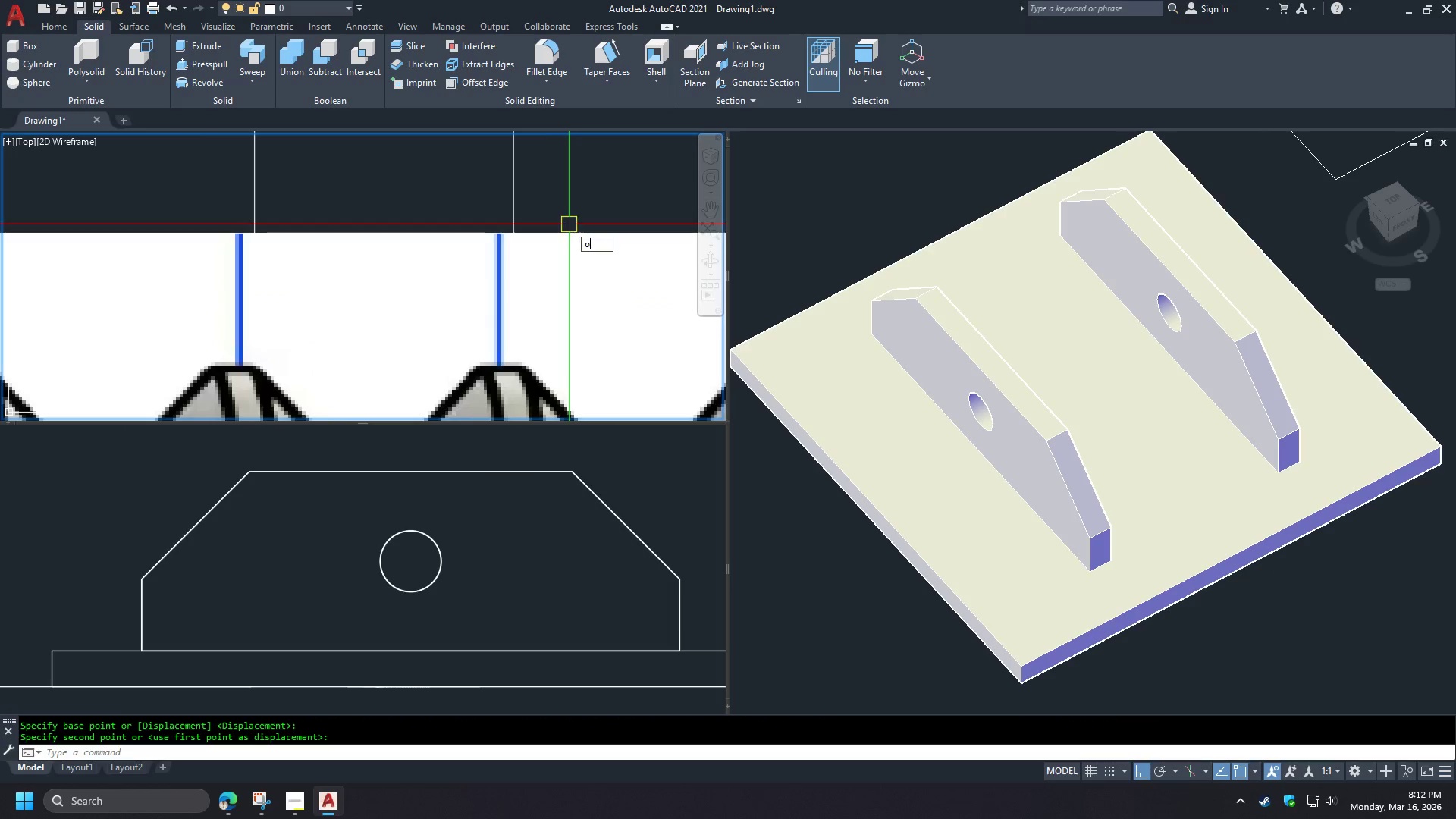 
key(Space)
 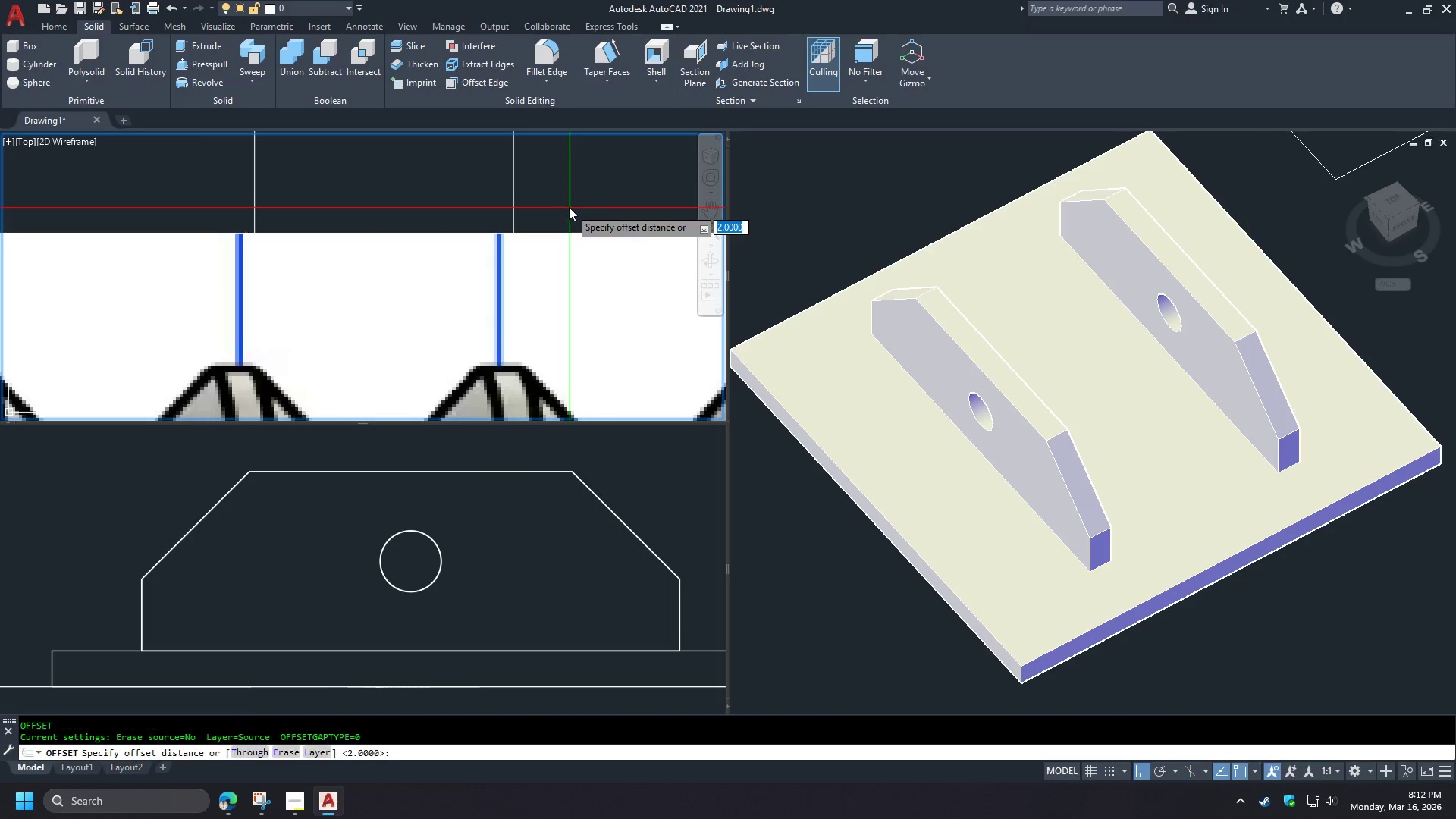 
key(T)
 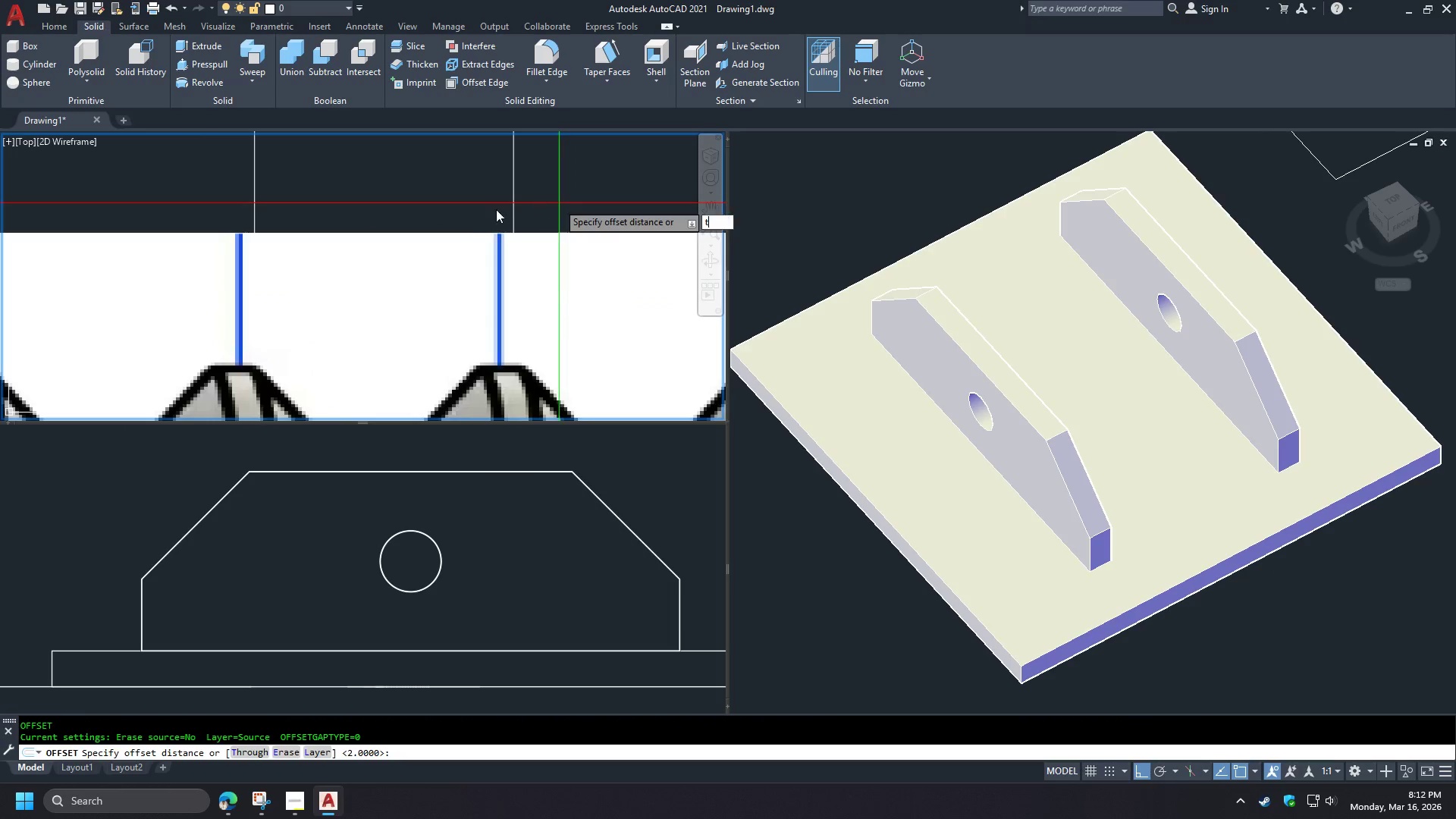 
key(Space)
 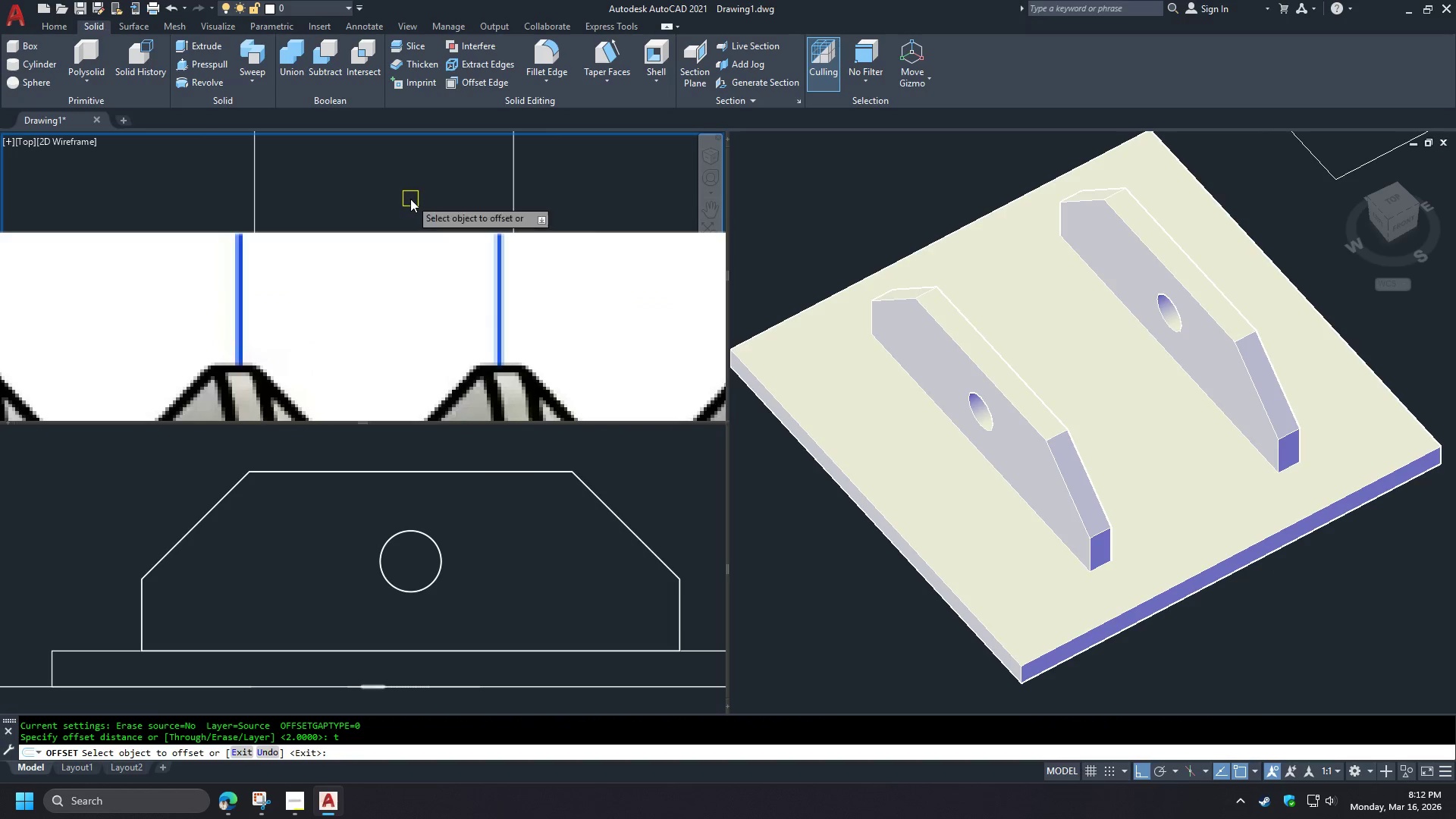 
scroll: coordinate [410, 197], scroll_direction: none, amount: 0.0
 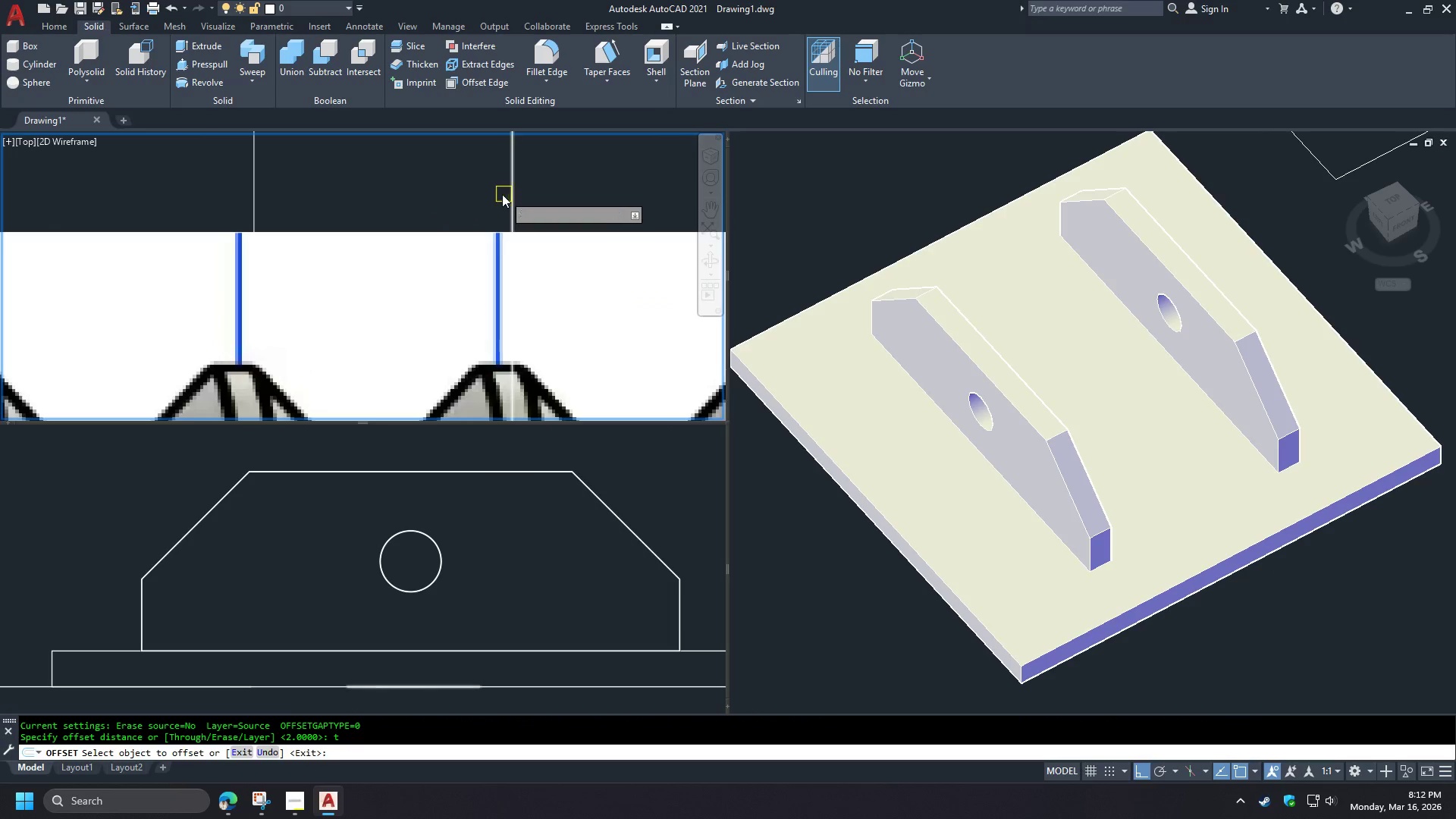 
scroll: coordinate [457, 187], scroll_direction: down, amount: 1.0
 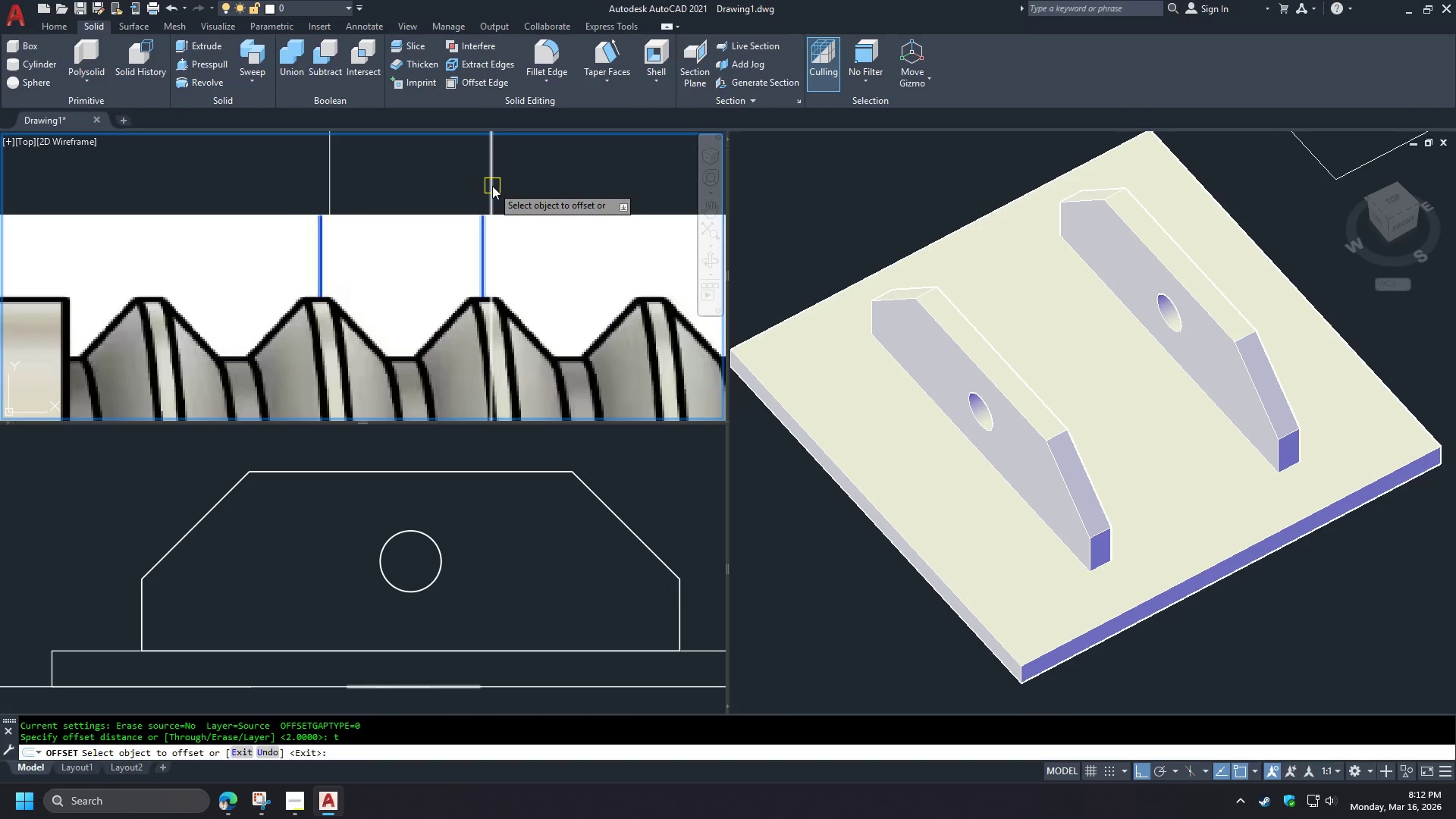 
left_click([492, 186])
 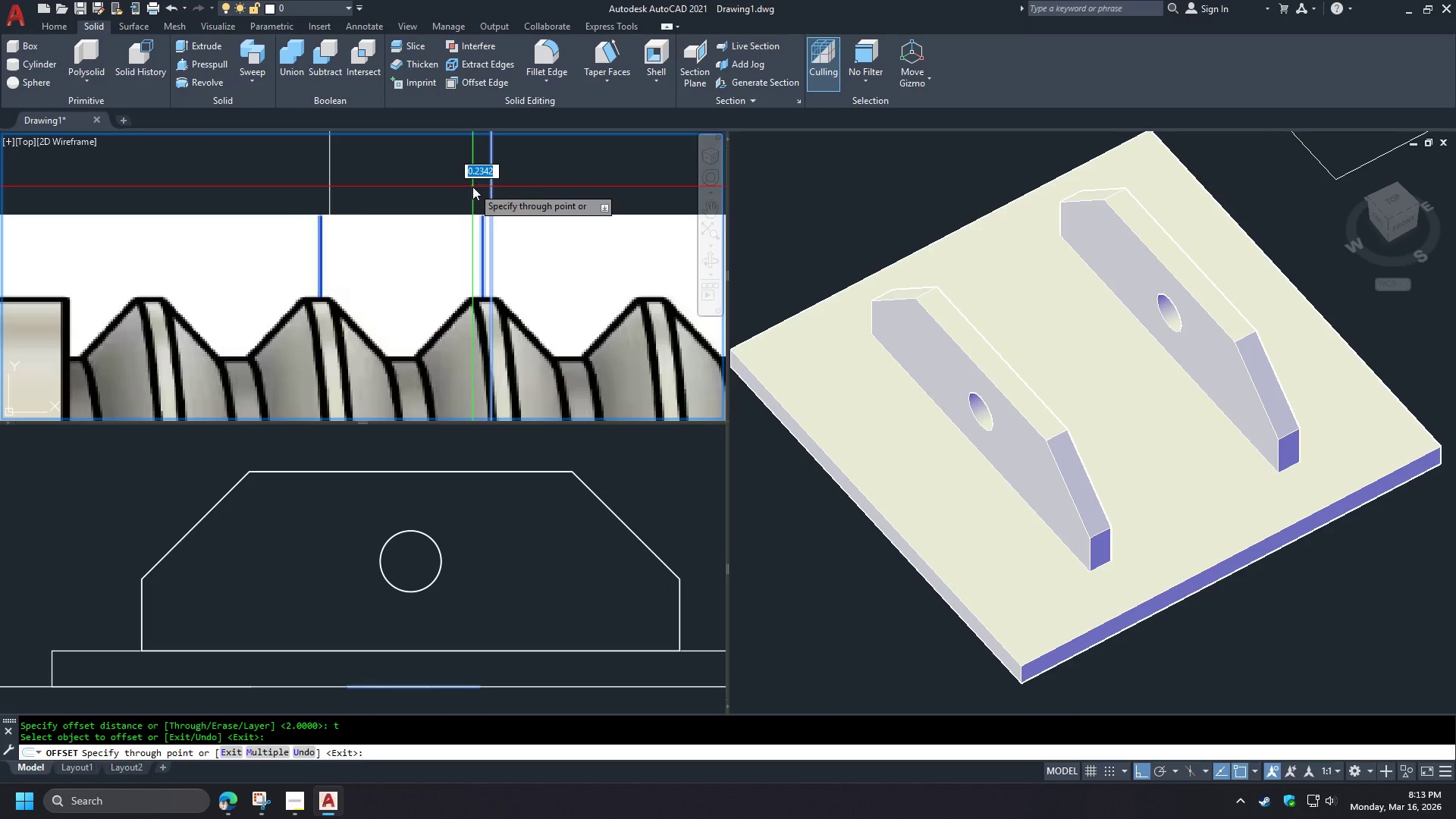 
left_click([472, 187])
 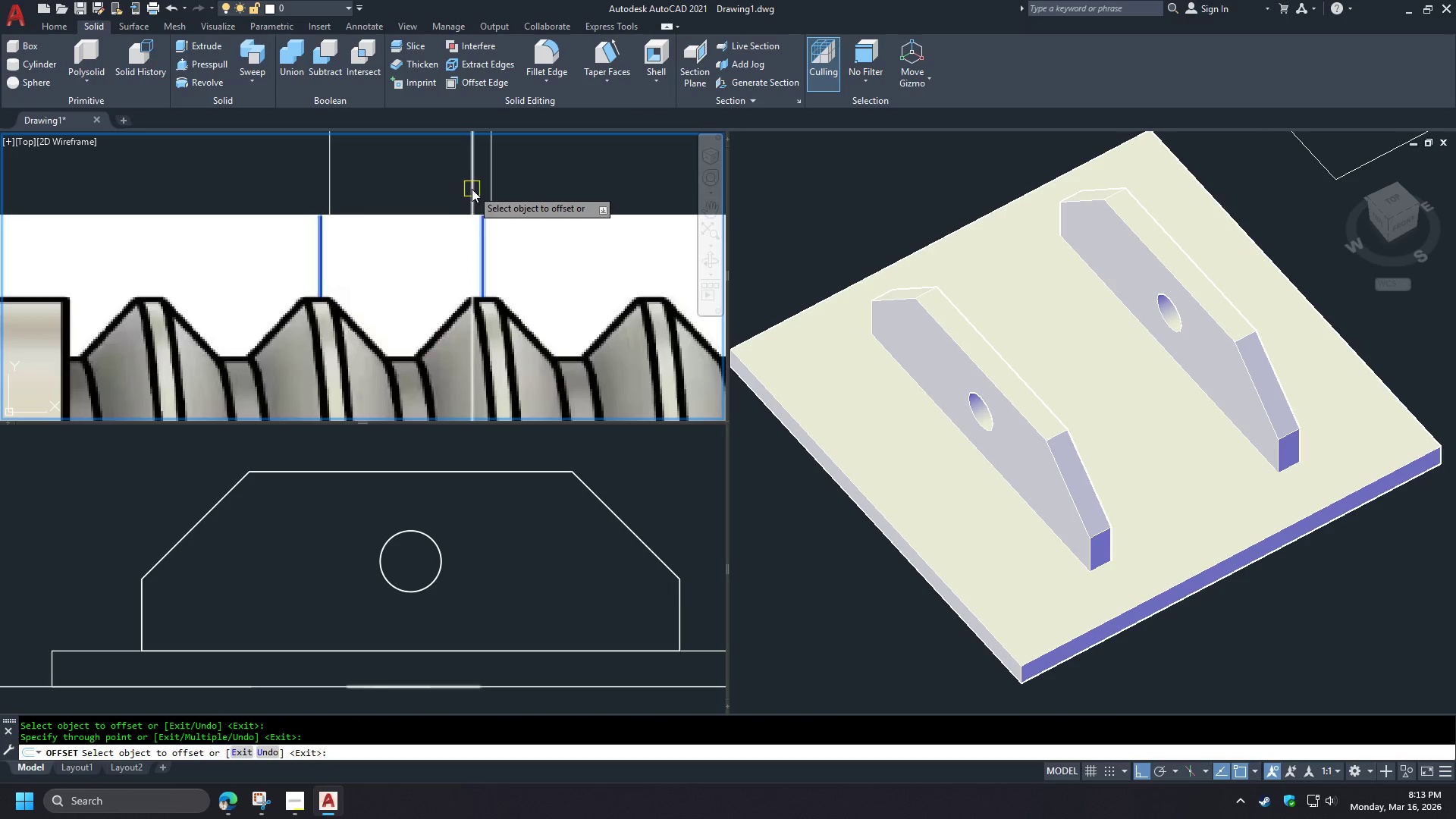 
left_click([472, 189])
 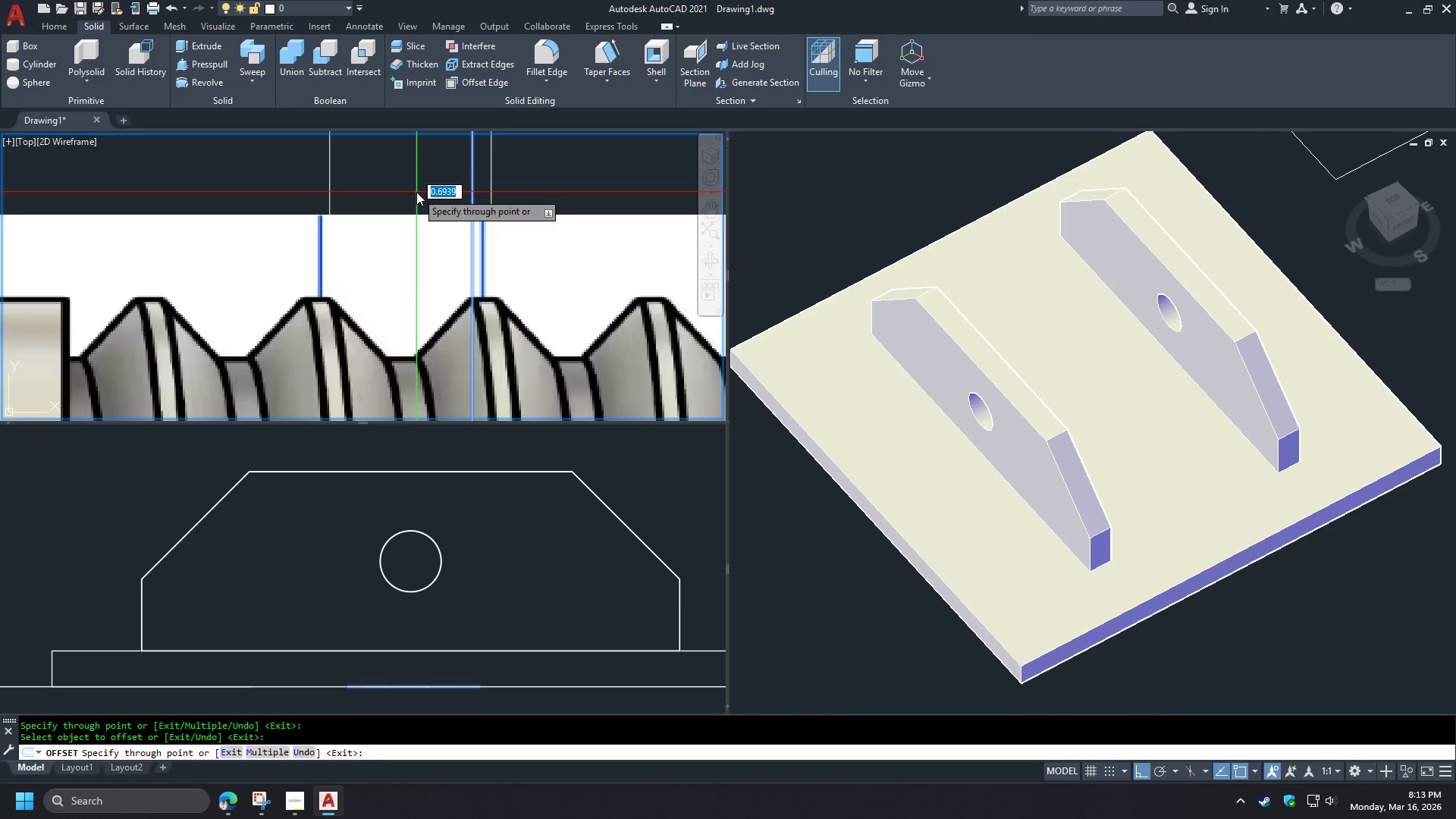 
wait(7.92)
 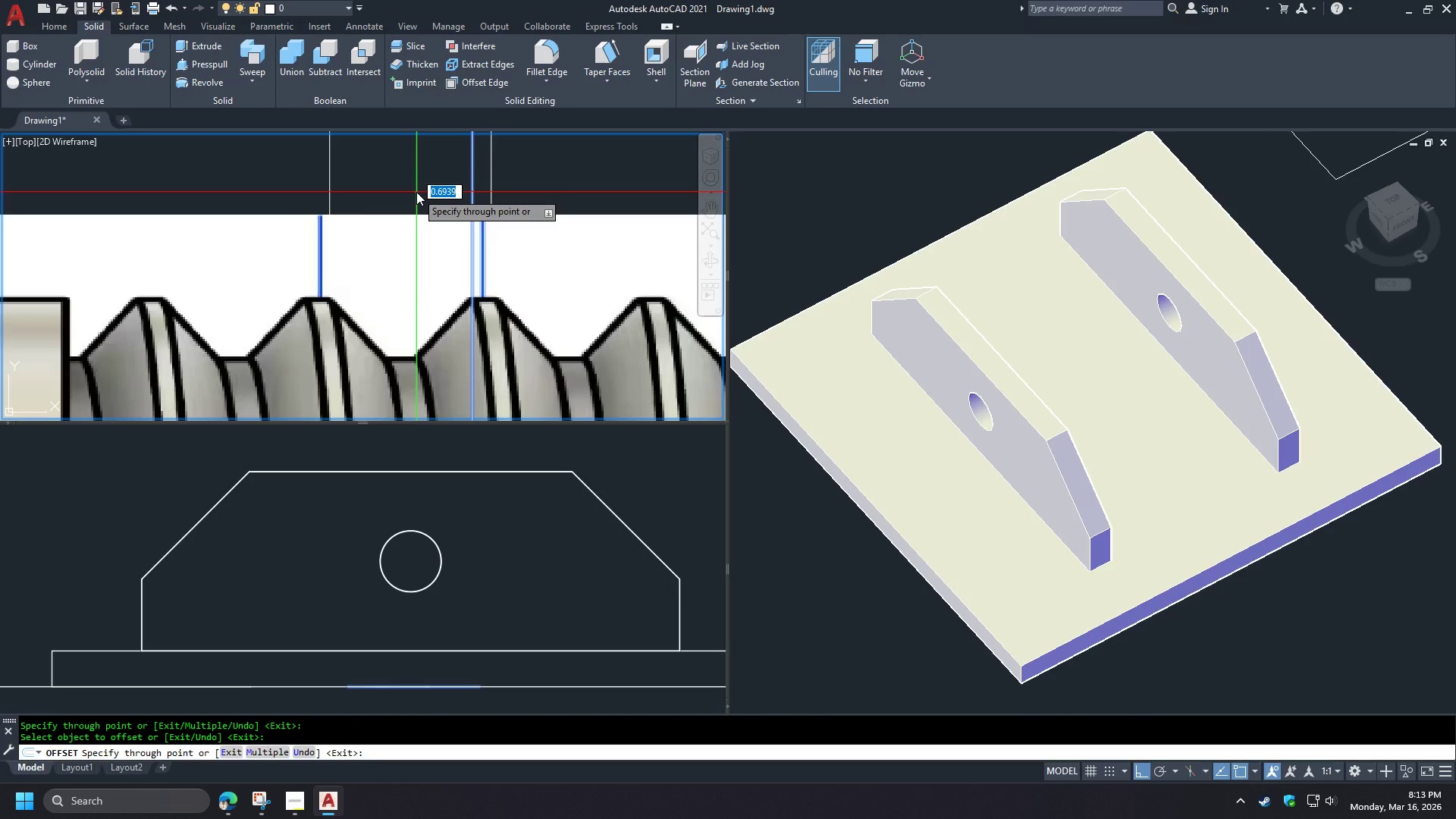 
scroll: coordinate [419, 182], scroll_direction: down, amount: 3.0
 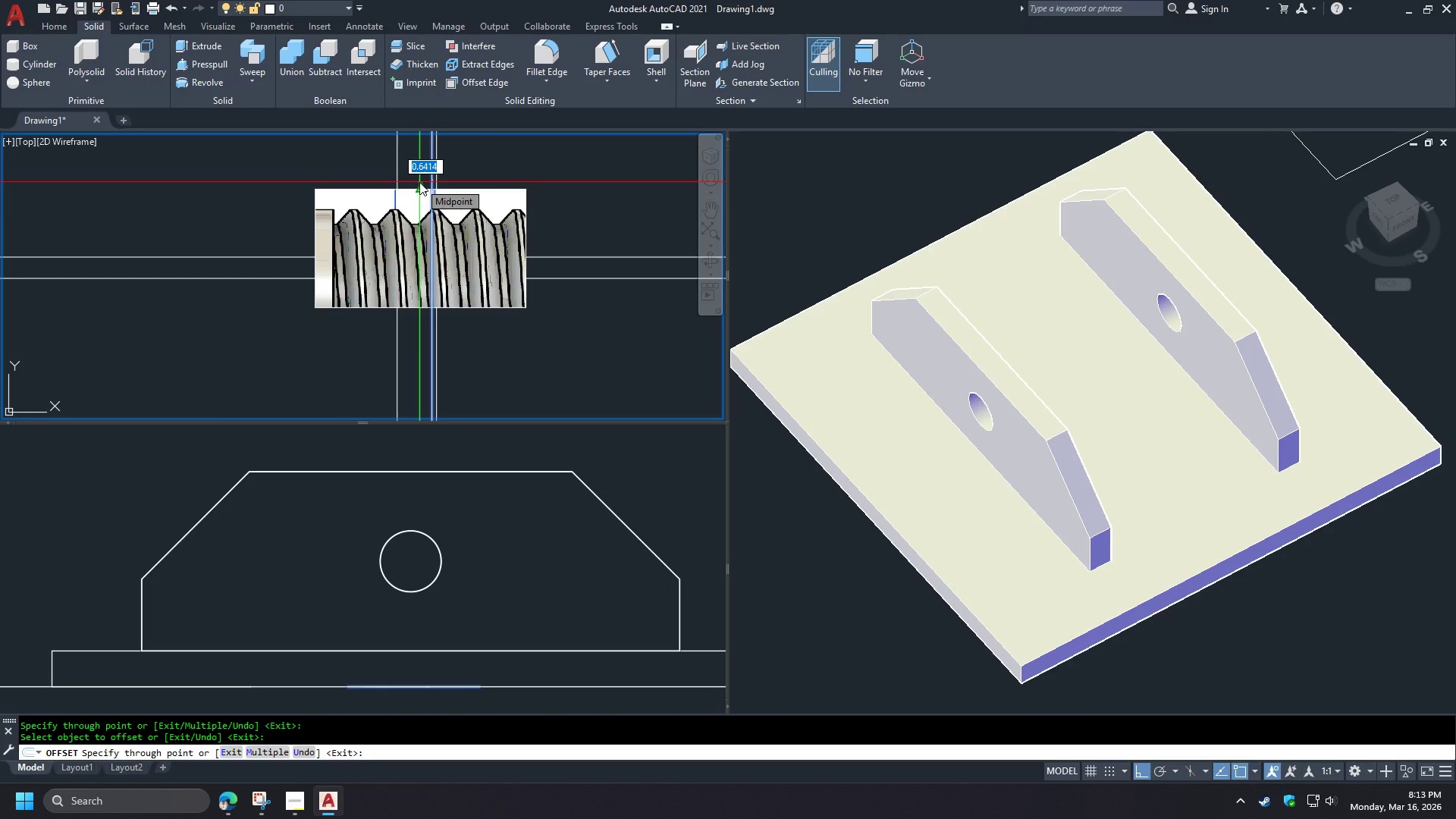 
key(Escape)
 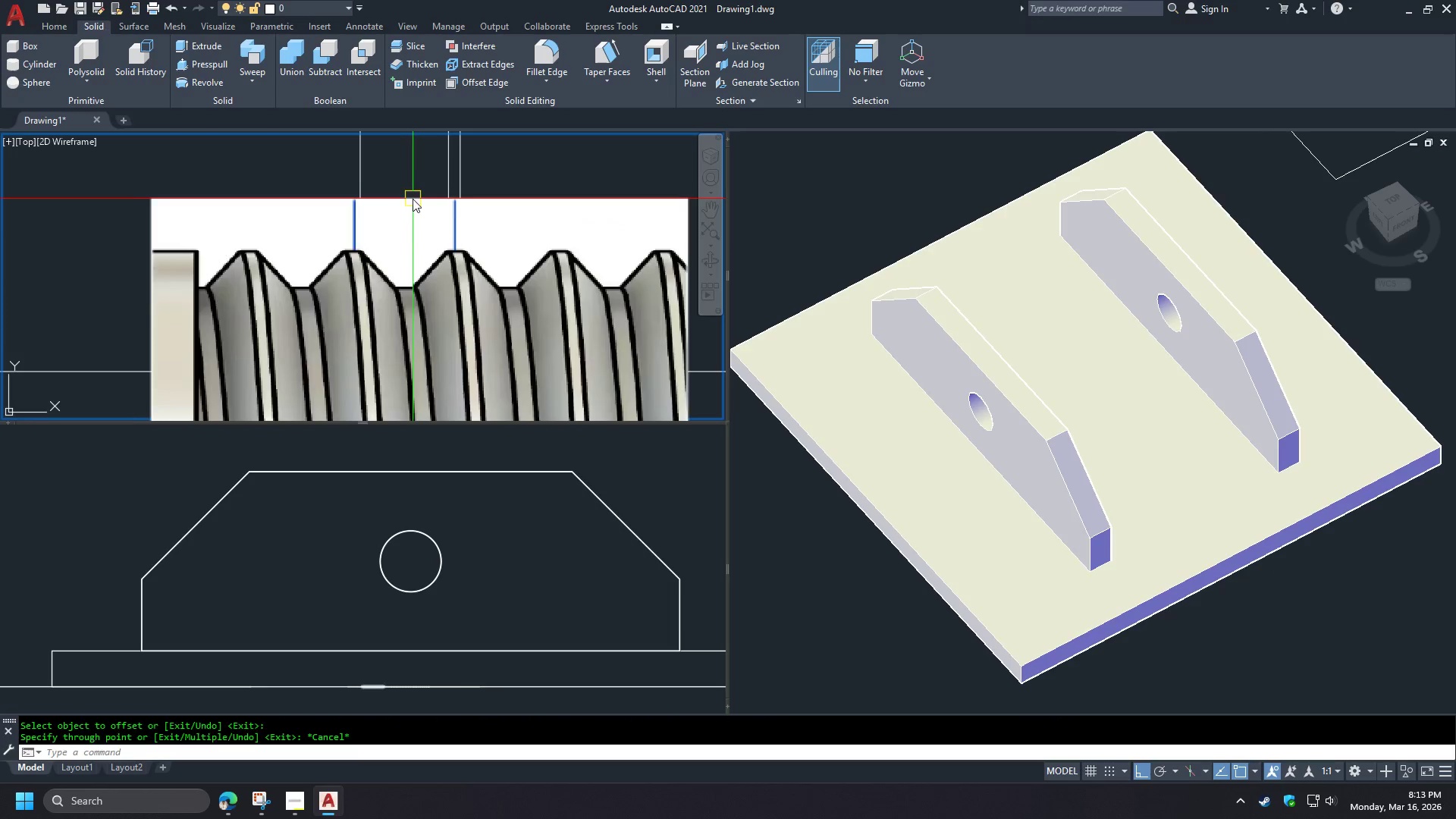 
scroll: coordinate [419, 182], scroll_direction: up, amount: 2.0
 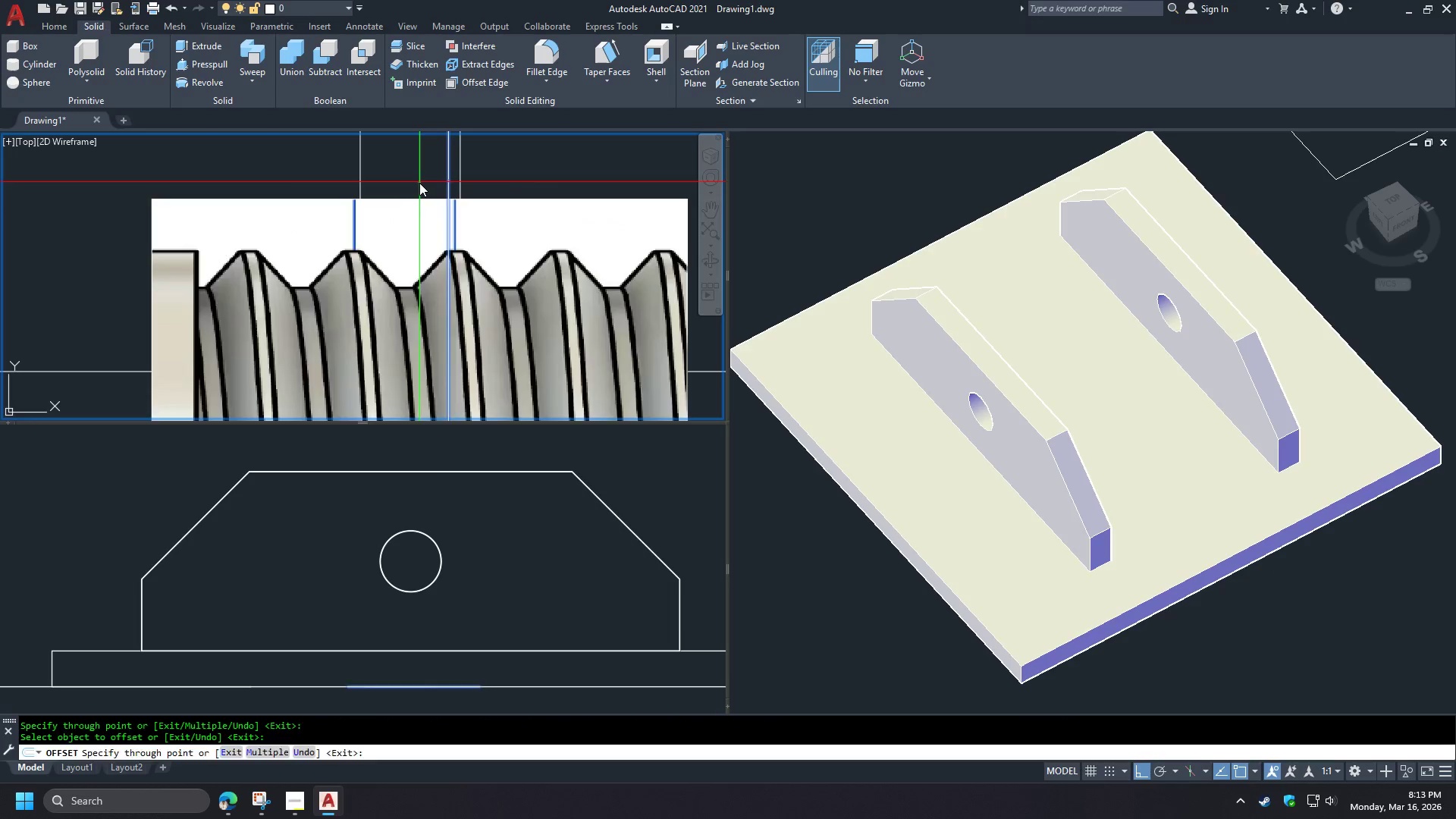 
left_click([413, 199])
 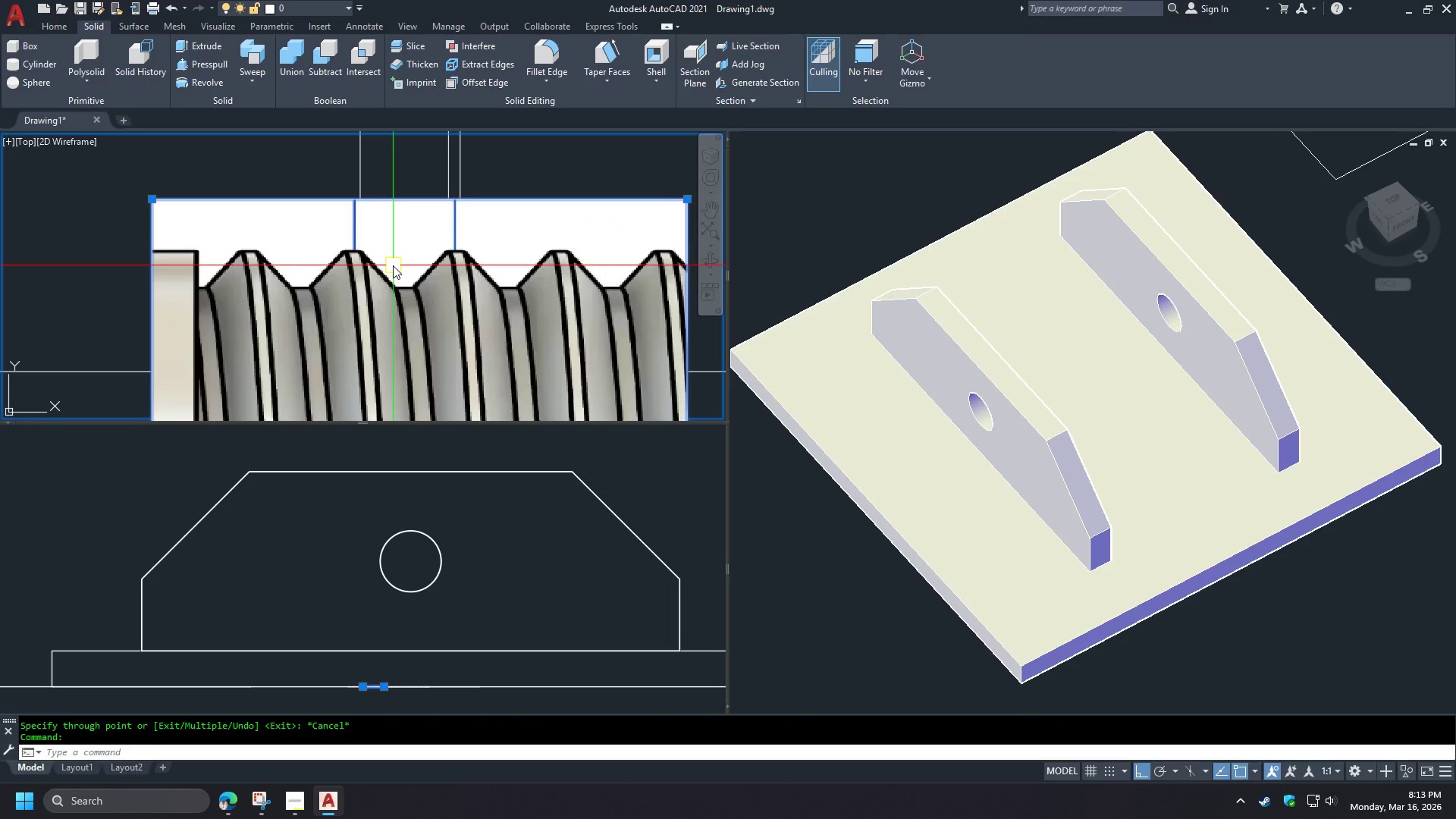 
key(N)
 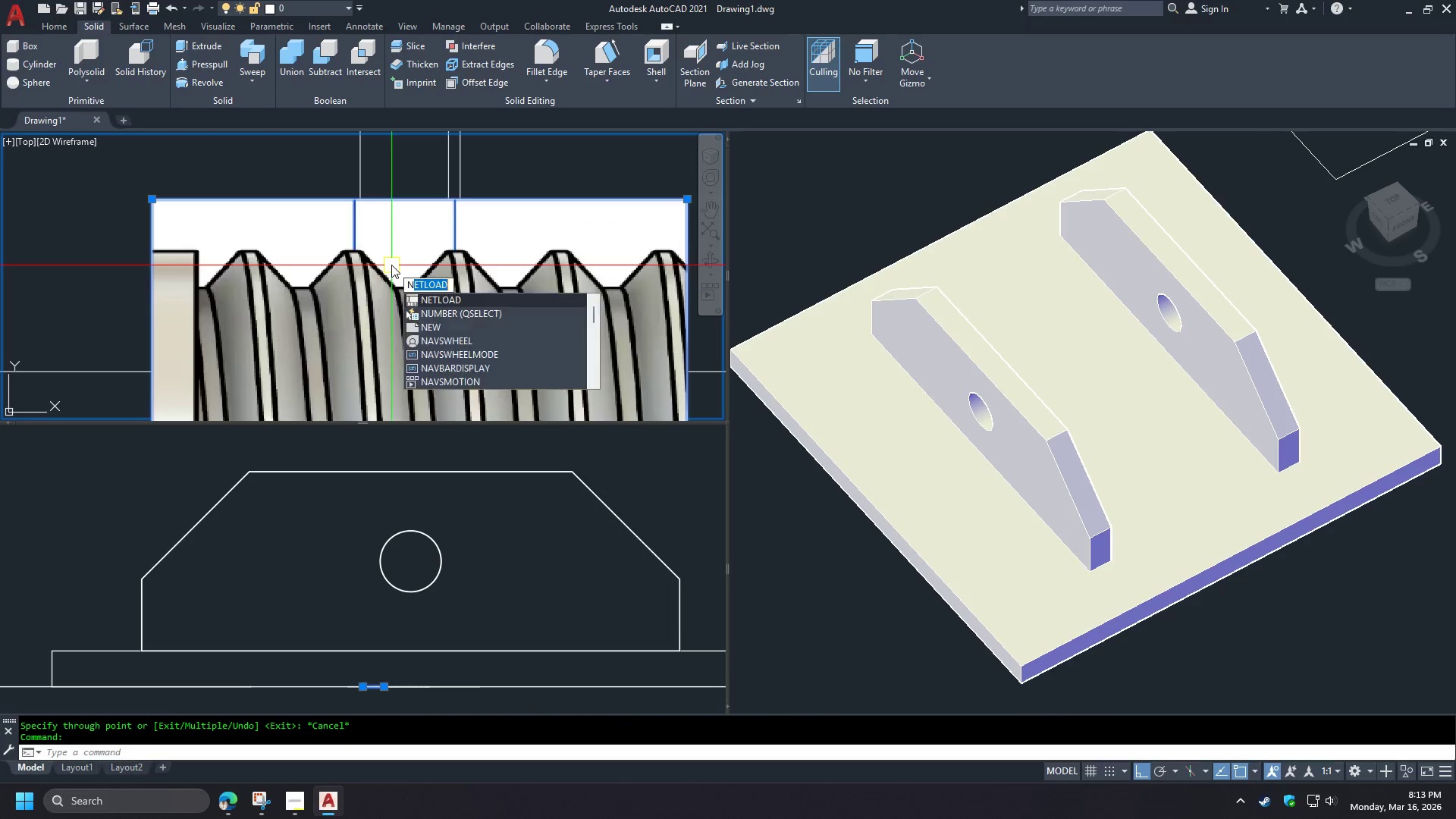 
key(Escape)
 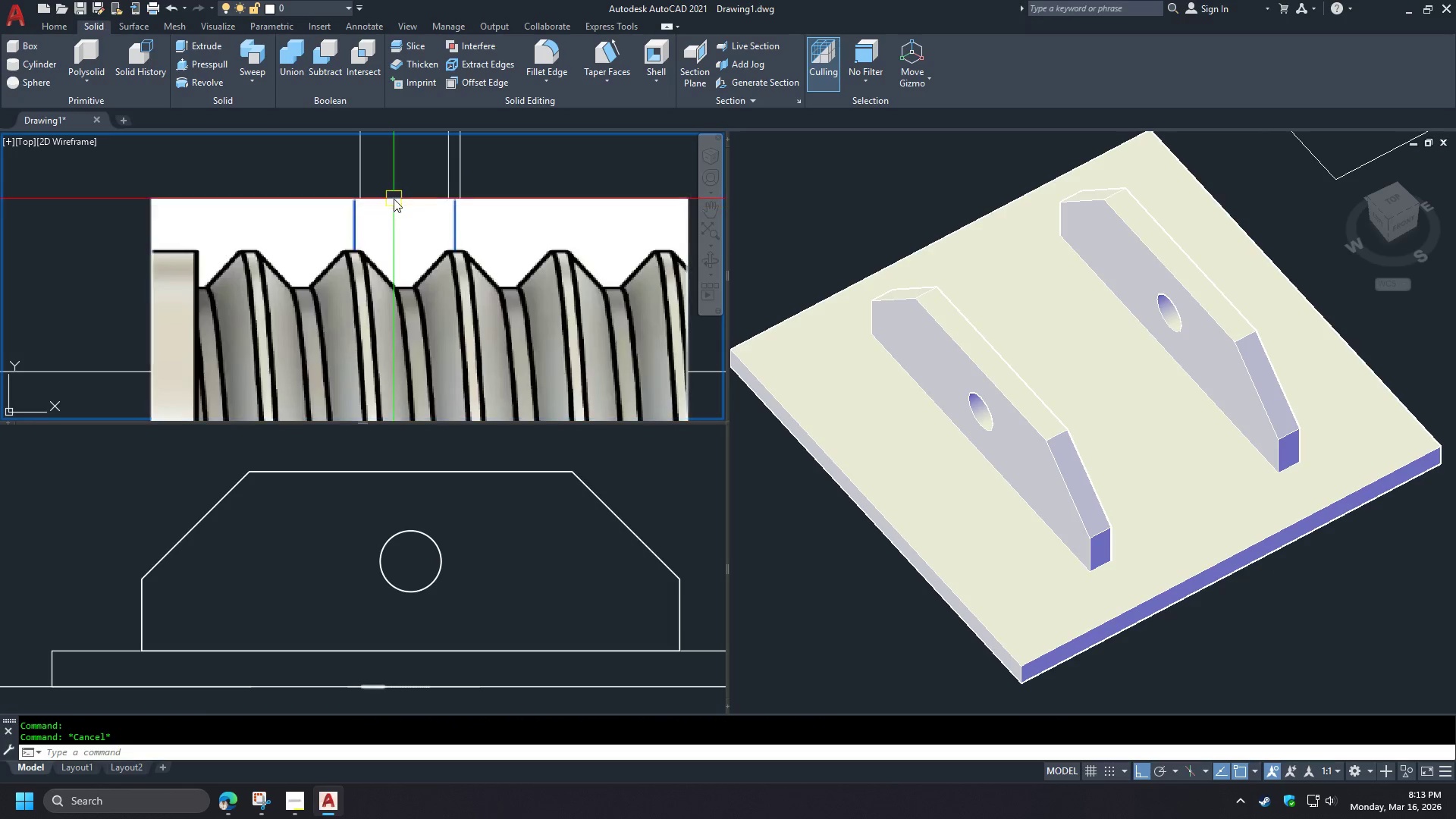 
left_click([394, 199])
 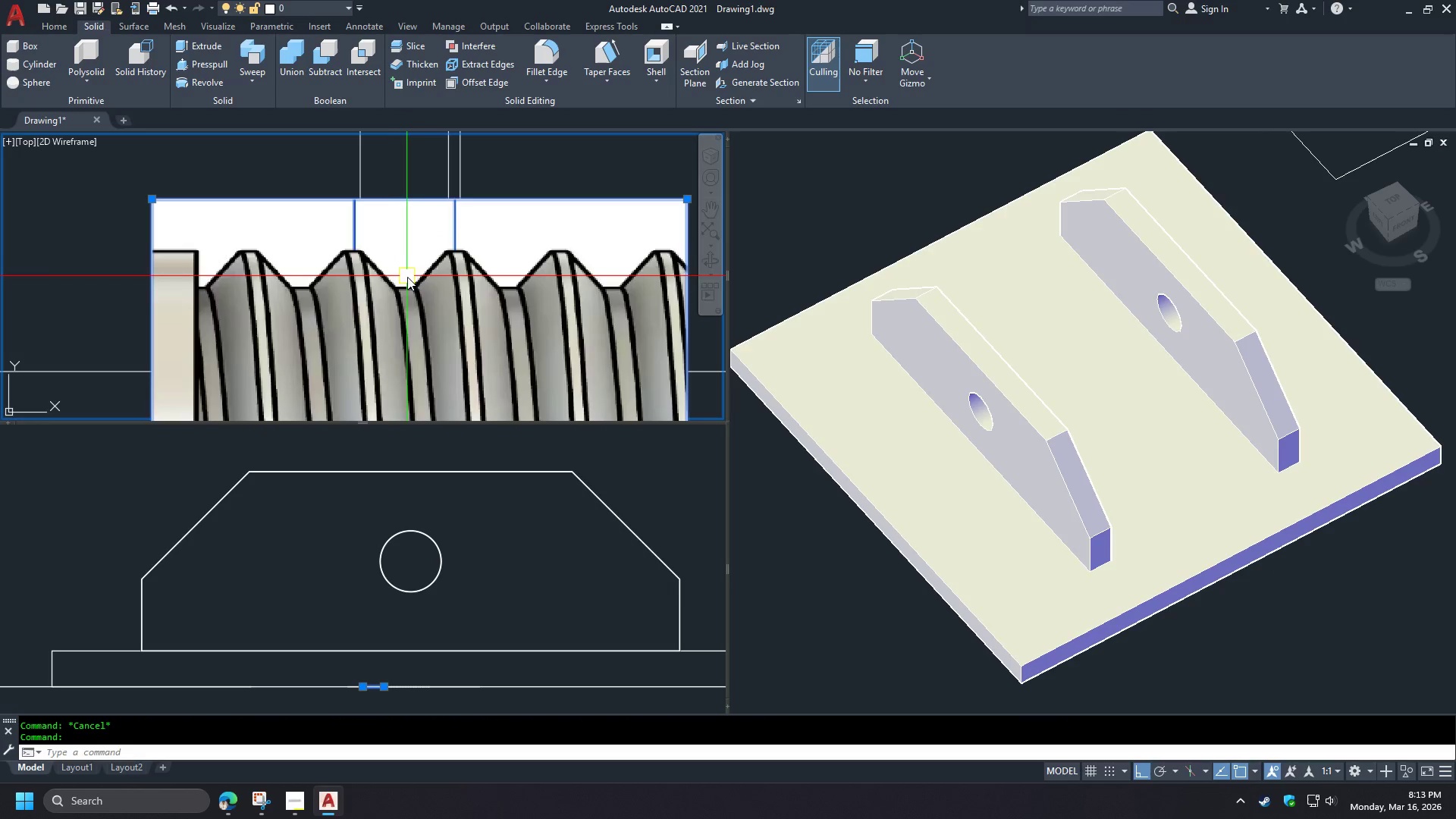 
key(Escape)
 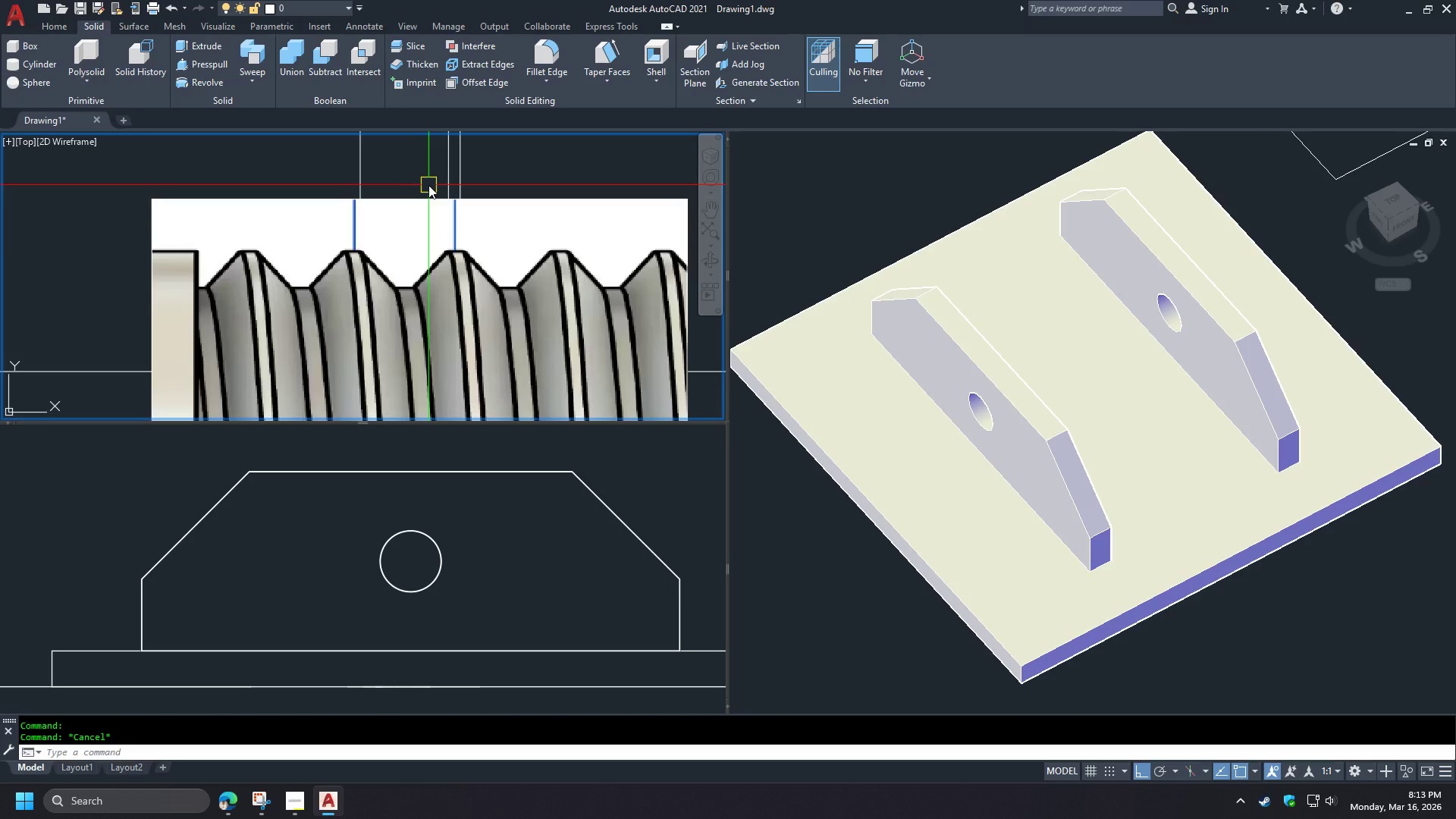 
scroll: coordinate [429, 184], scroll_direction: up, amount: 1.0
 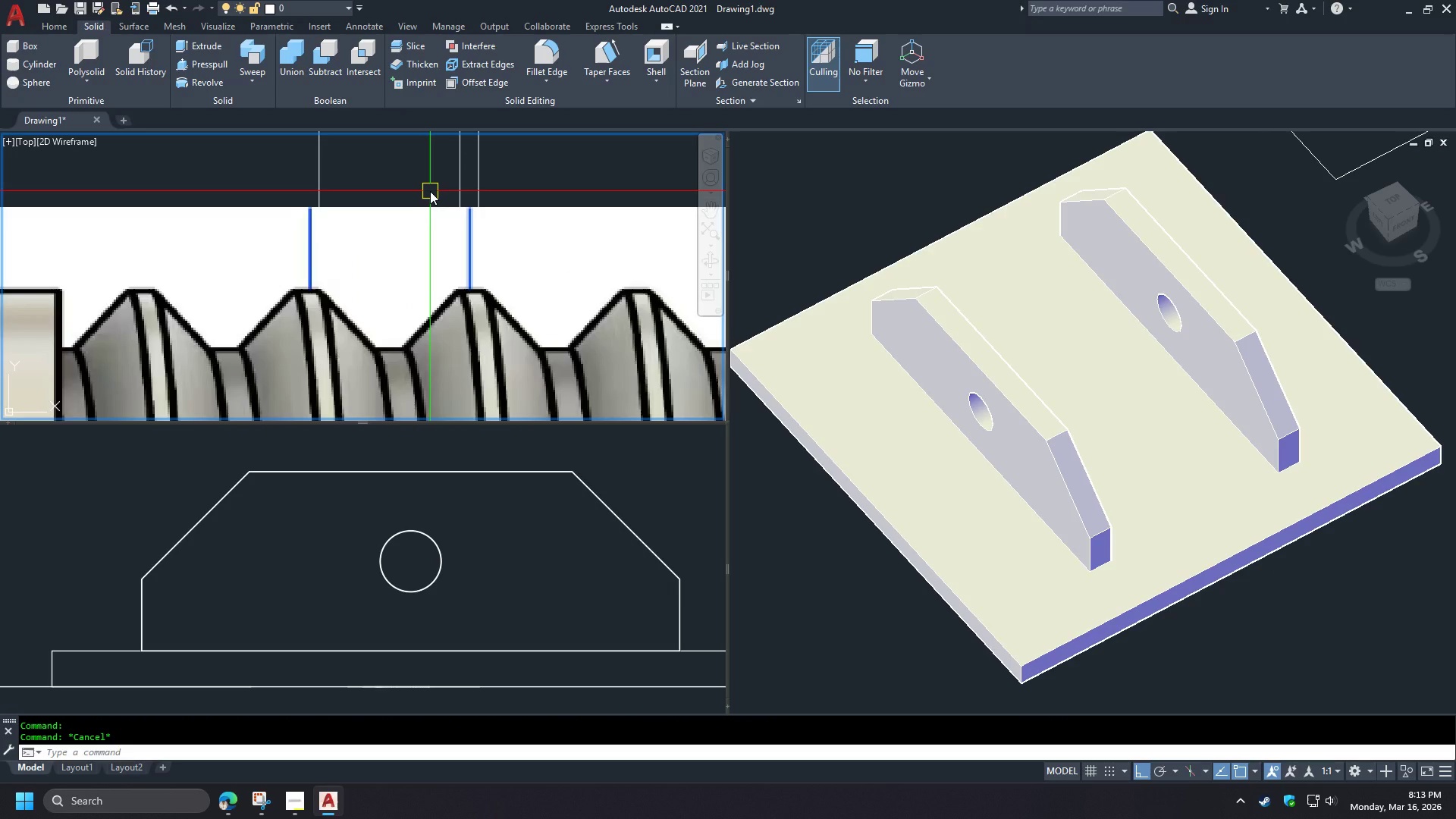 
key(L)
 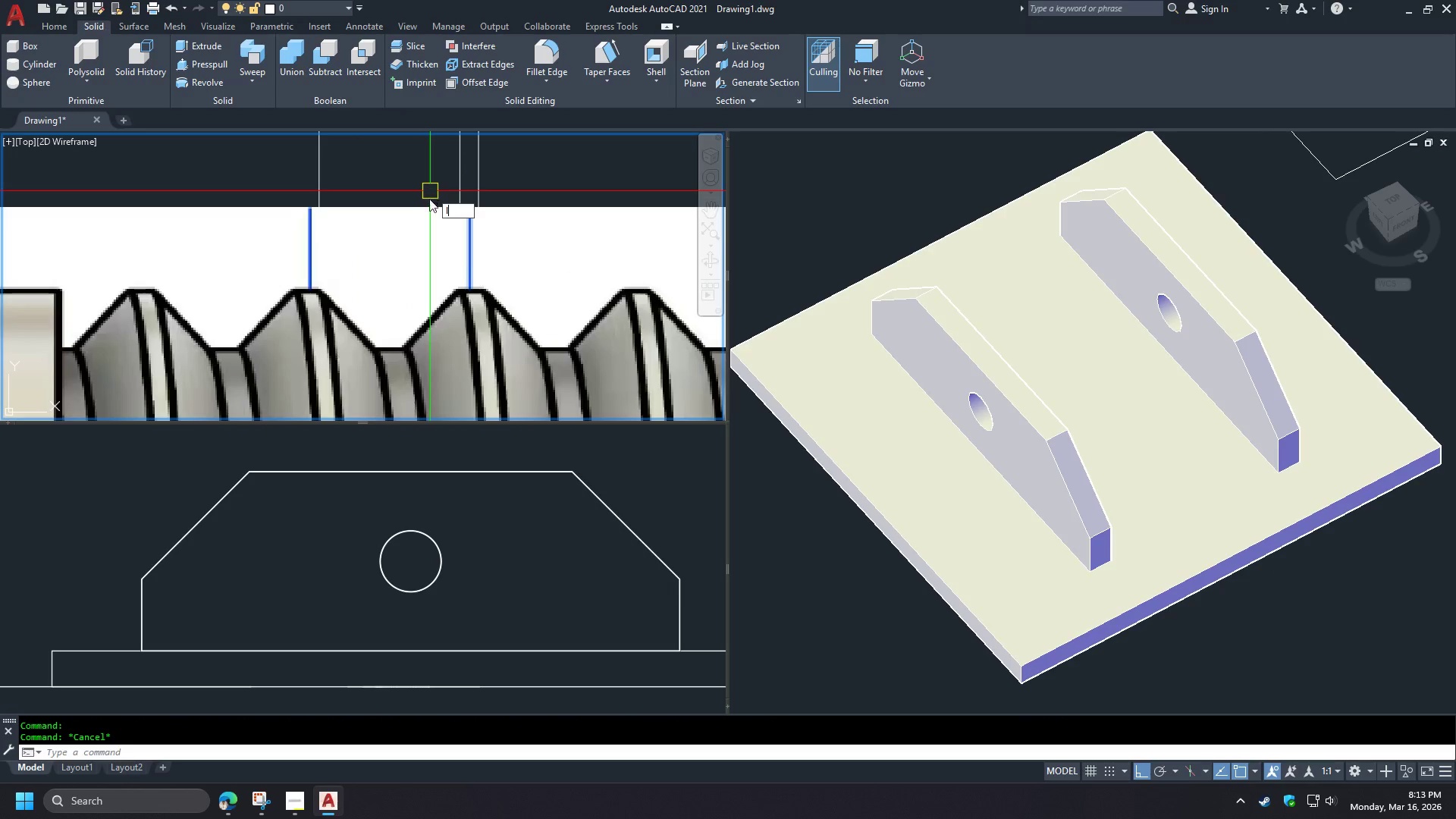 
key(Space)
 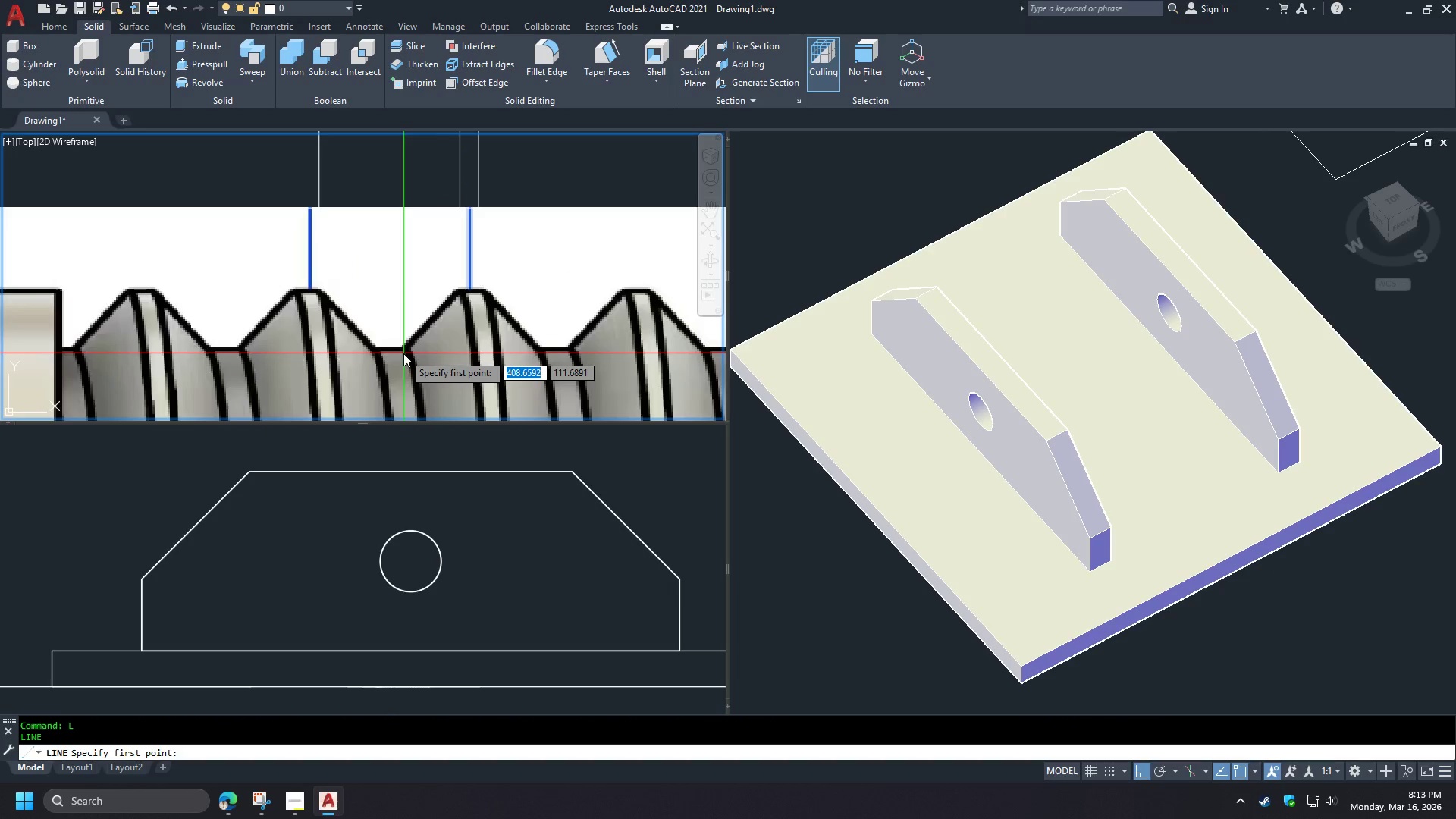 
hold_key(key=ShiftLeft, duration=1.52)
 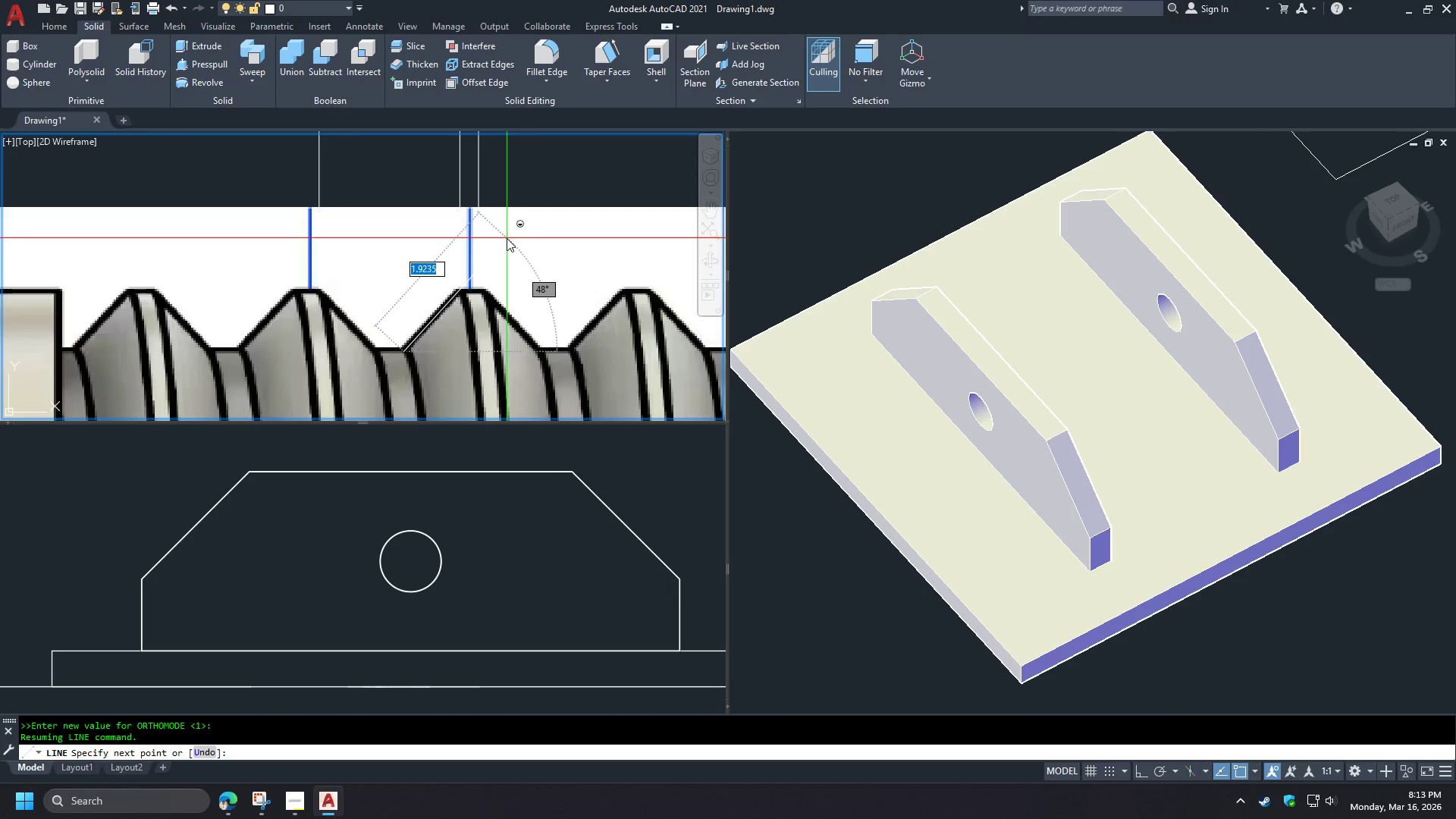 
hold_key(key=ShiftLeft, duration=1.53)
 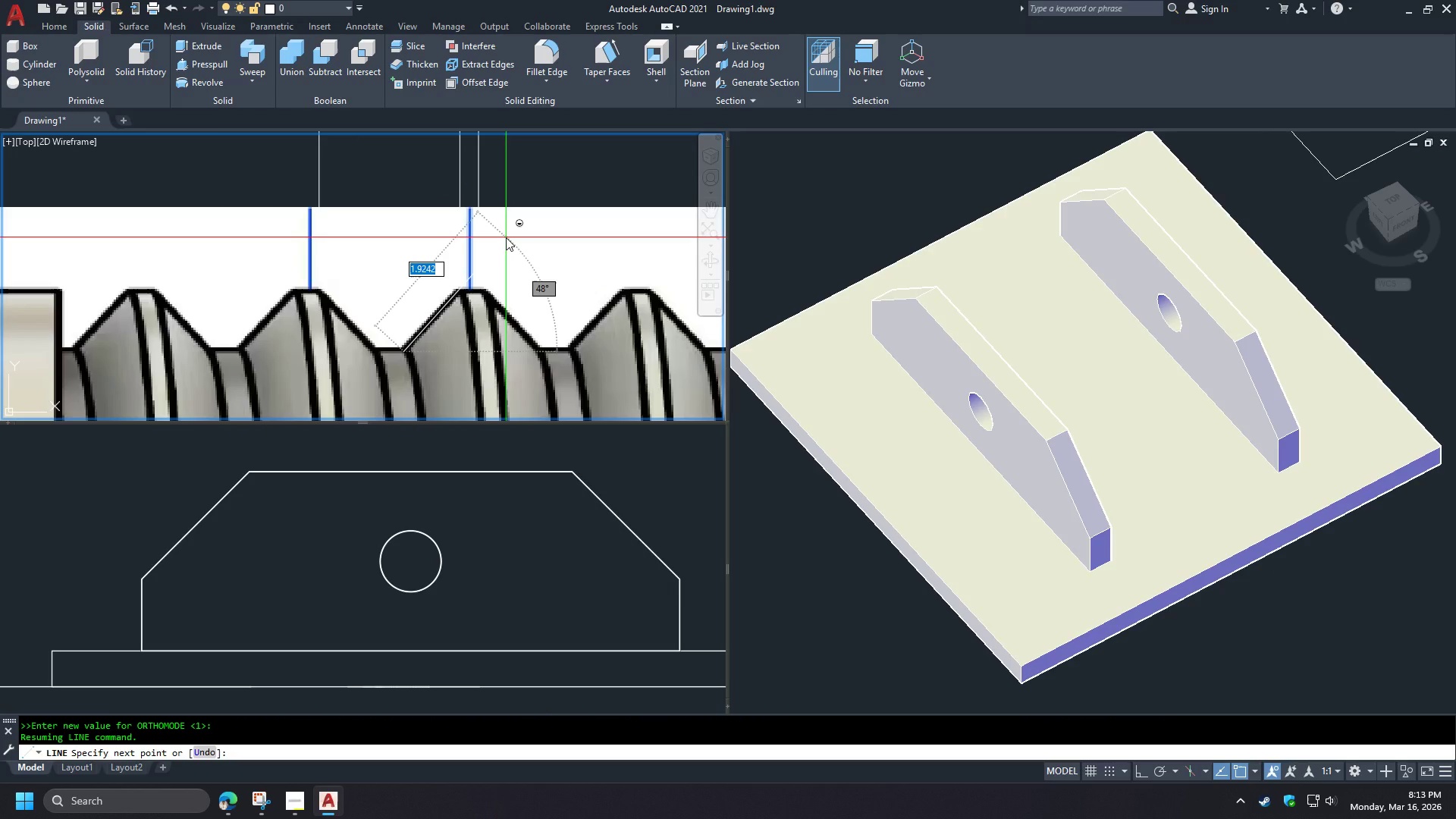 
hold_key(key=ShiftLeft, duration=1.52)
 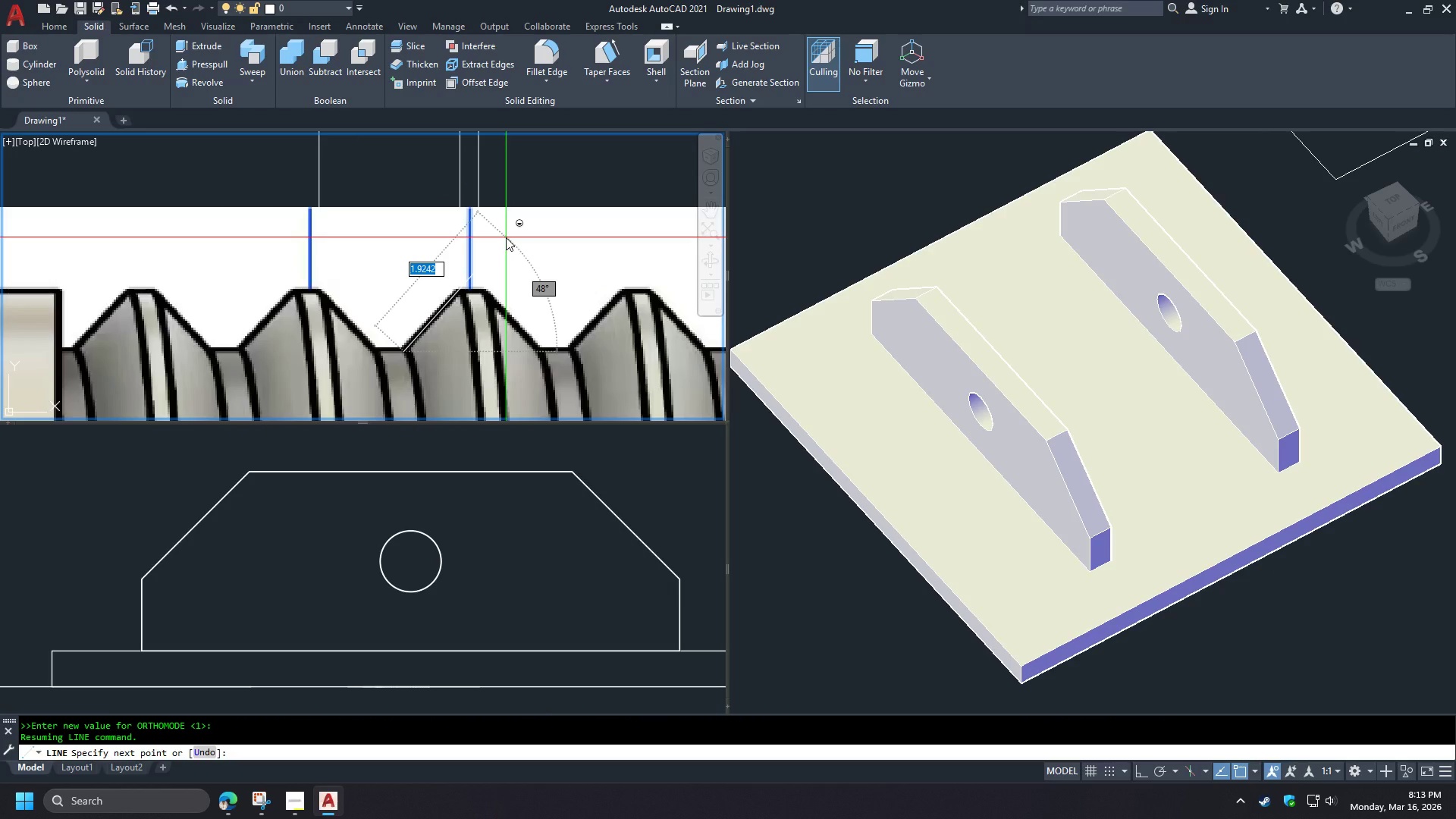 
hold_key(key=ShiftLeft, duration=1.51)
 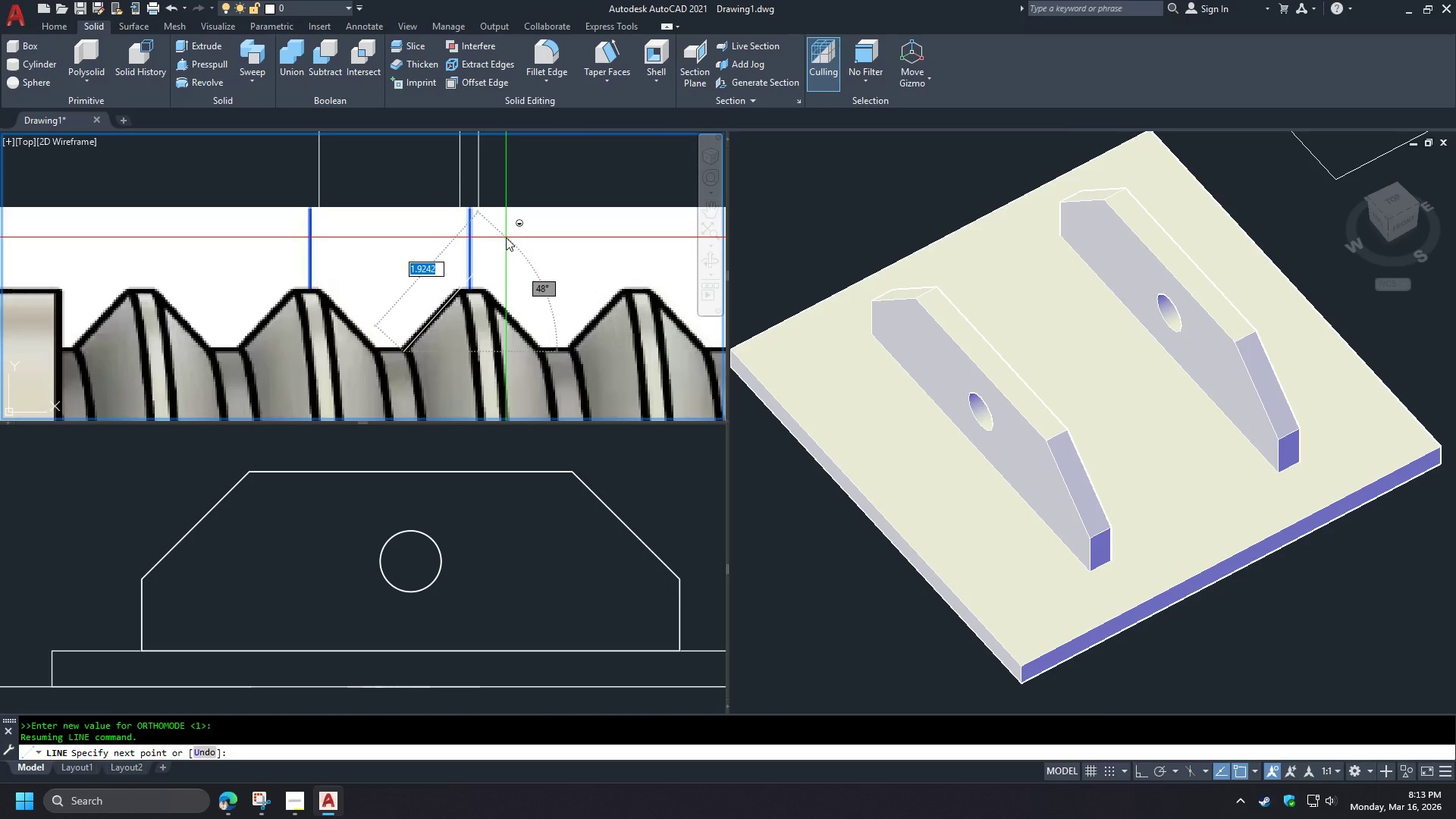 
hold_key(key=ShiftLeft, duration=0.94)
left_click([506, 237])
 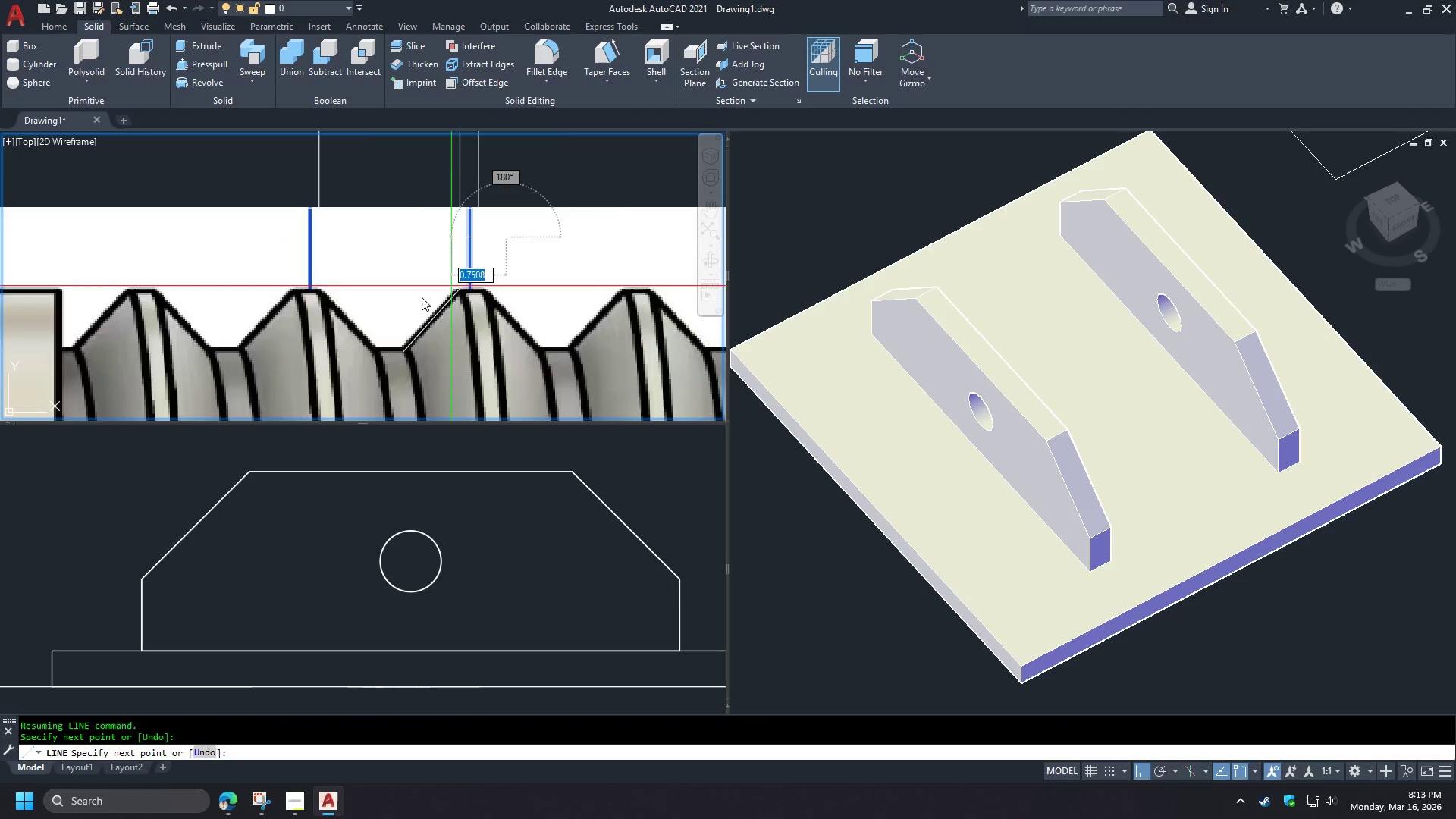 
key(Space)
 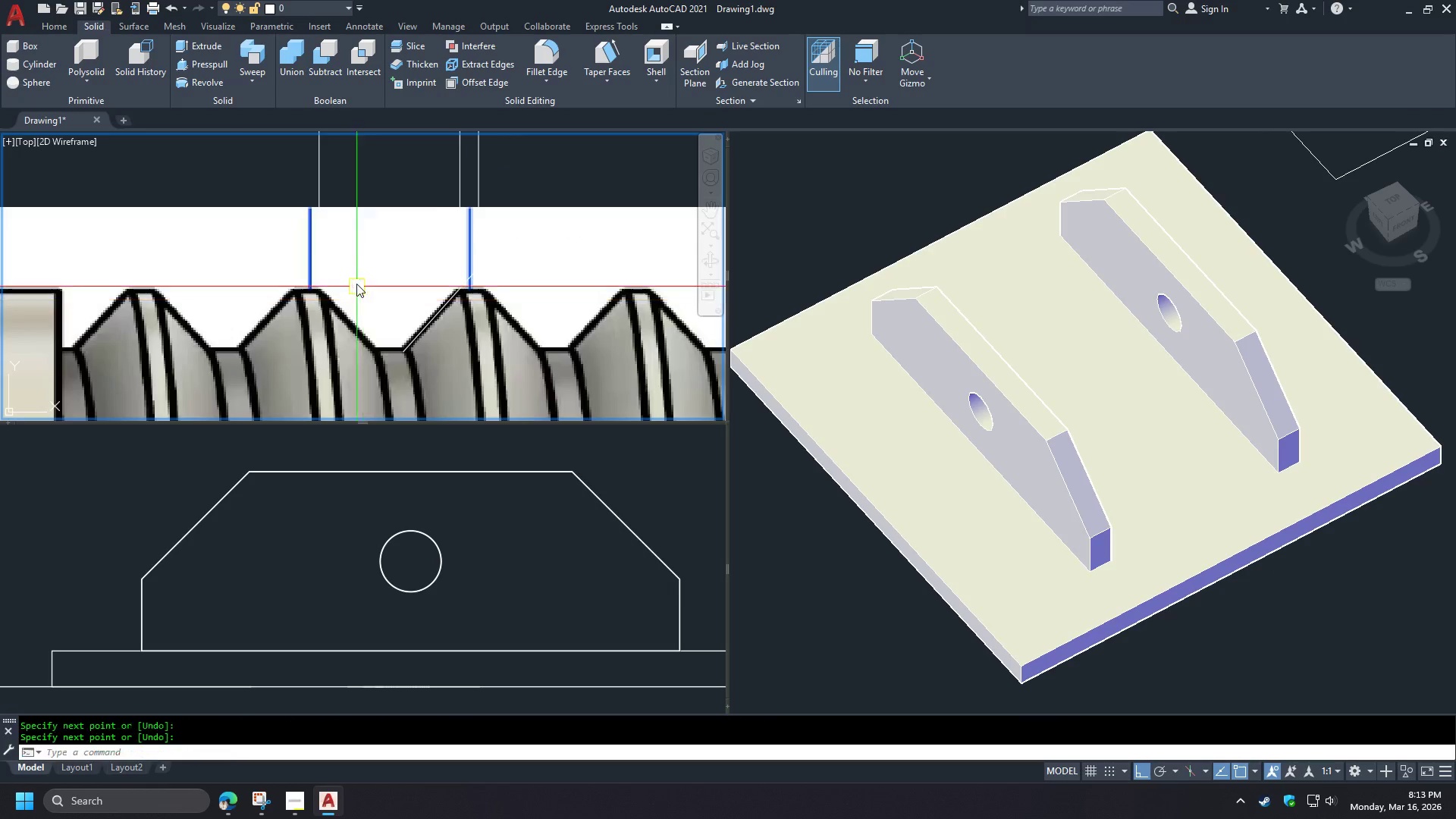 
scroll: coordinate [370, 257], scroll_direction: down, amount: 7.0
 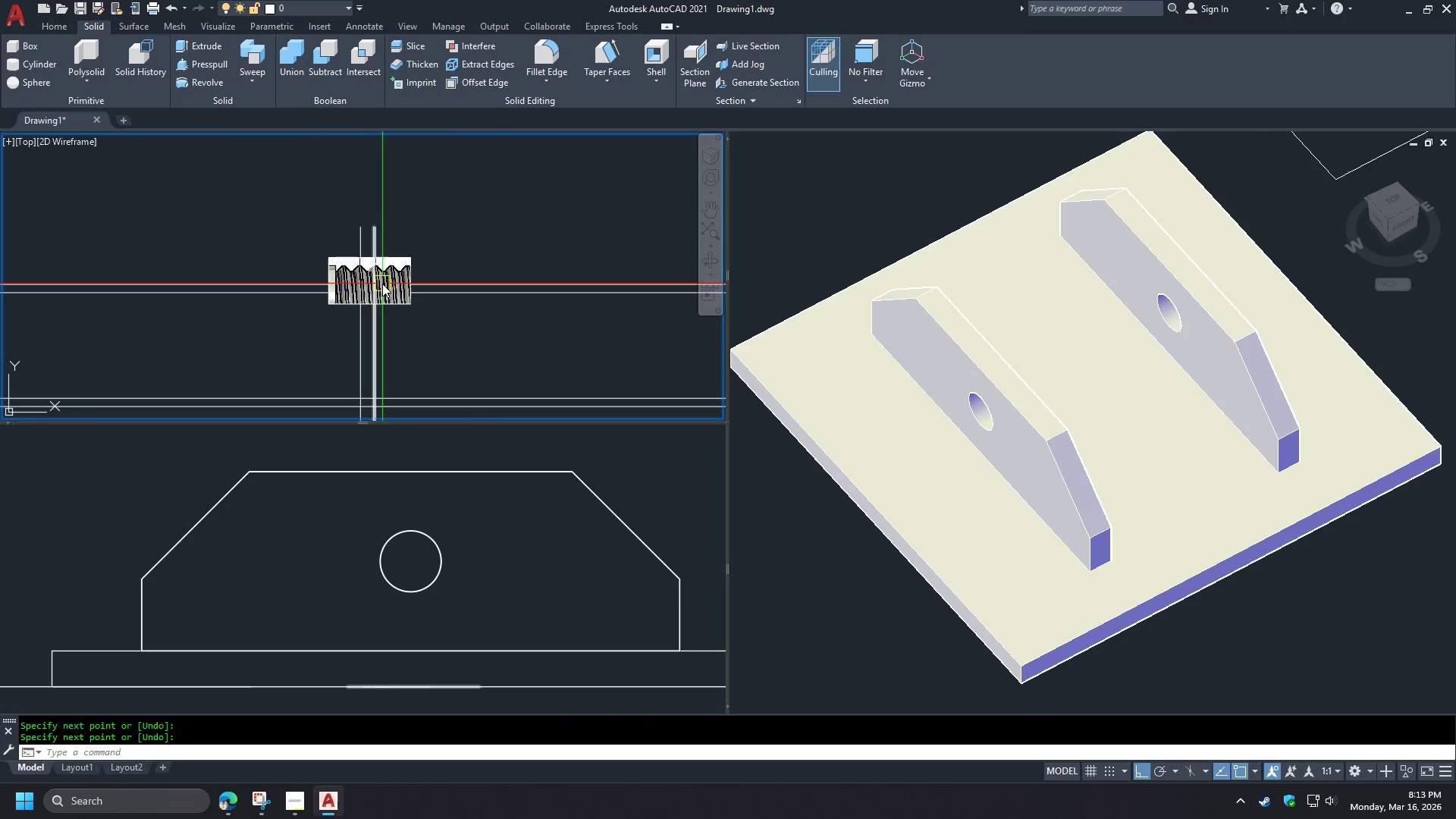 
scroll: coordinate [366, 266], scroll_direction: up, amount: 2.0
 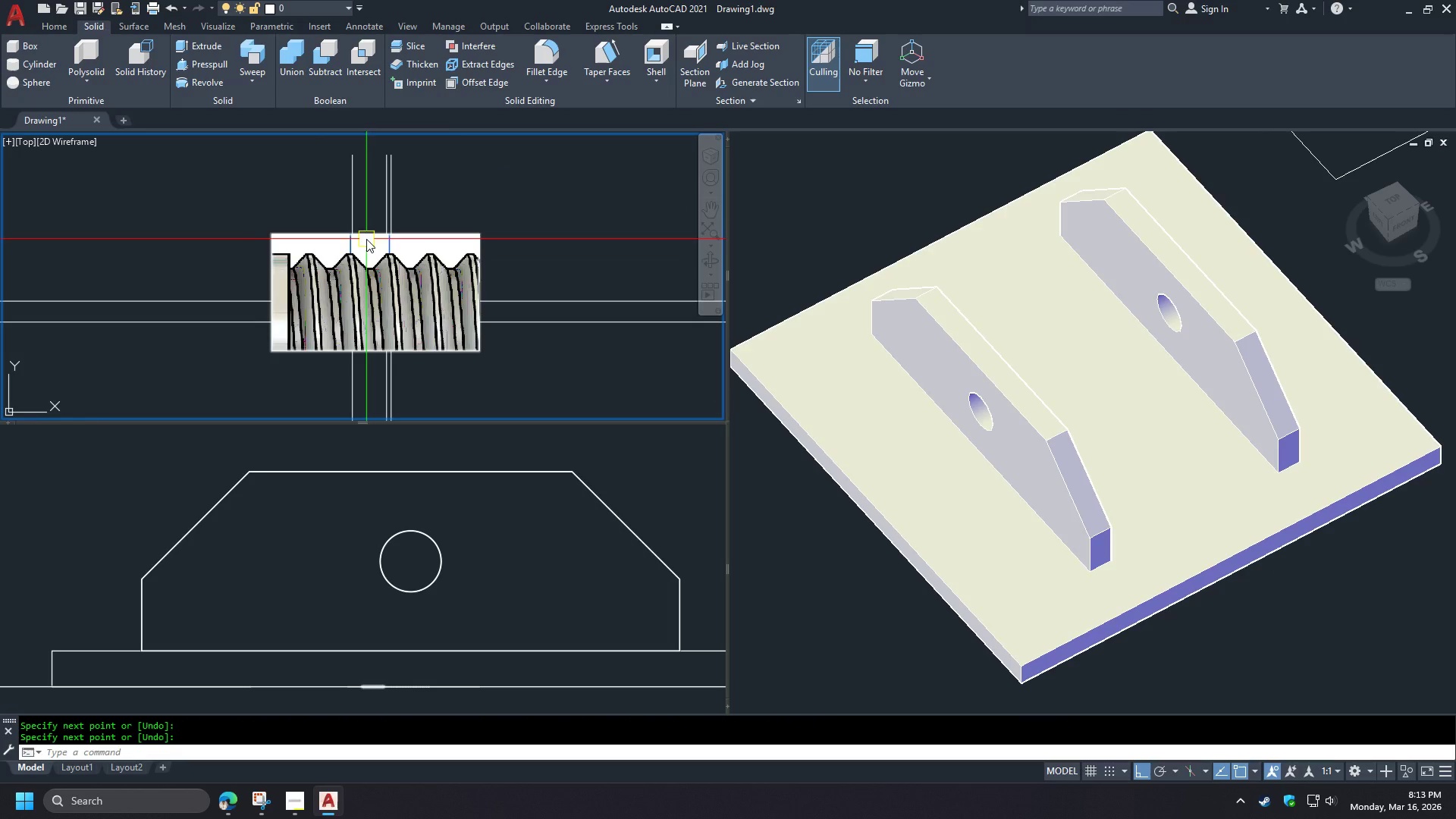 
left_click([366, 239])
 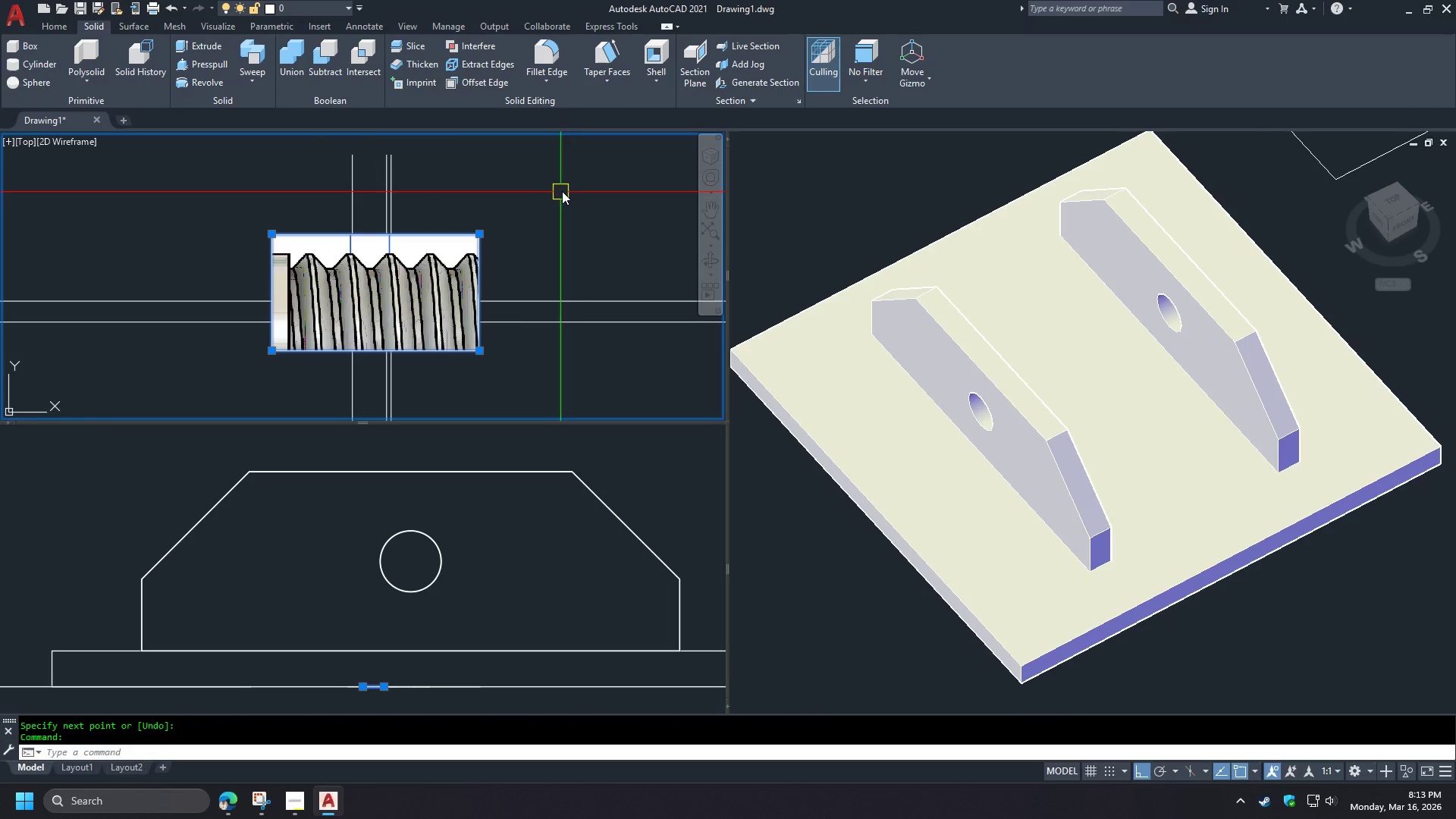 
key(M)
 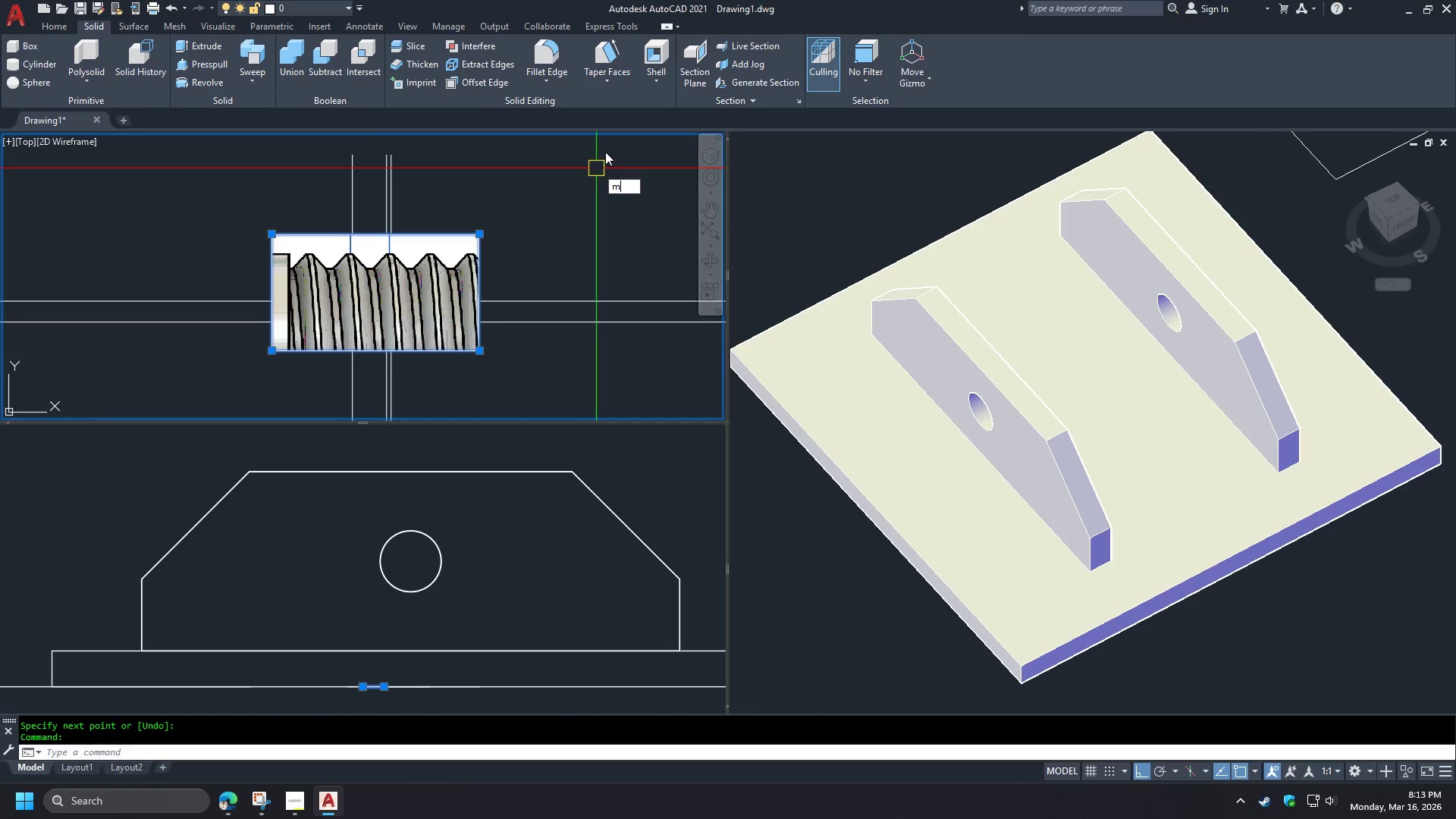 
key(Space)
 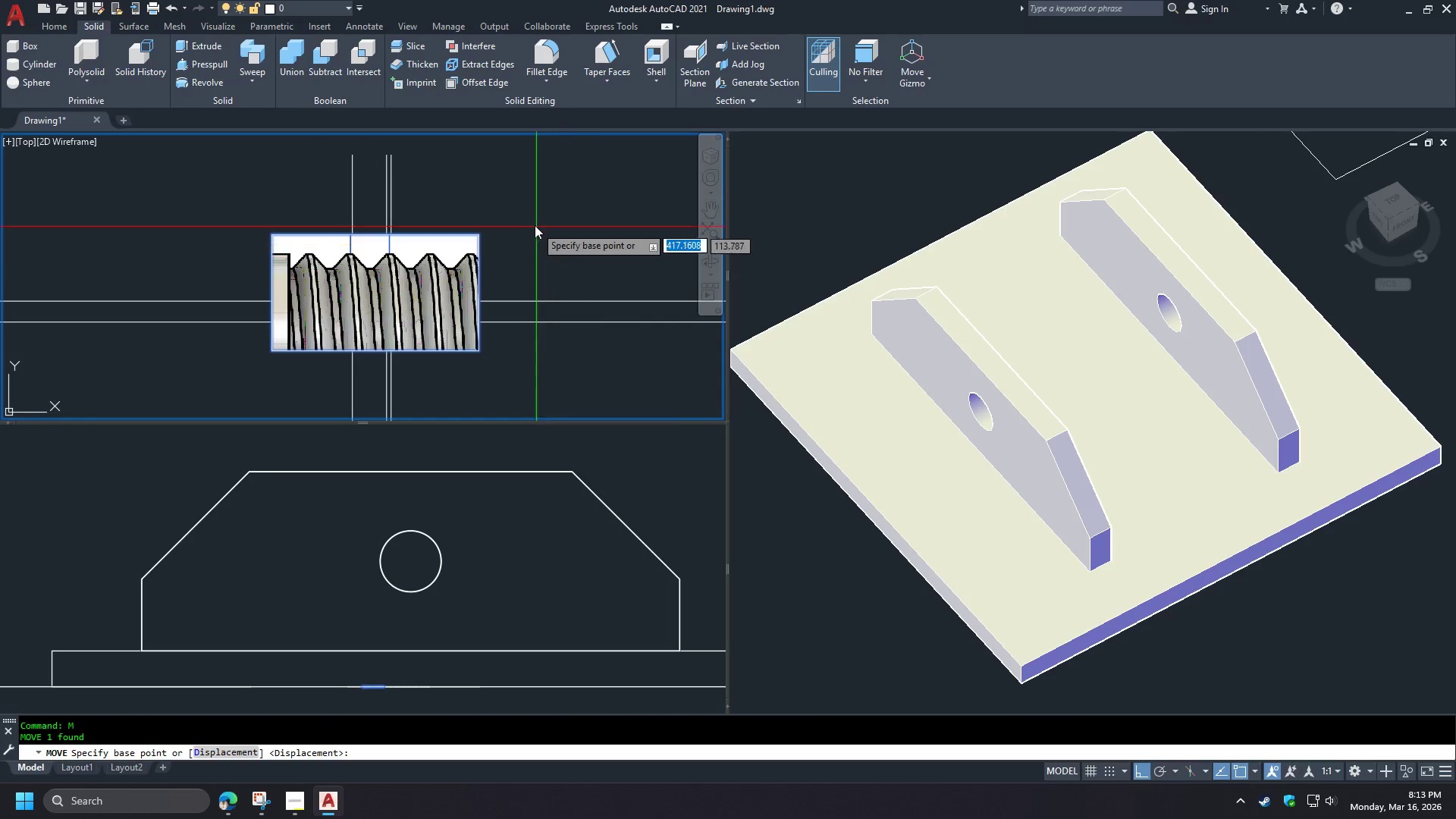 
left_click_drag(start_coordinate=[531, 222], to_coordinate=[529, 237])
 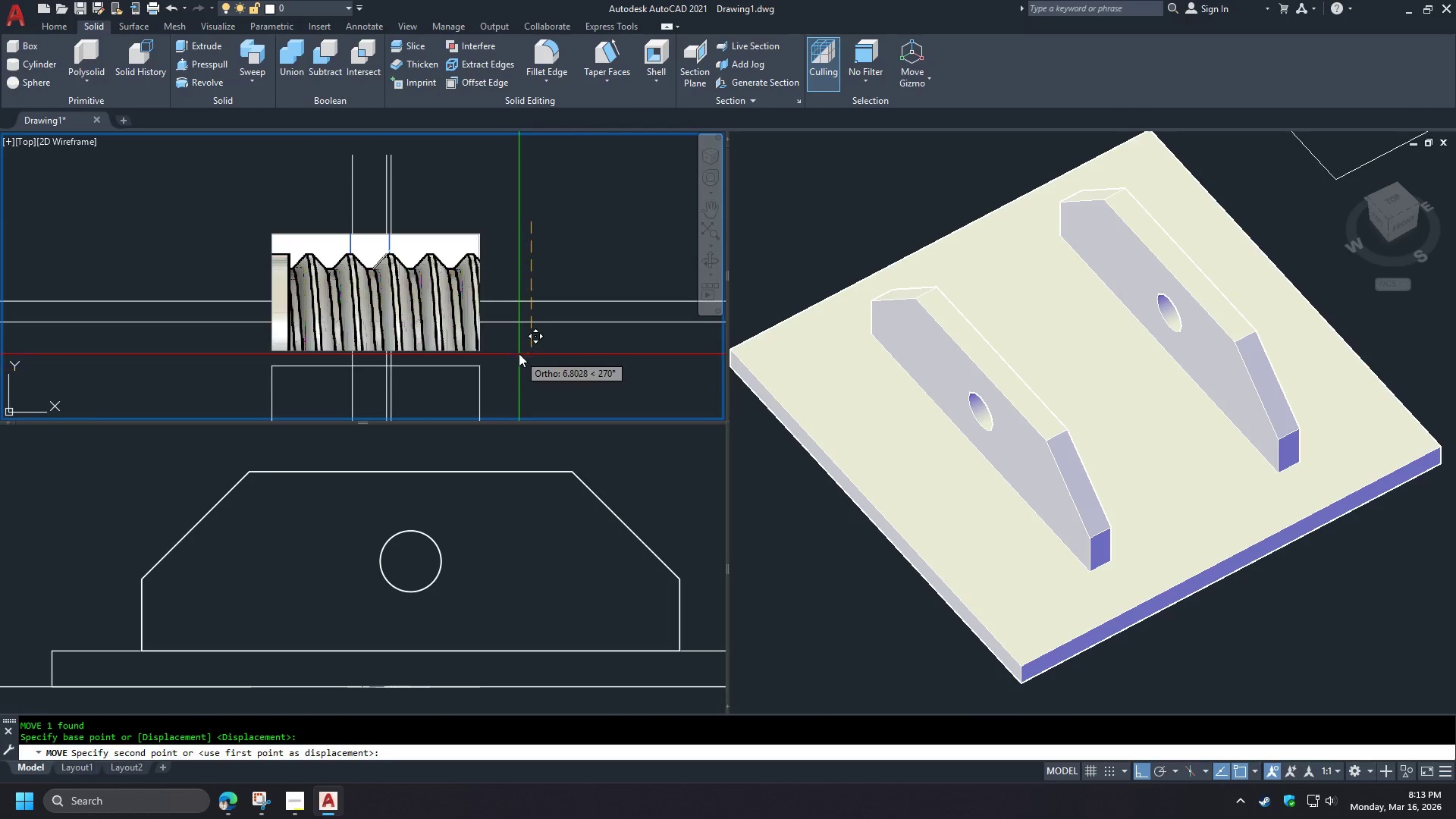 
left_click([519, 349])
 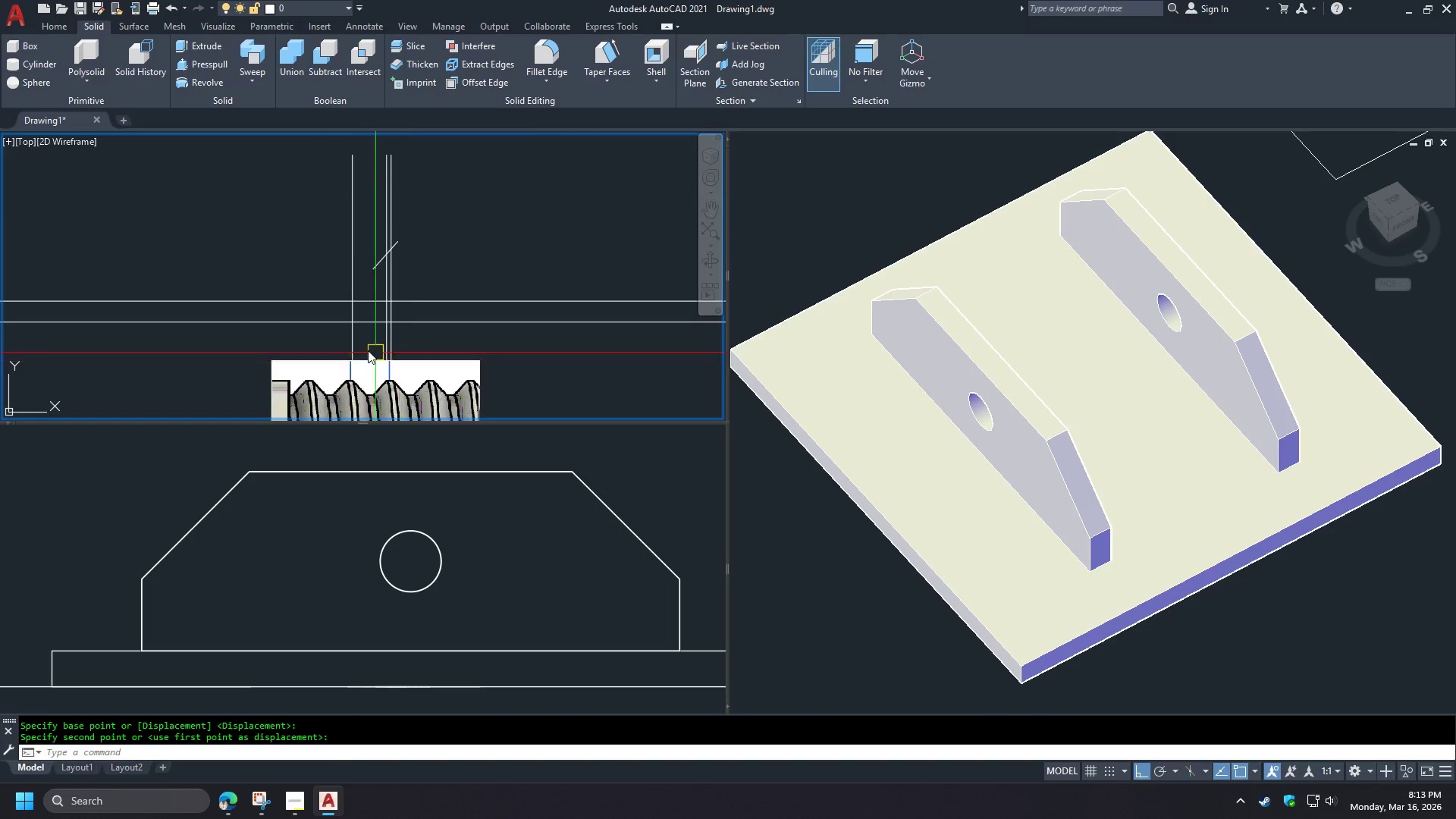 
scroll: coordinate [361, 328], scroll_direction: up, amount: 2.0
 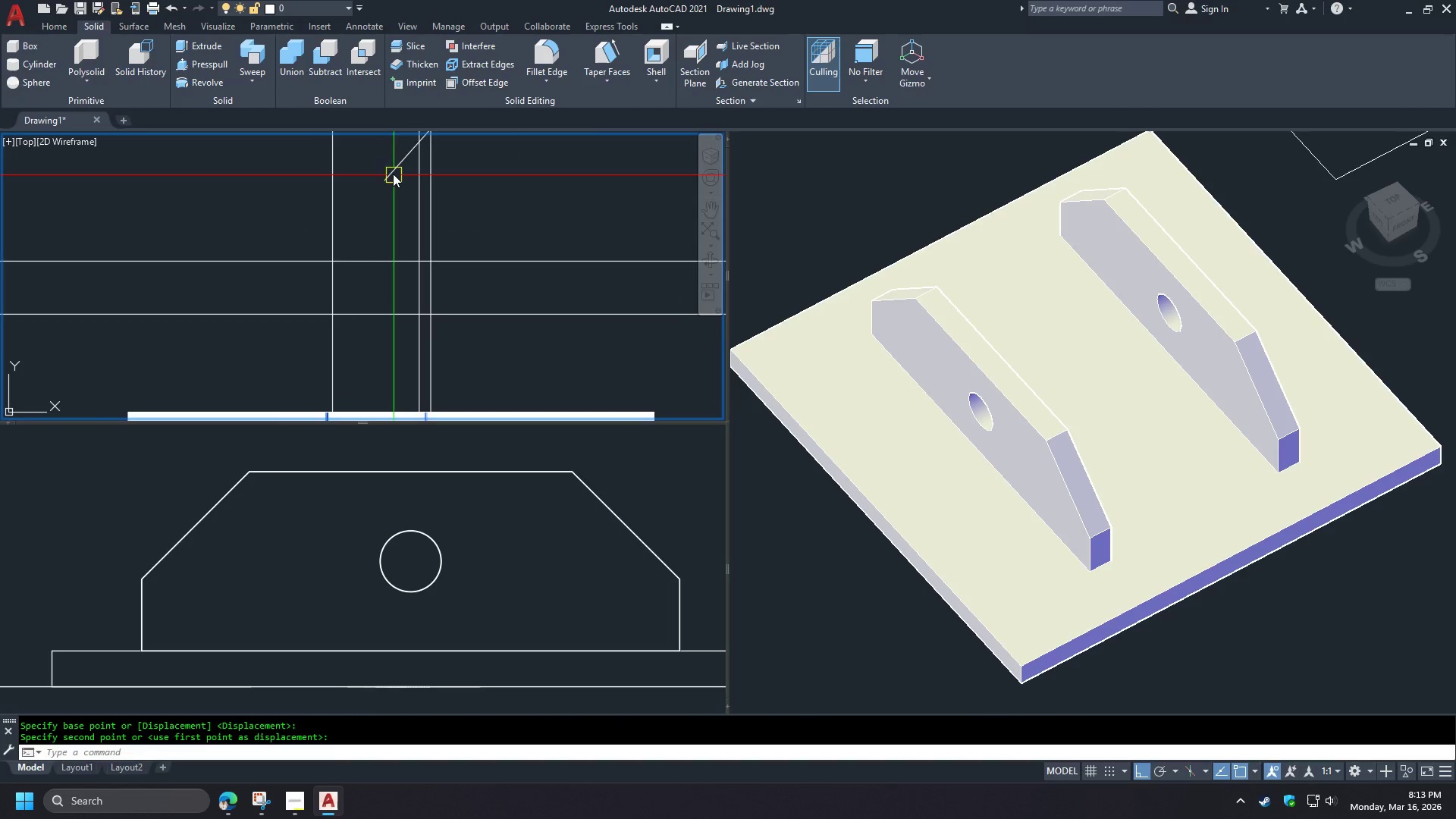 
left_click([391, 169])
 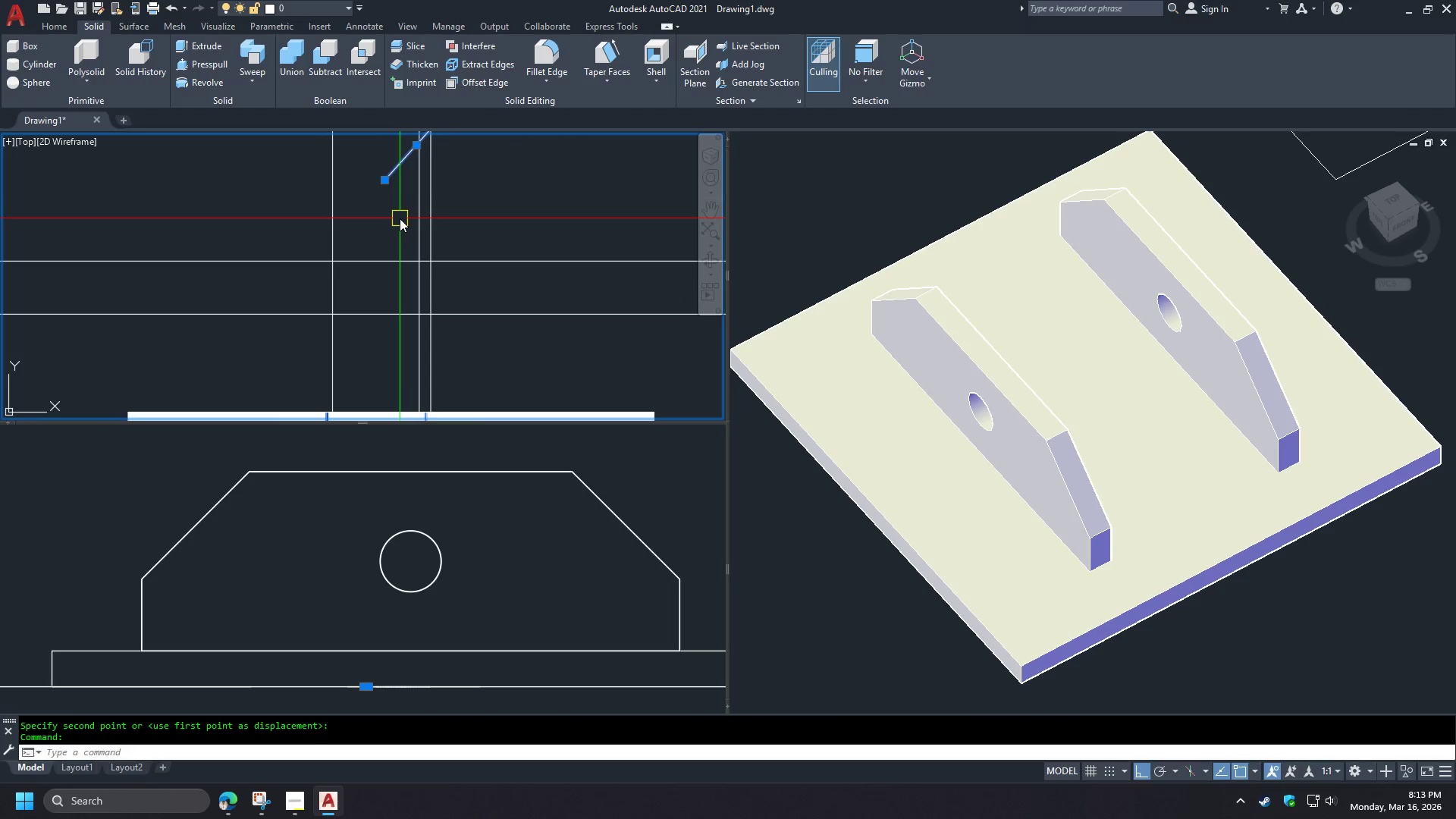 
key(M)
 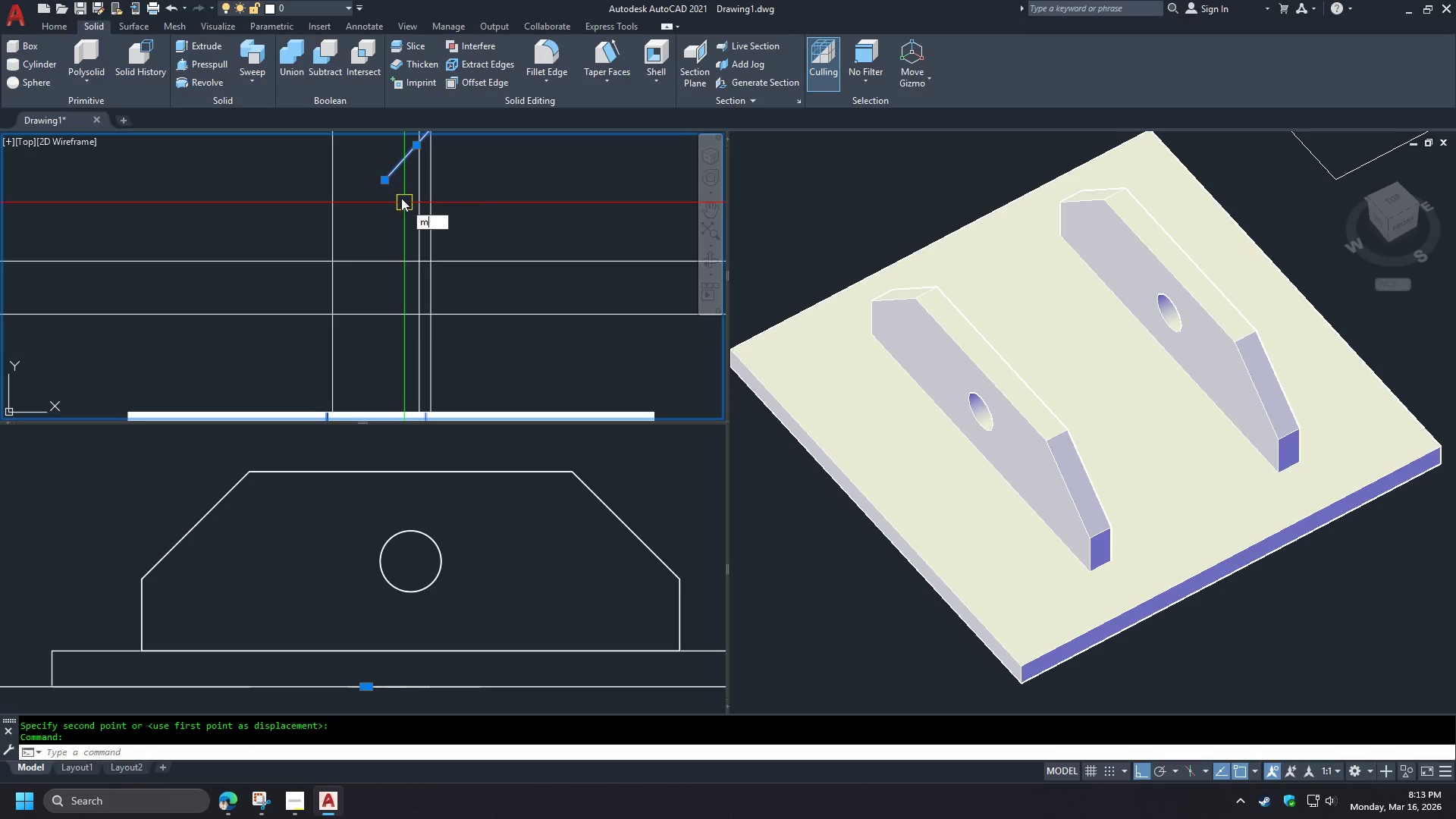 
key(Space)
 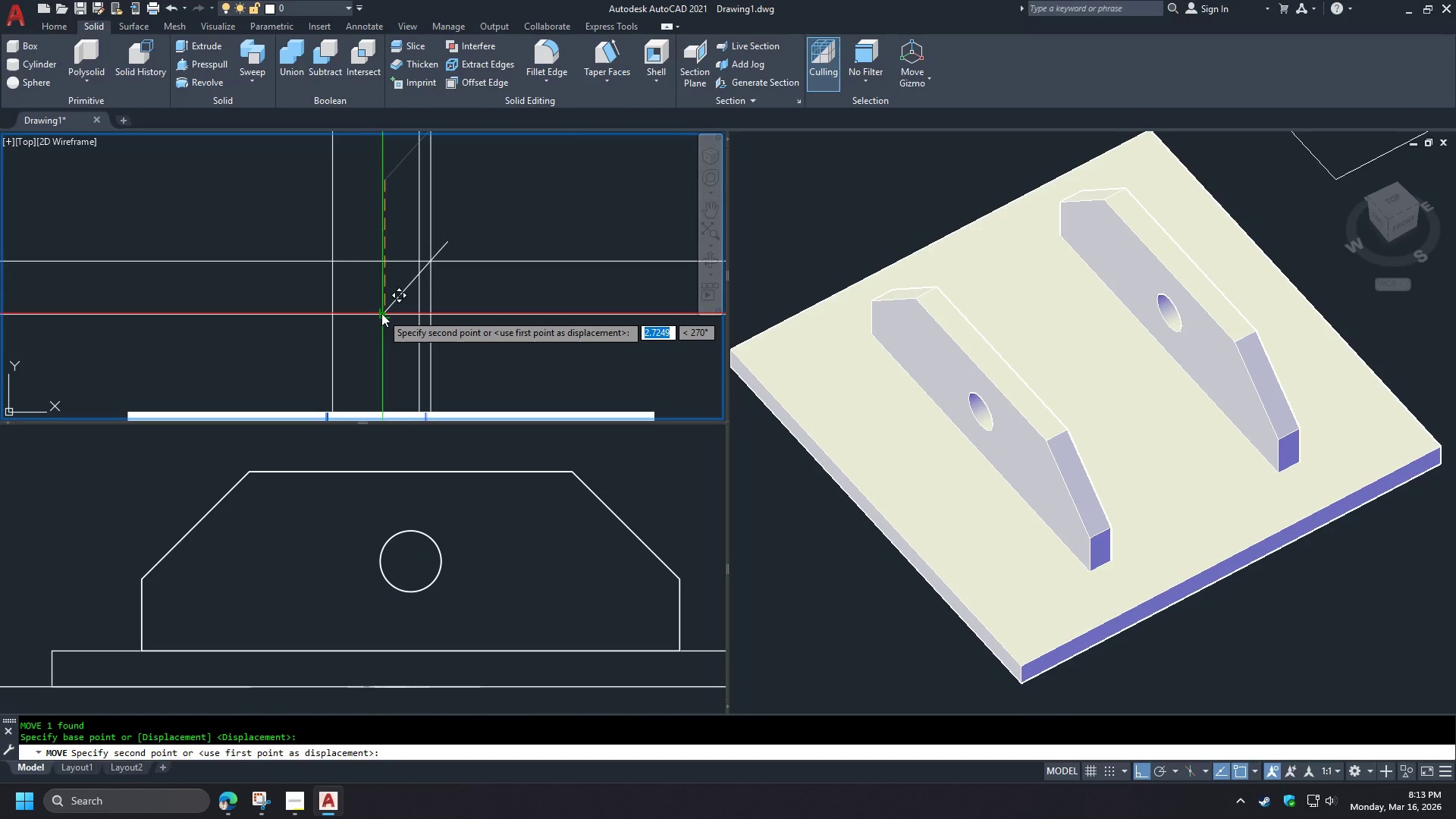 
left_click([382, 318])
 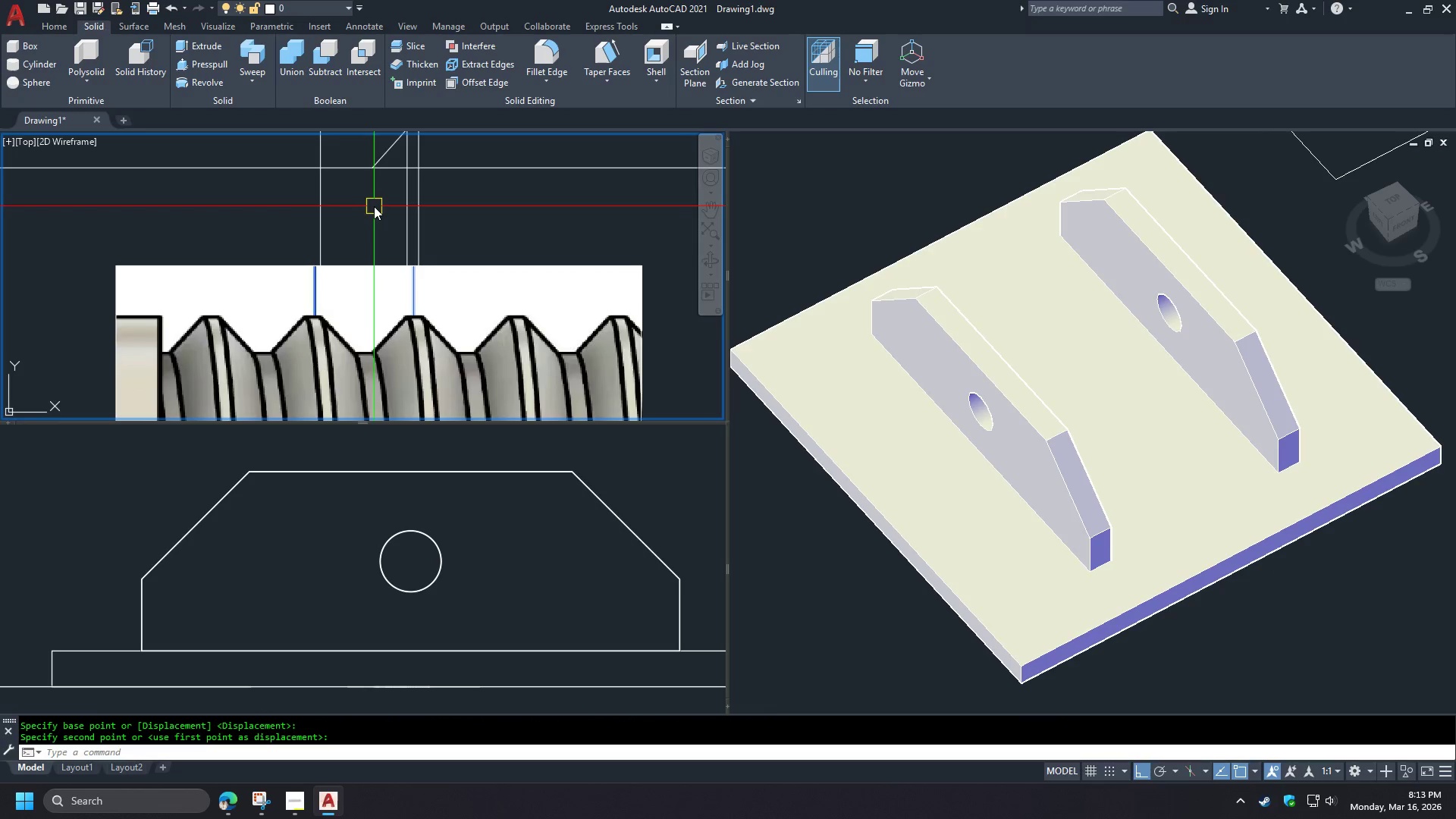 
wait(10.02)
 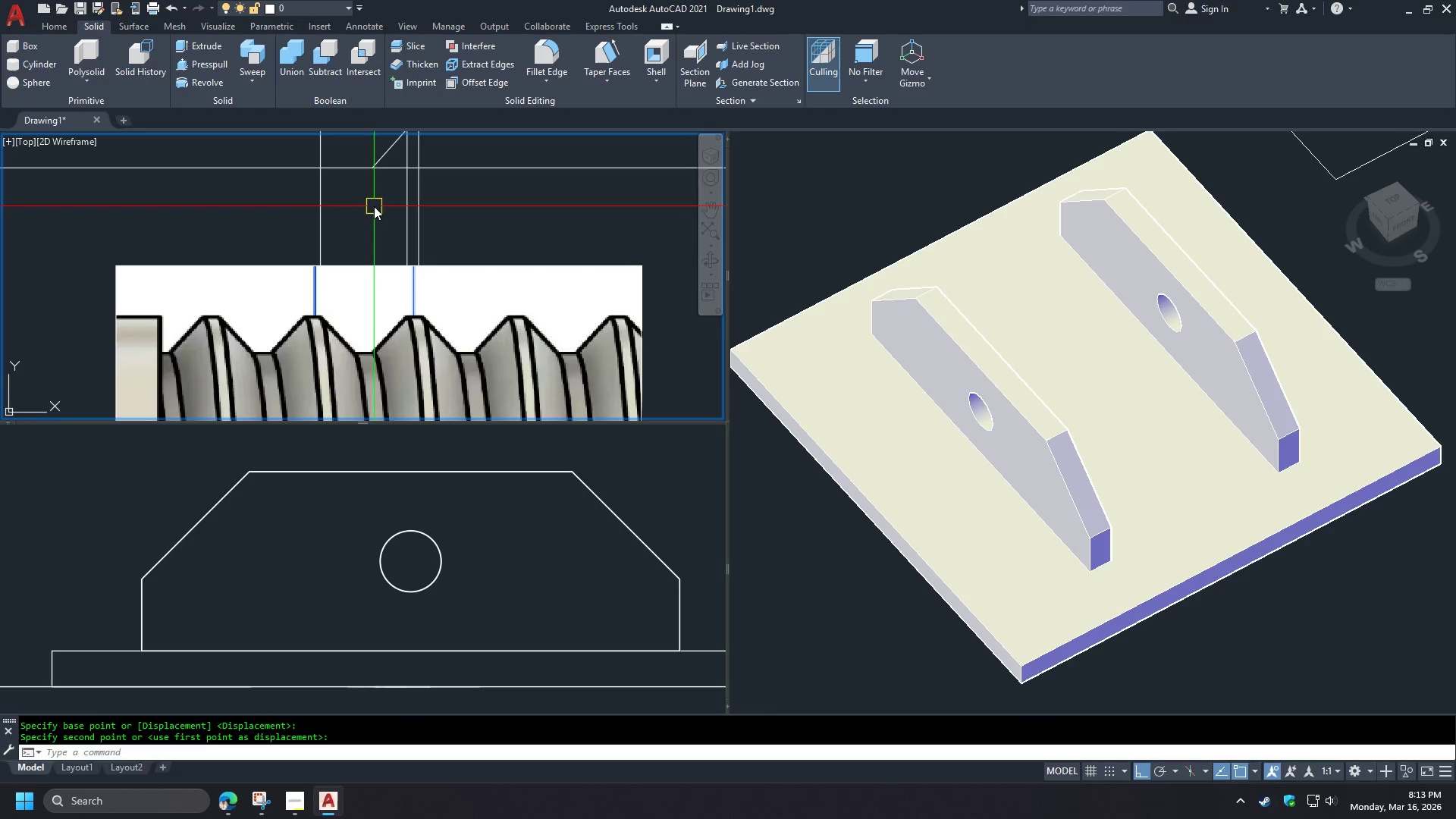 
scroll: coordinate [456, 212], scroll_direction: down, amount: 1.0
 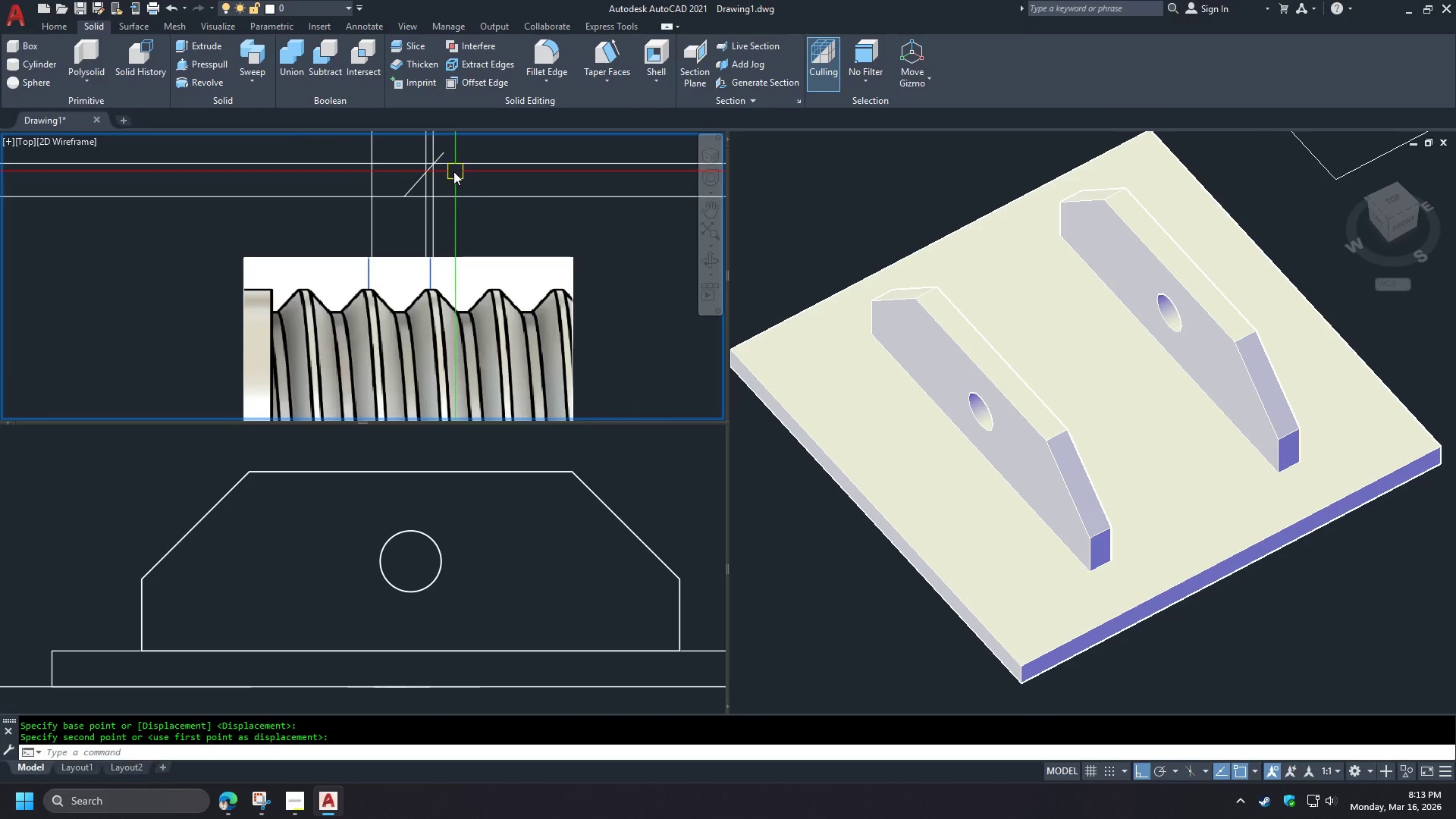 
scroll: coordinate [413, 165], scroll_direction: up, amount: 3.0
 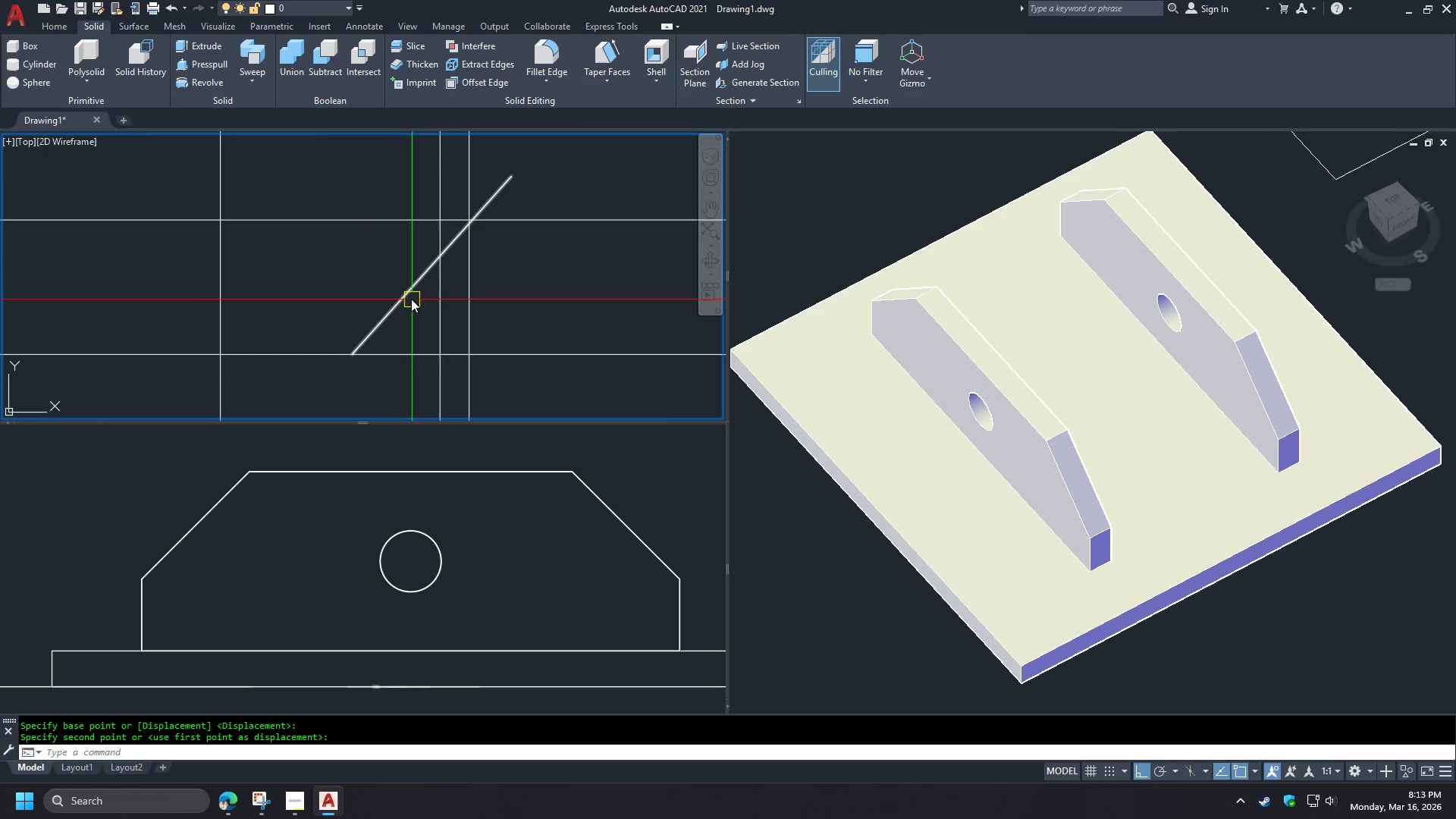 
scroll: coordinate [420, 239], scroll_direction: none, amount: 0.0
 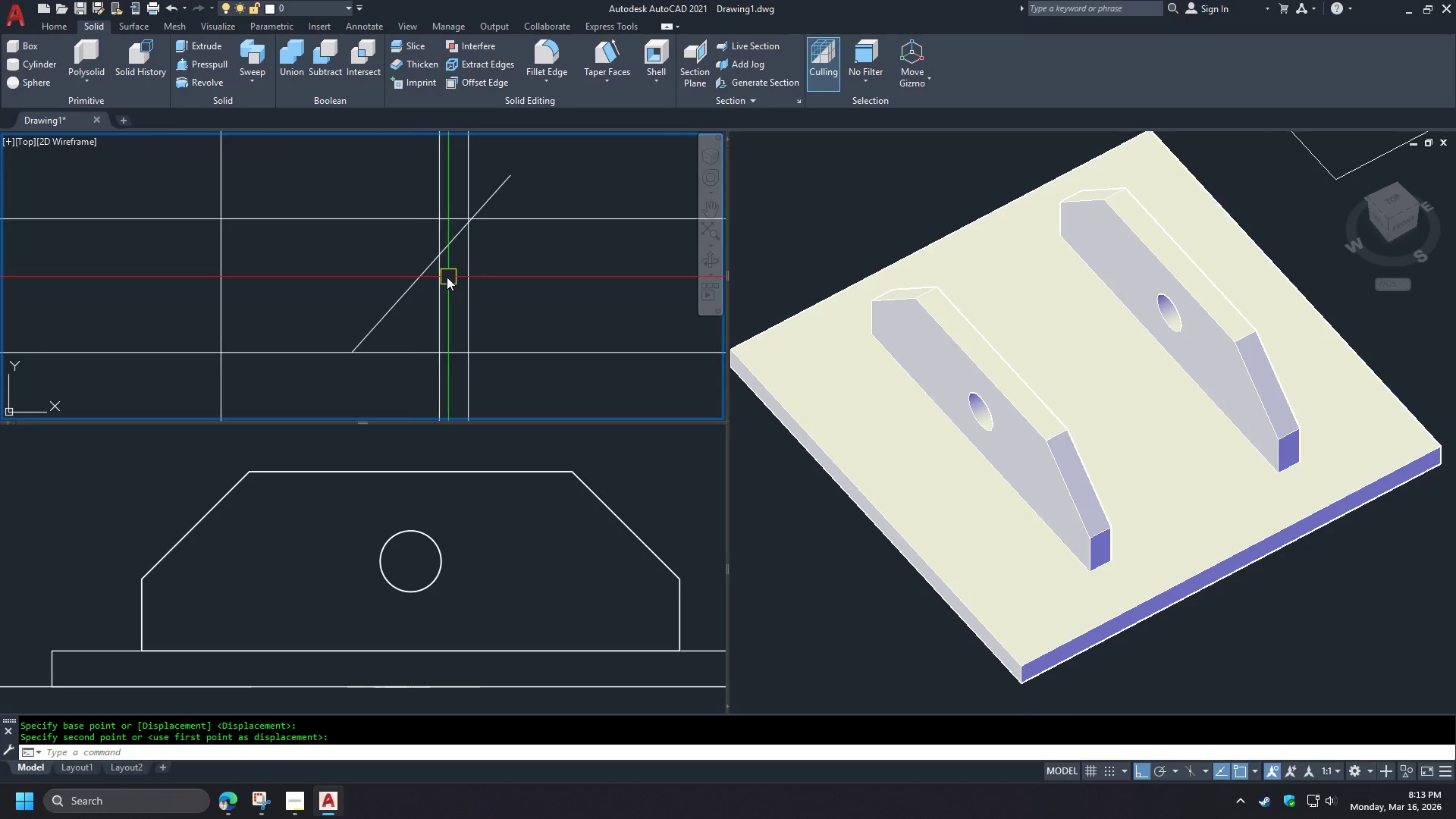 
scroll: coordinate [440, 205], scroll_direction: down, amount: 5.0
 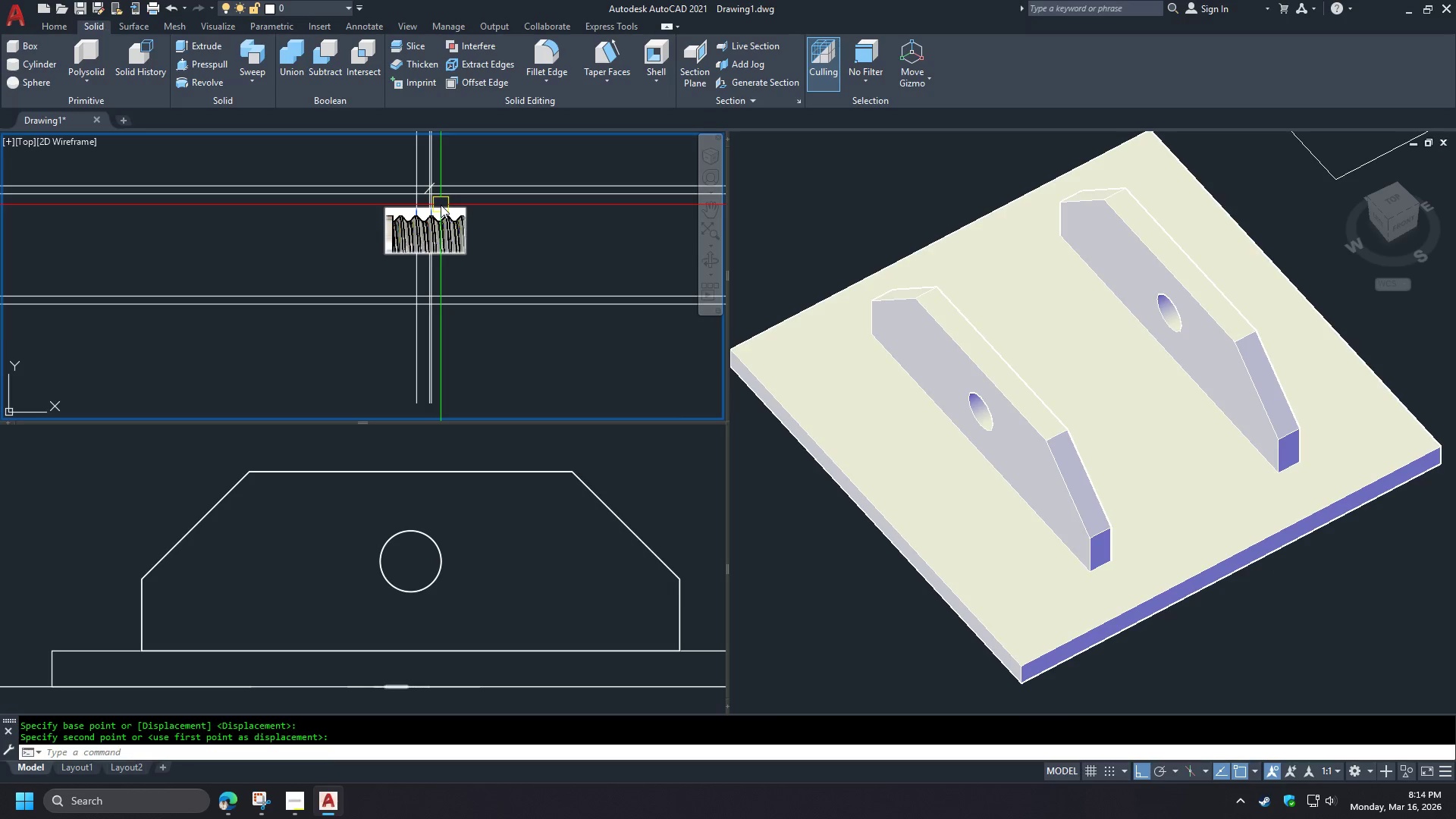 
scroll: coordinate [441, 205], scroll_direction: up, amount: 3.0
 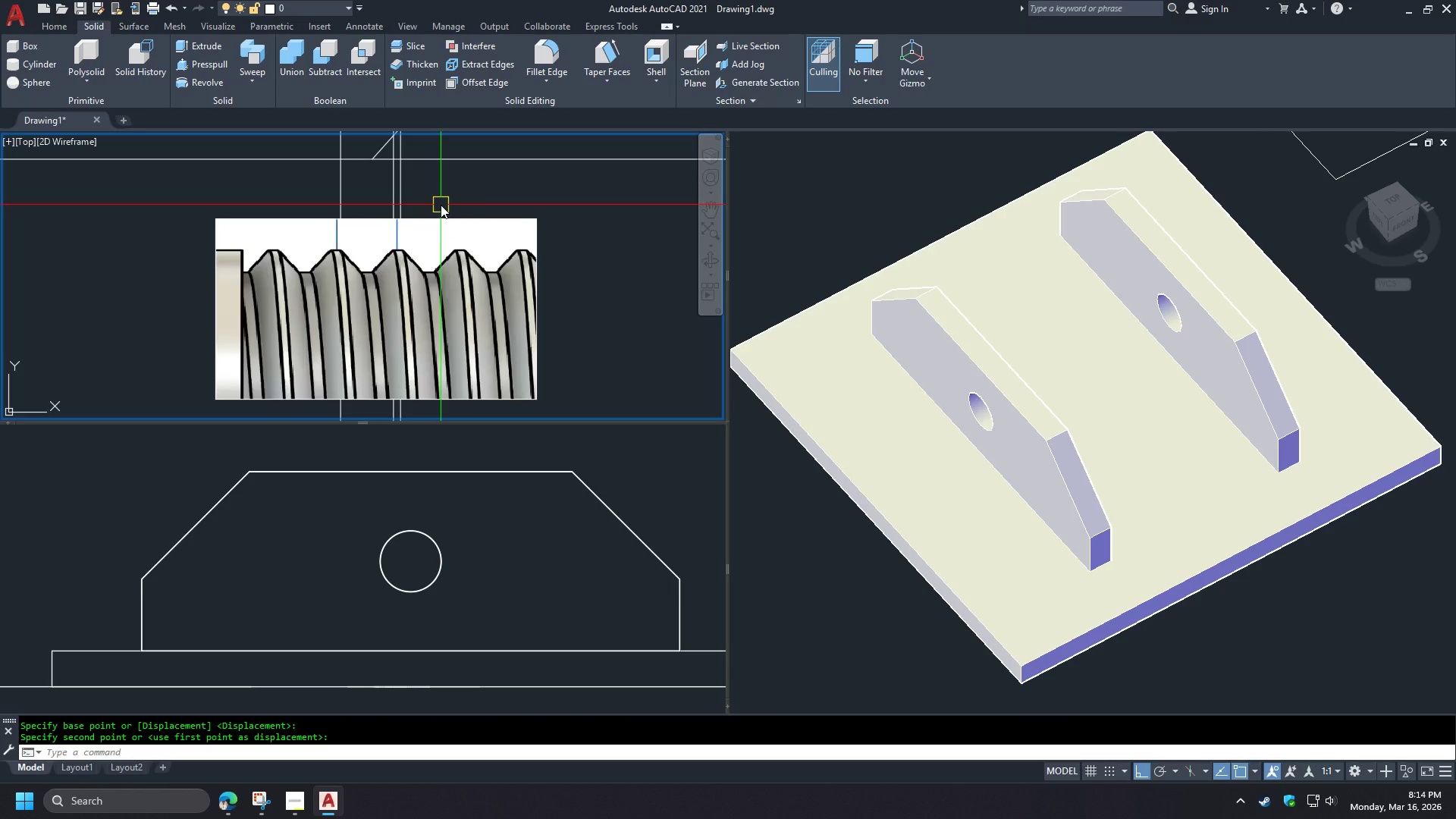 
mouse_move([418, 259])
 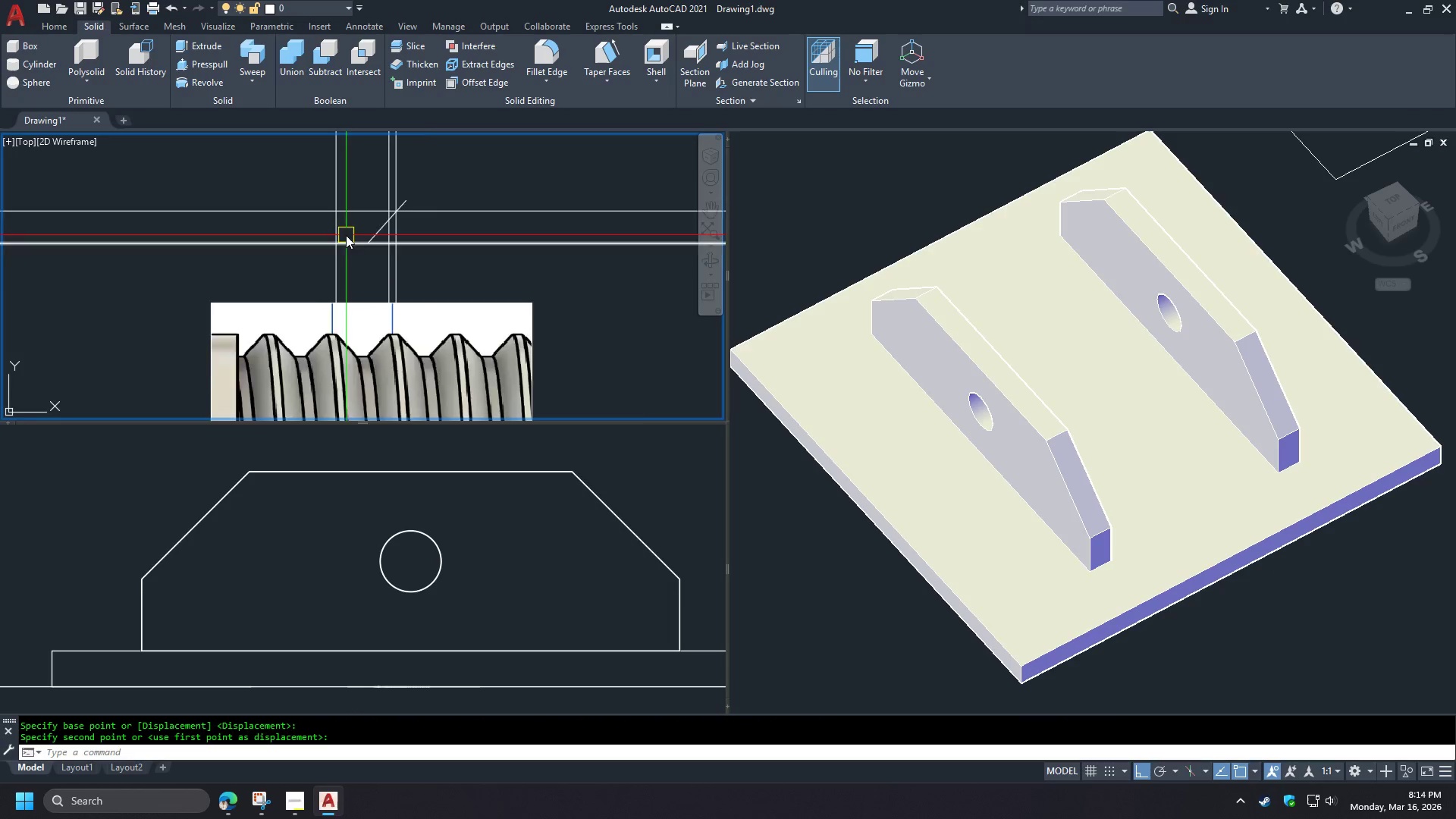 
scroll: coordinate [346, 234], scroll_direction: up, amount: 1.0
 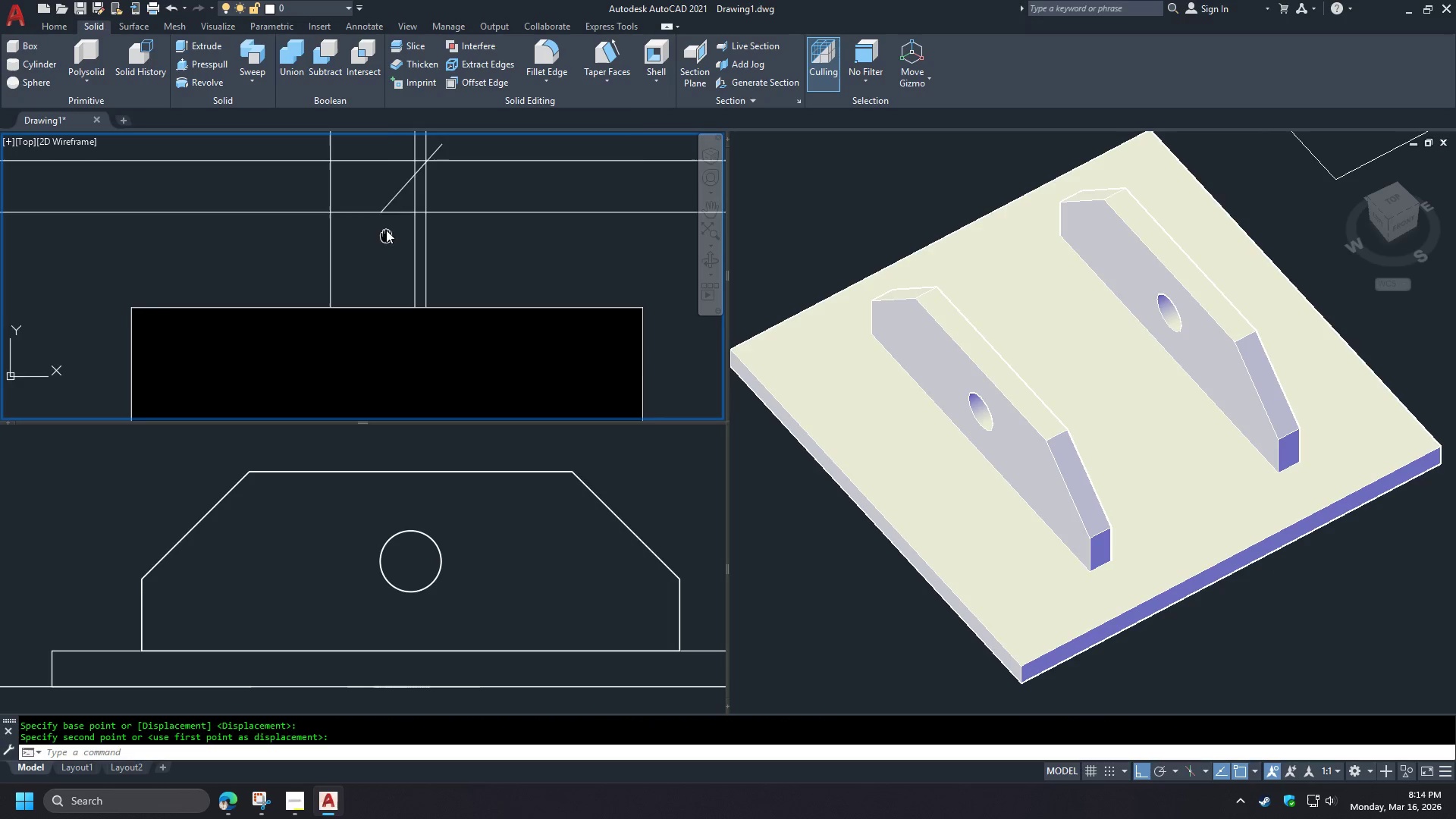 
left_click([385, 195])
 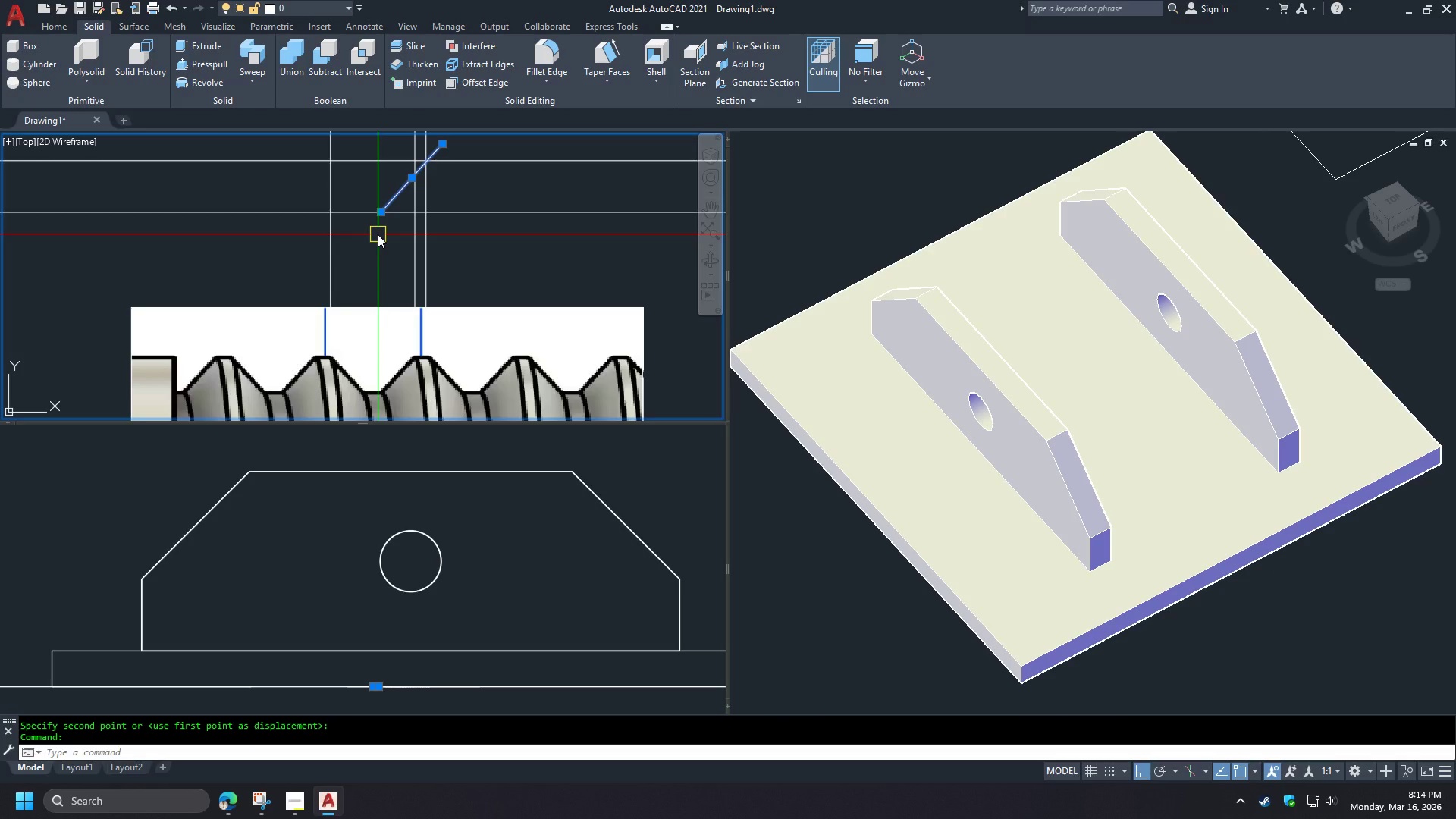 
type(mi )
 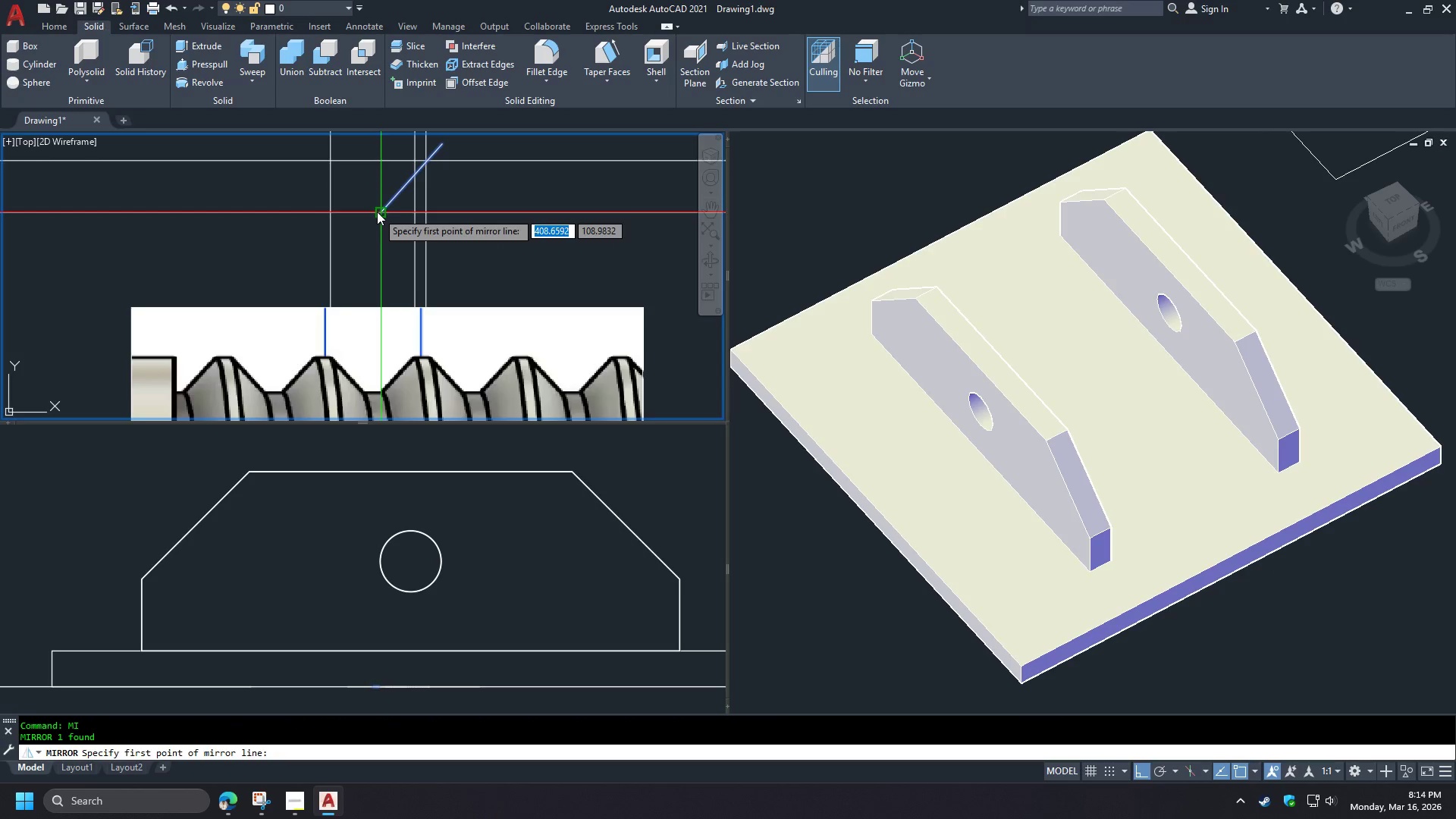 
left_click([377, 212])
 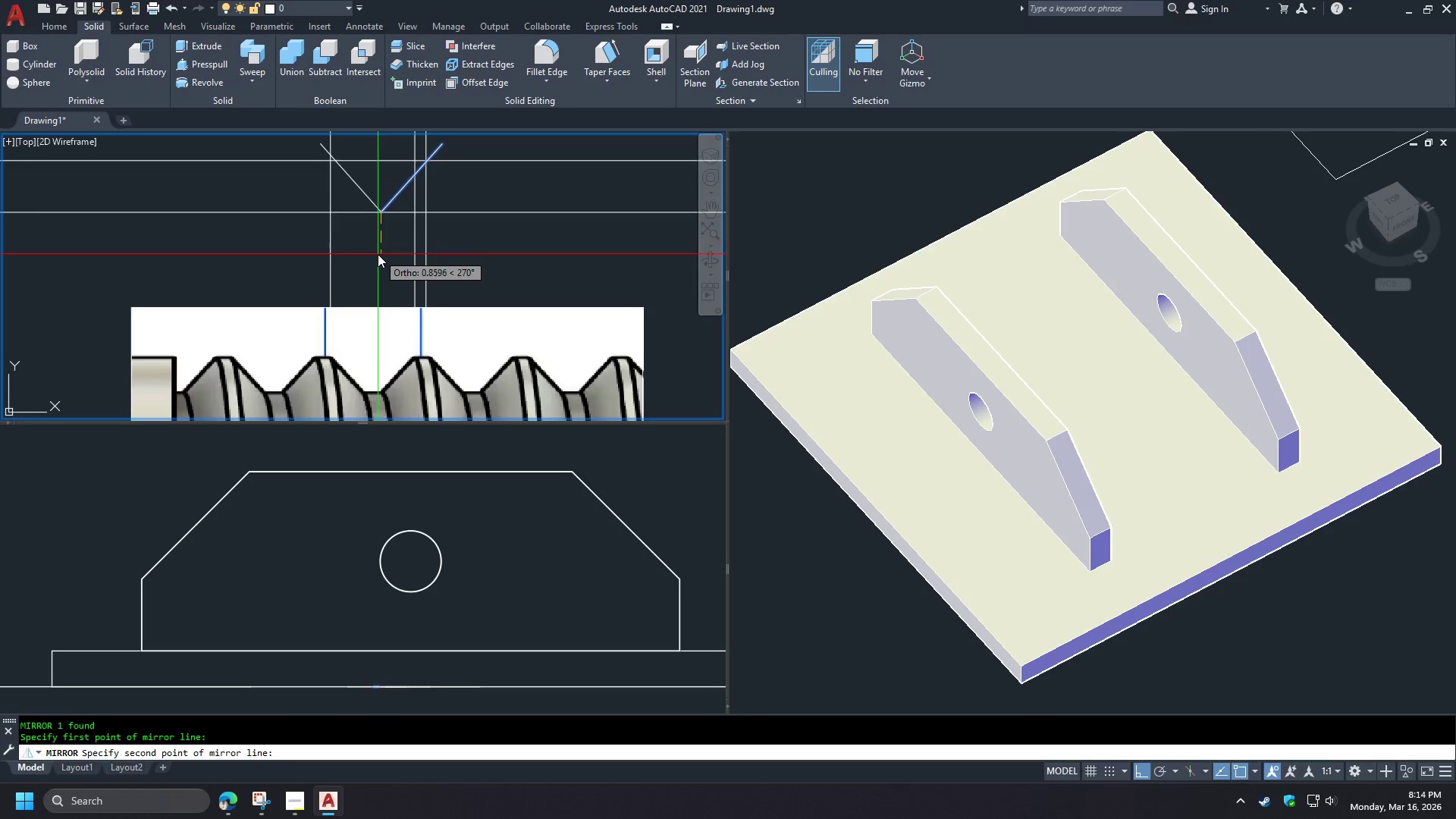 
double_click([378, 254])
 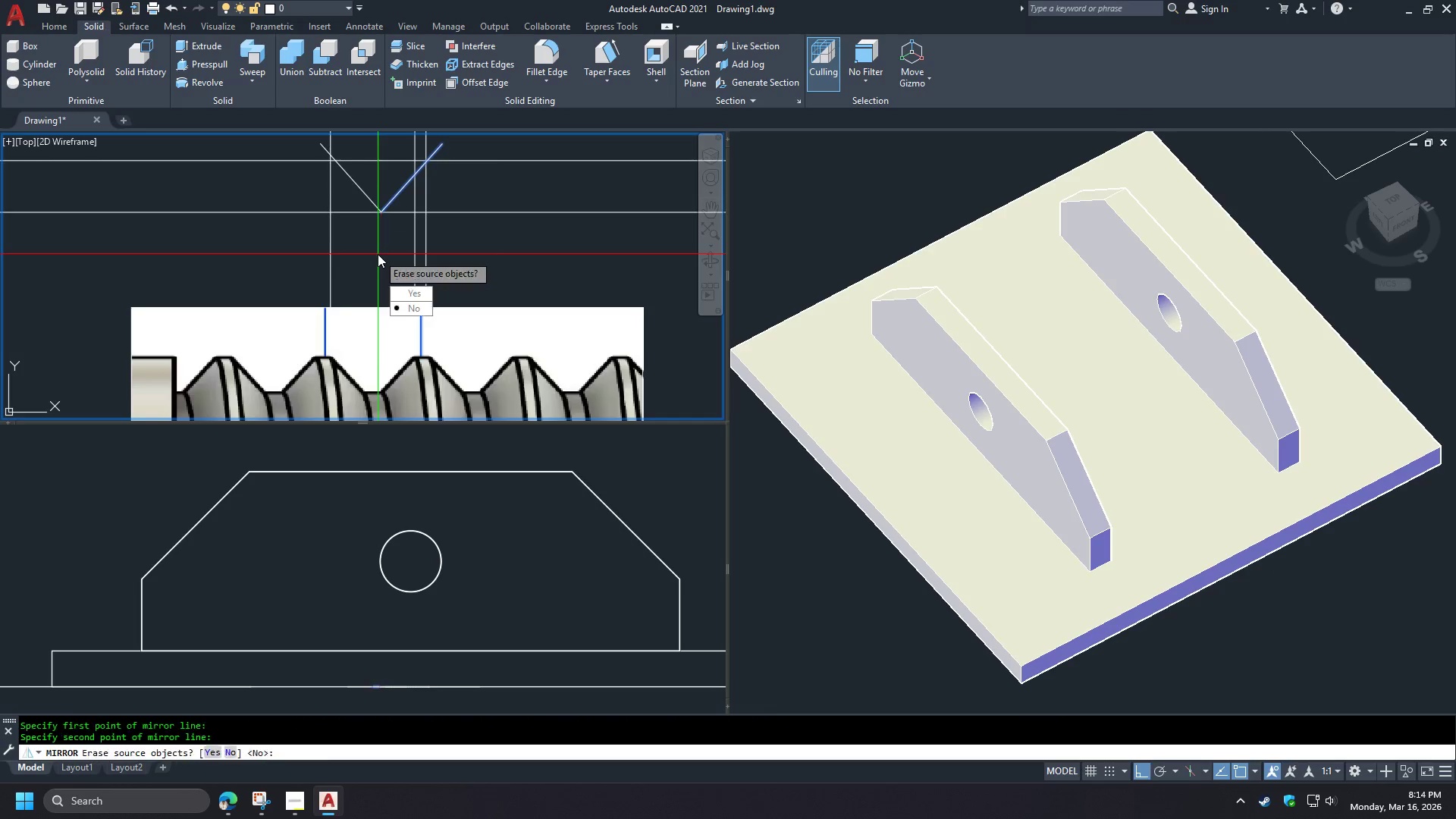 
key(Space)
 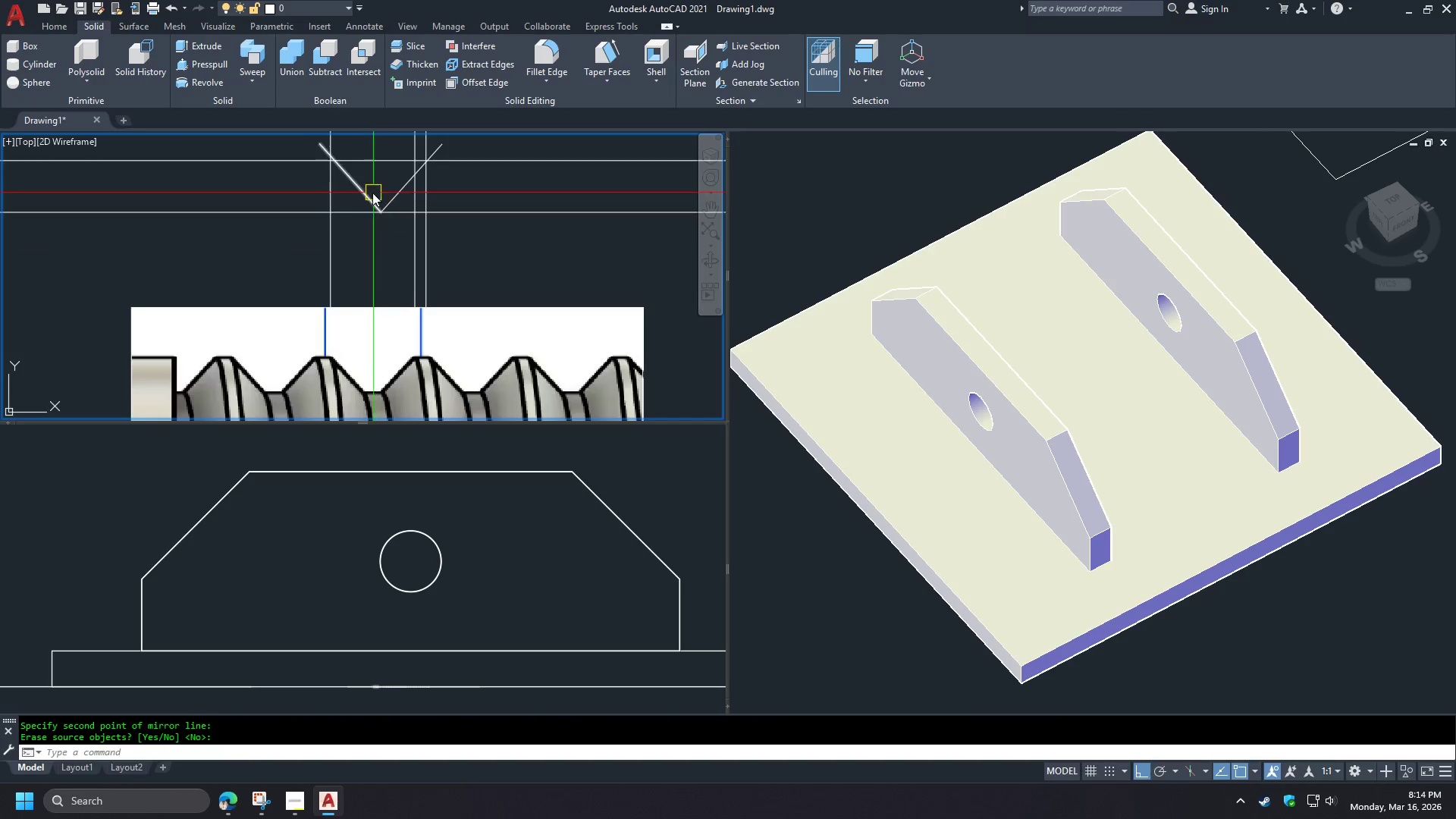 
left_click([372, 191])
 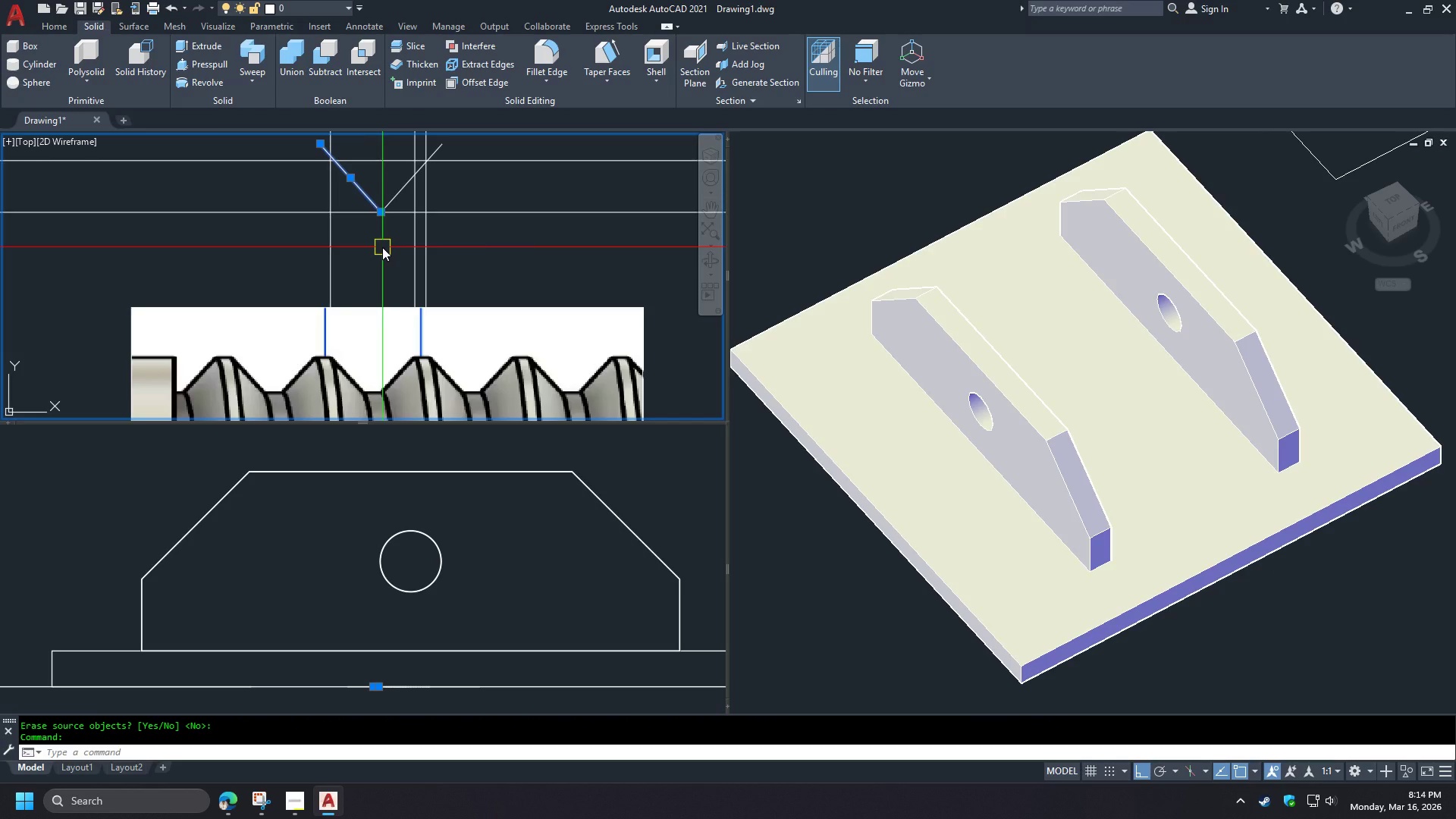 
key(M)
 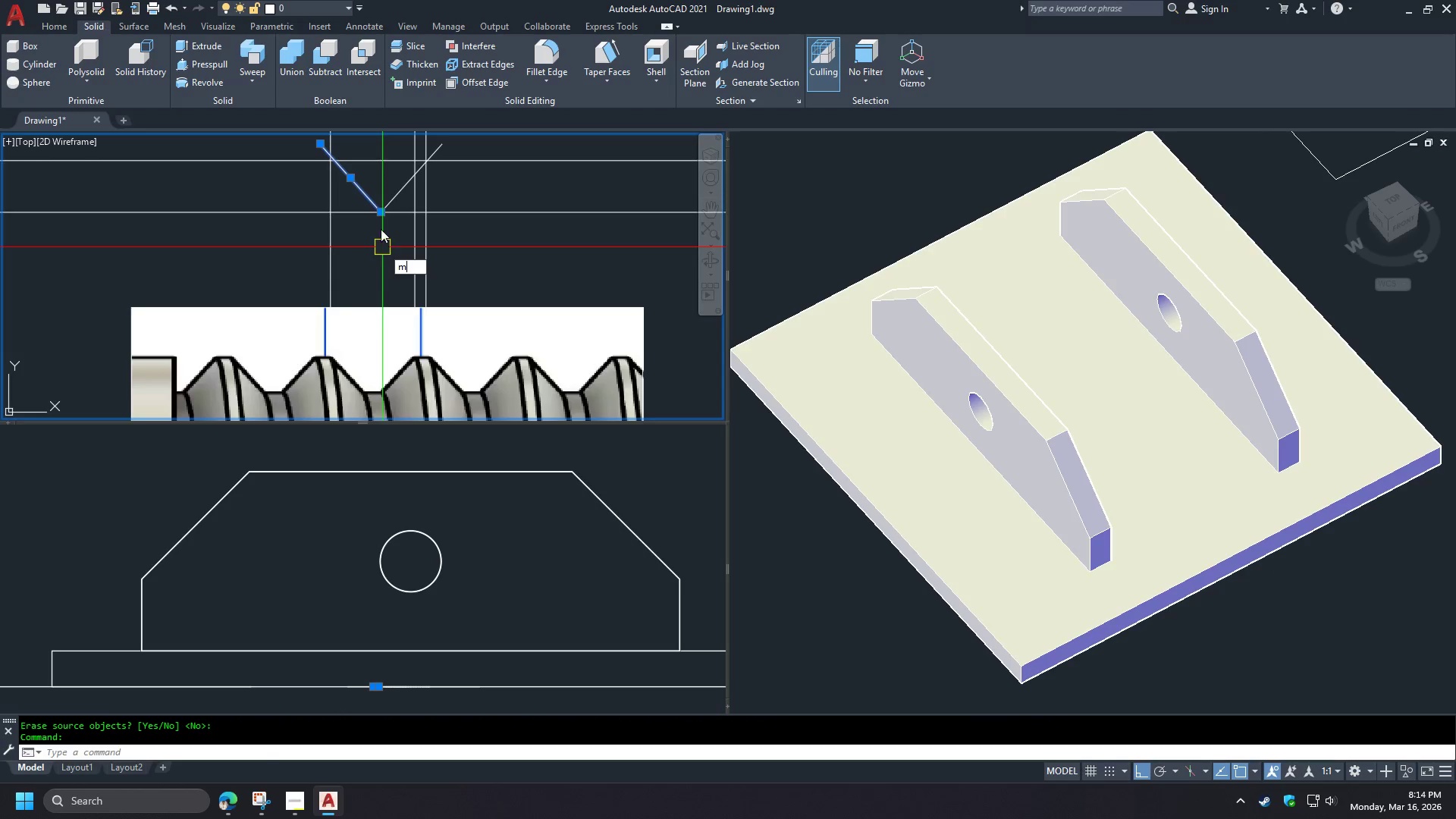 
key(Space)
 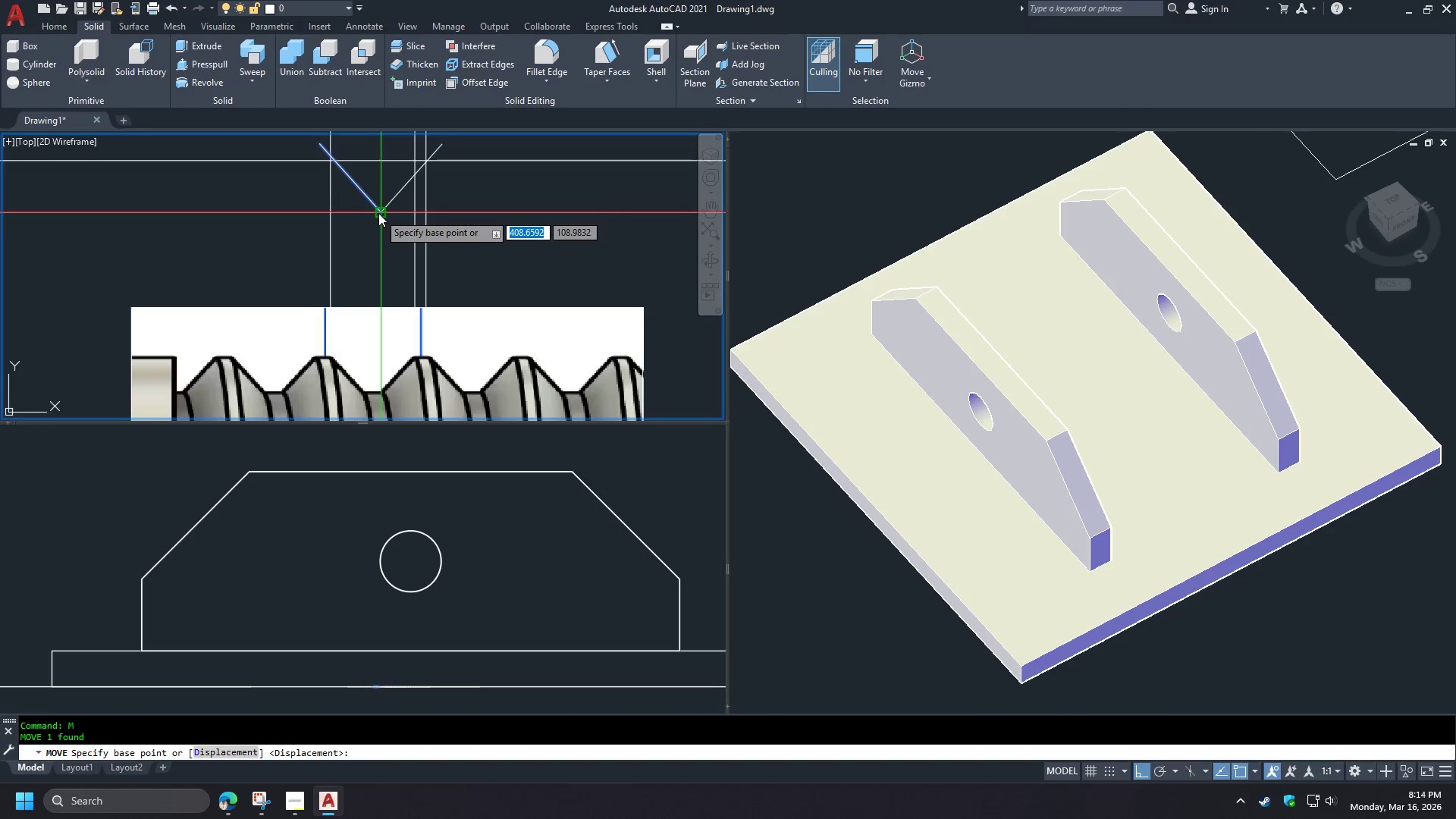 
left_click([378, 213])
 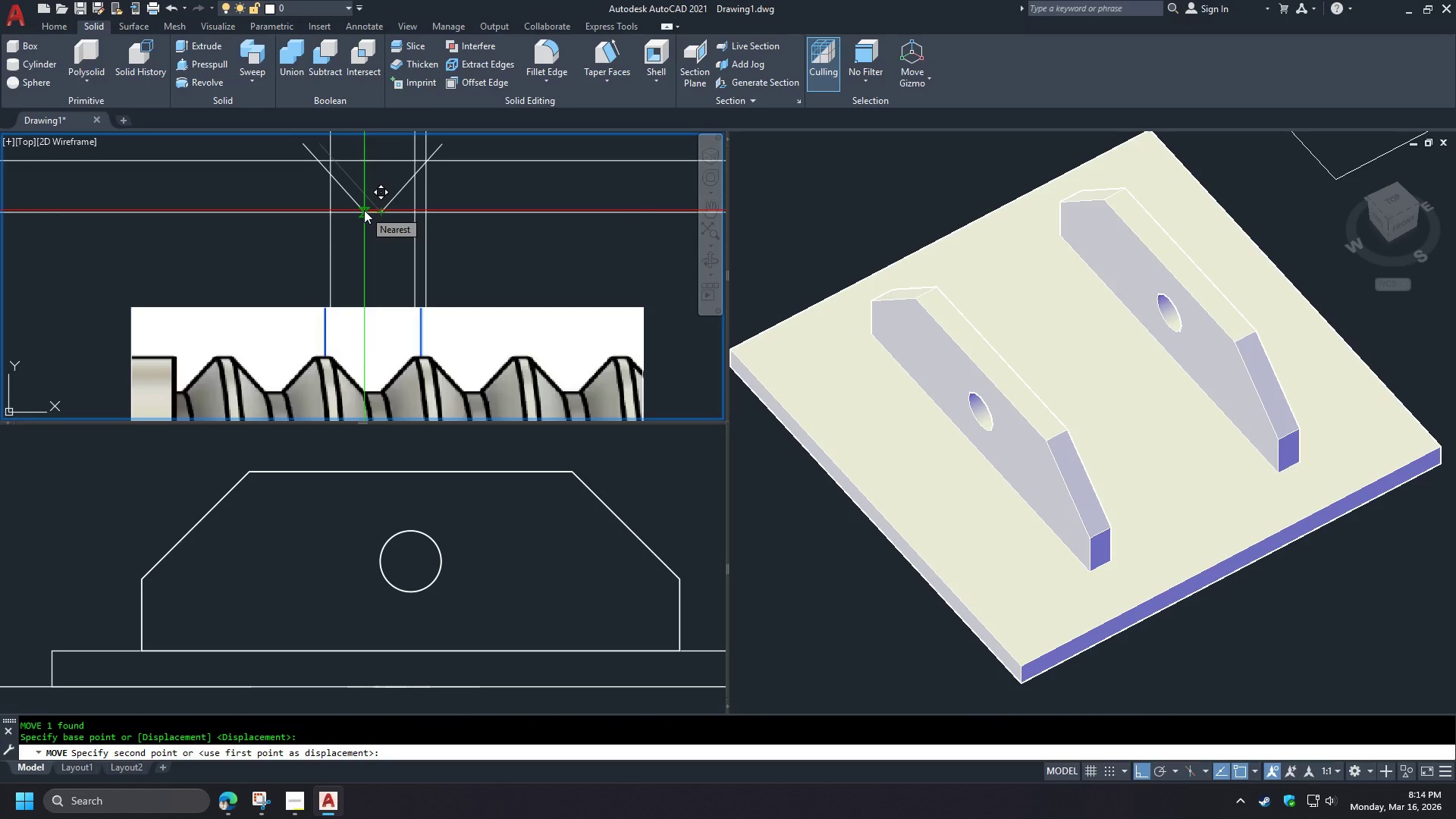 
wait(5.39)
 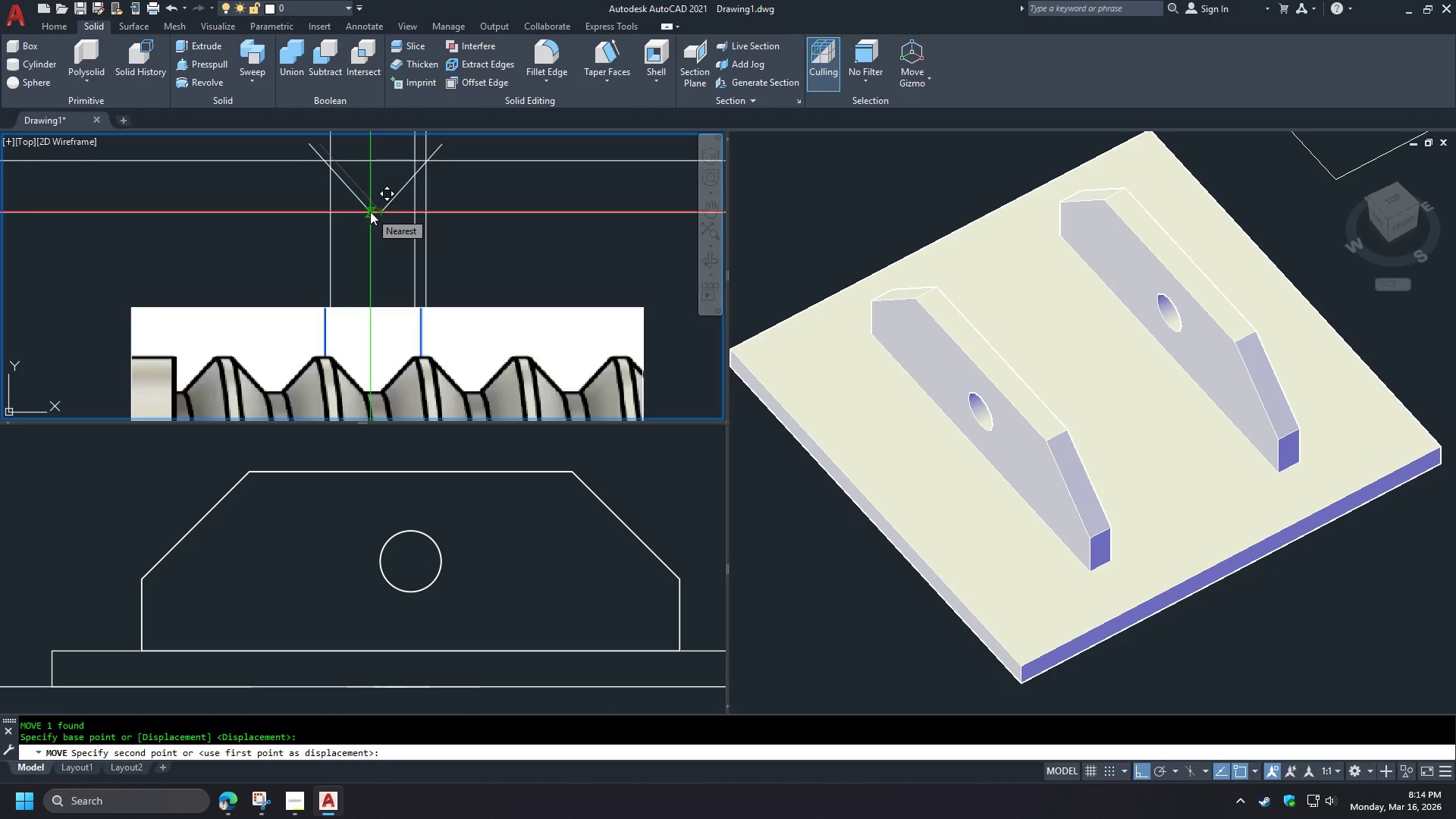 
key(Escape)
 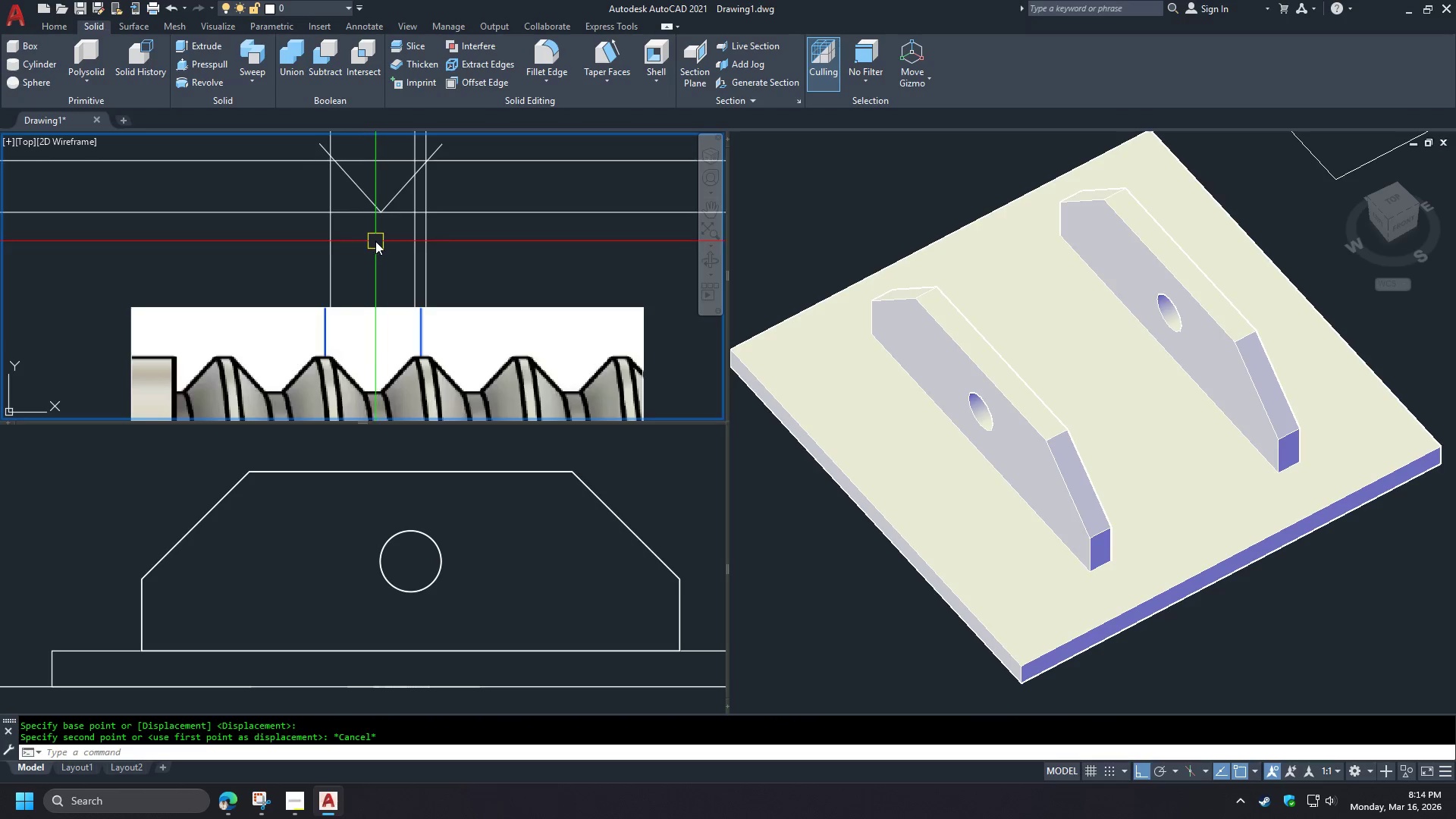 
wait(8.64)
 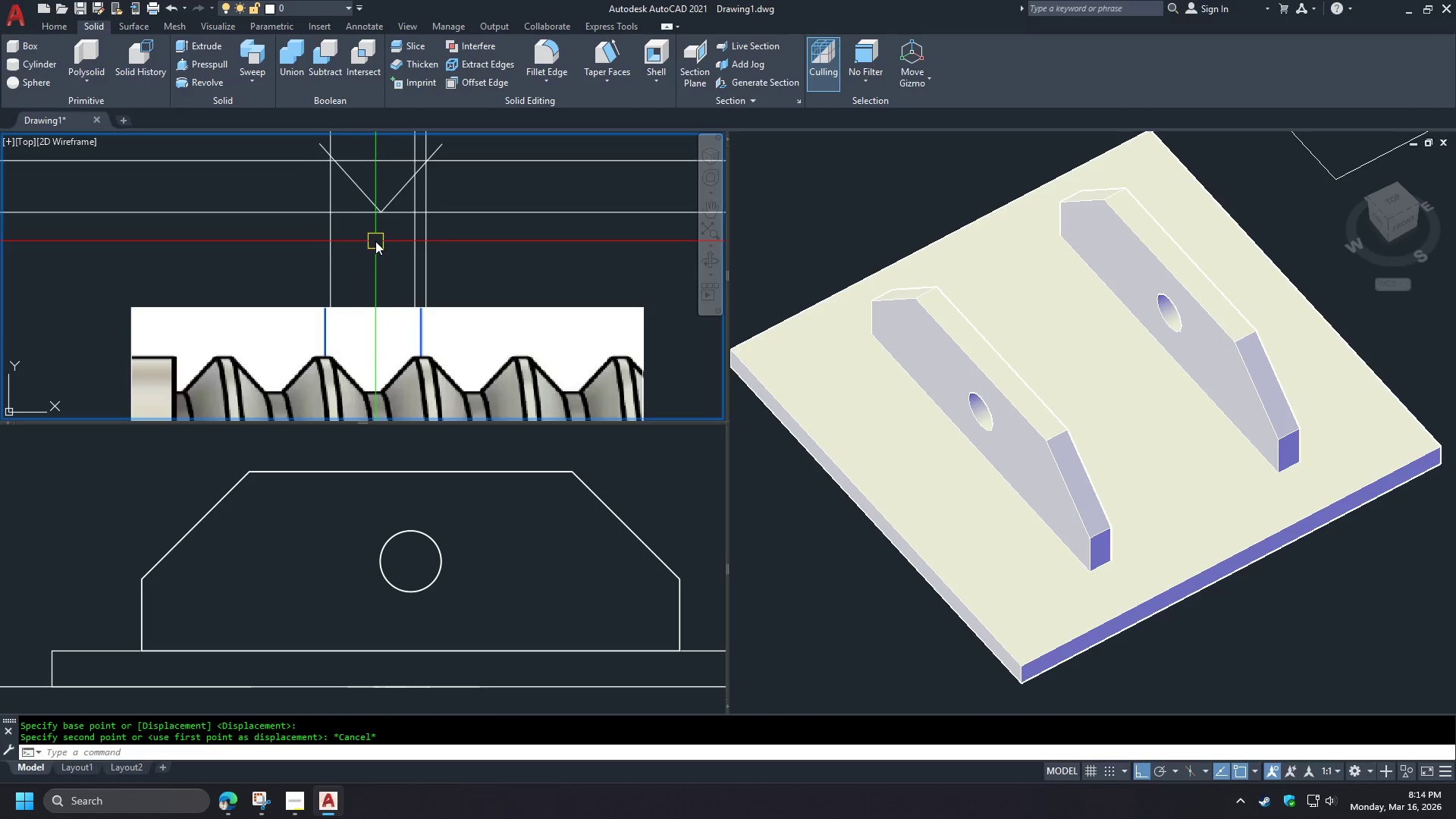 
left_click([398, 193])
 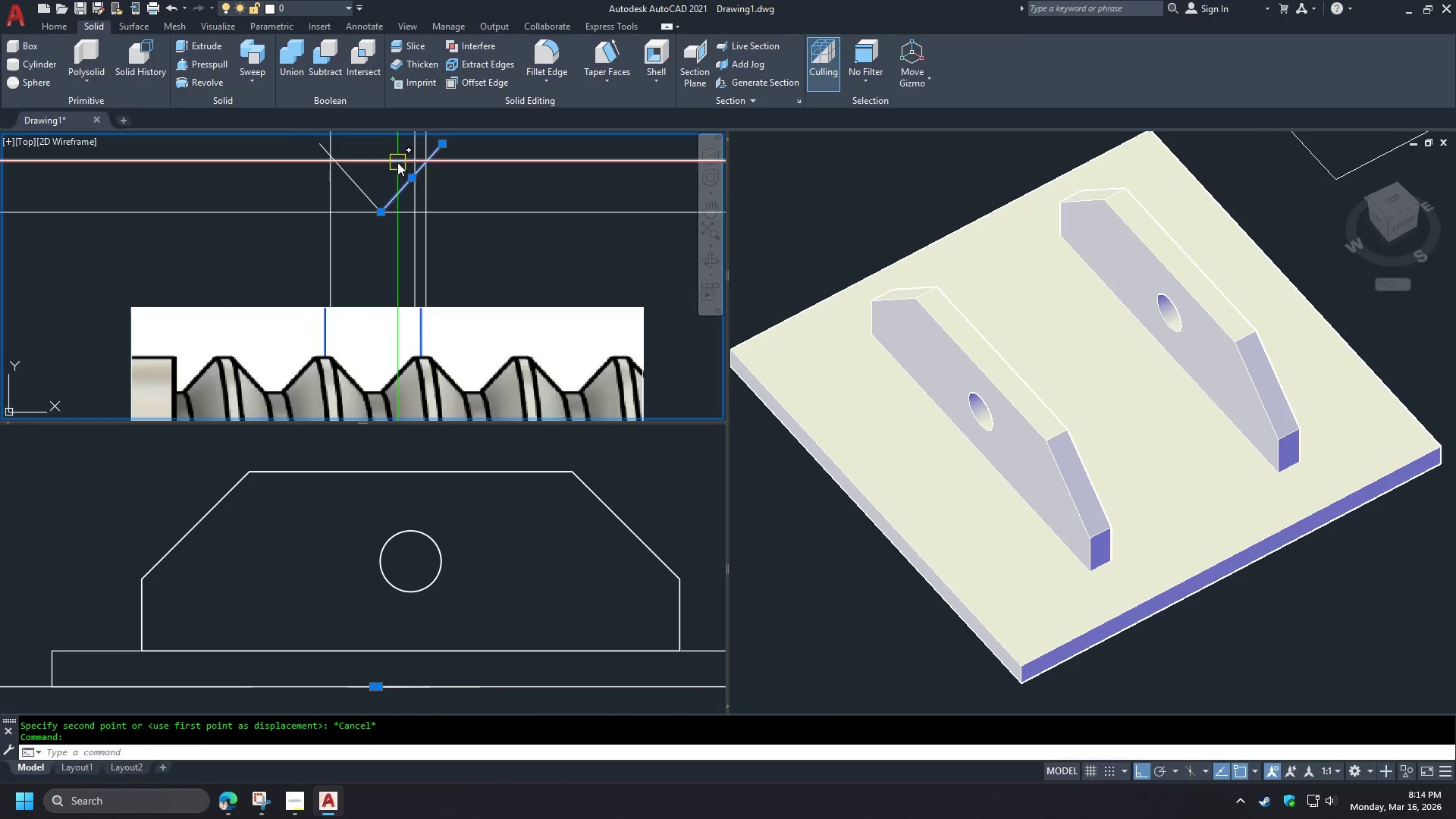 
scroll: coordinate [397, 162], scroll_direction: up, amount: 1.0
 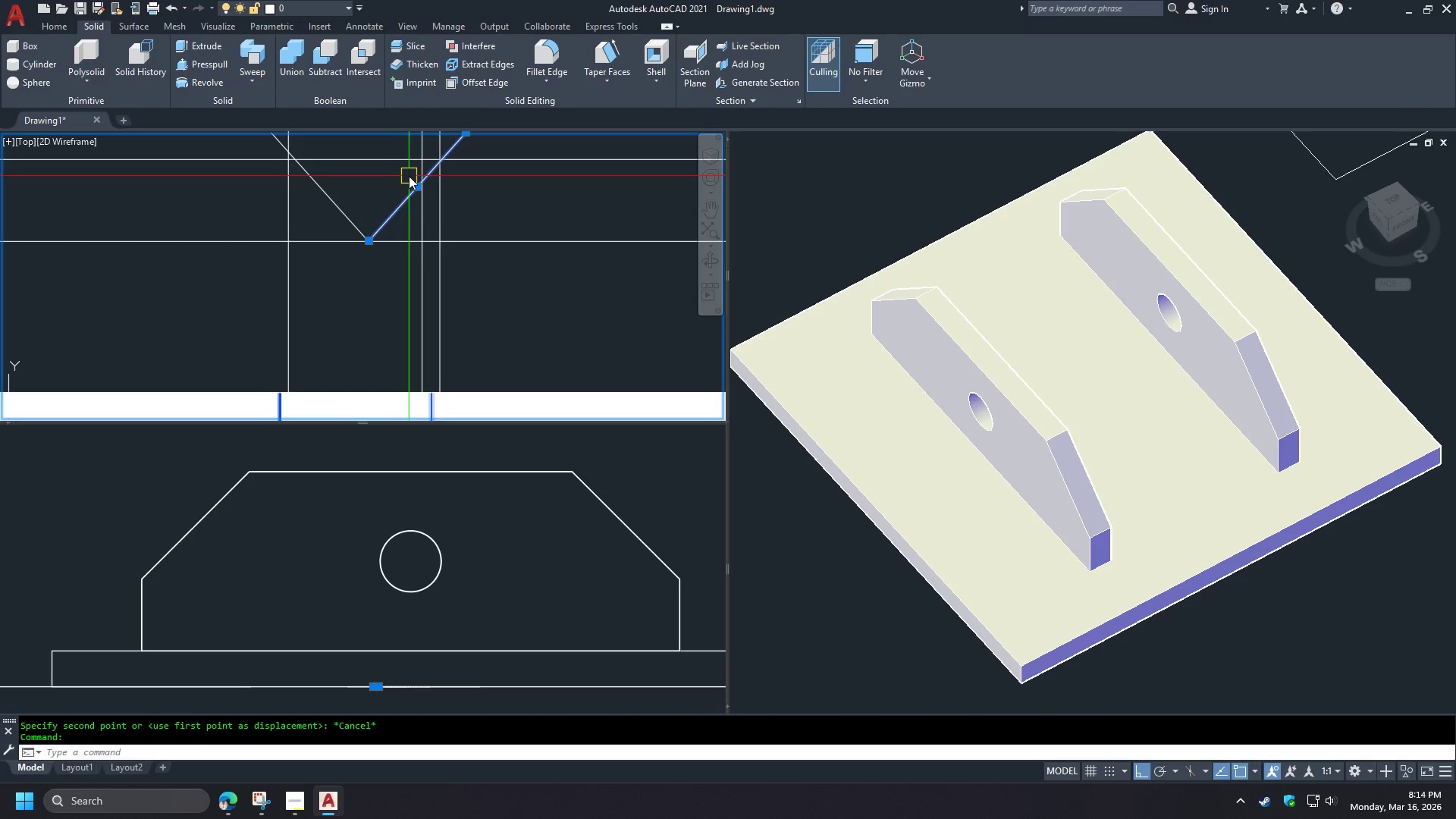 
key(M)
 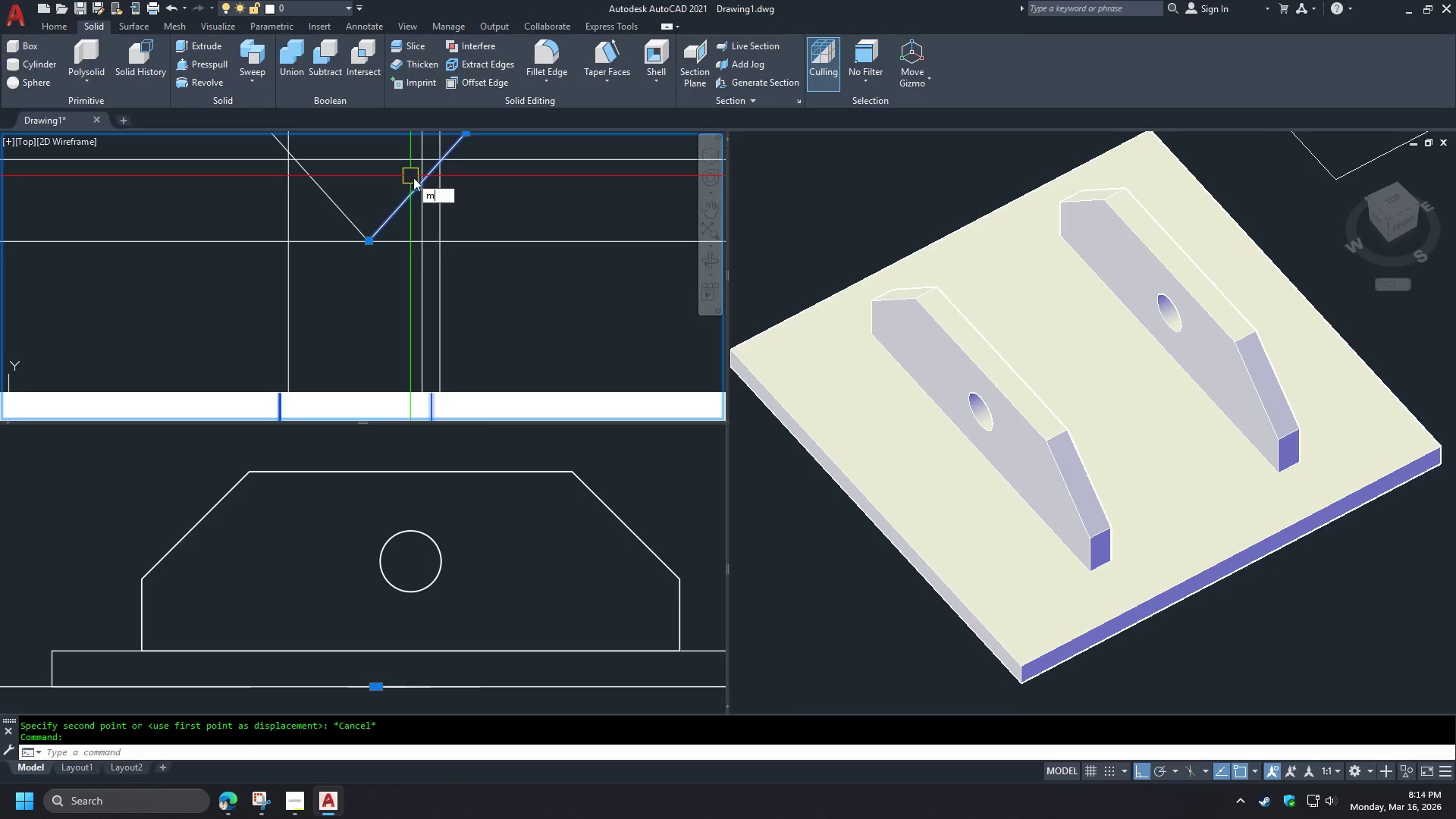 
key(Space)
 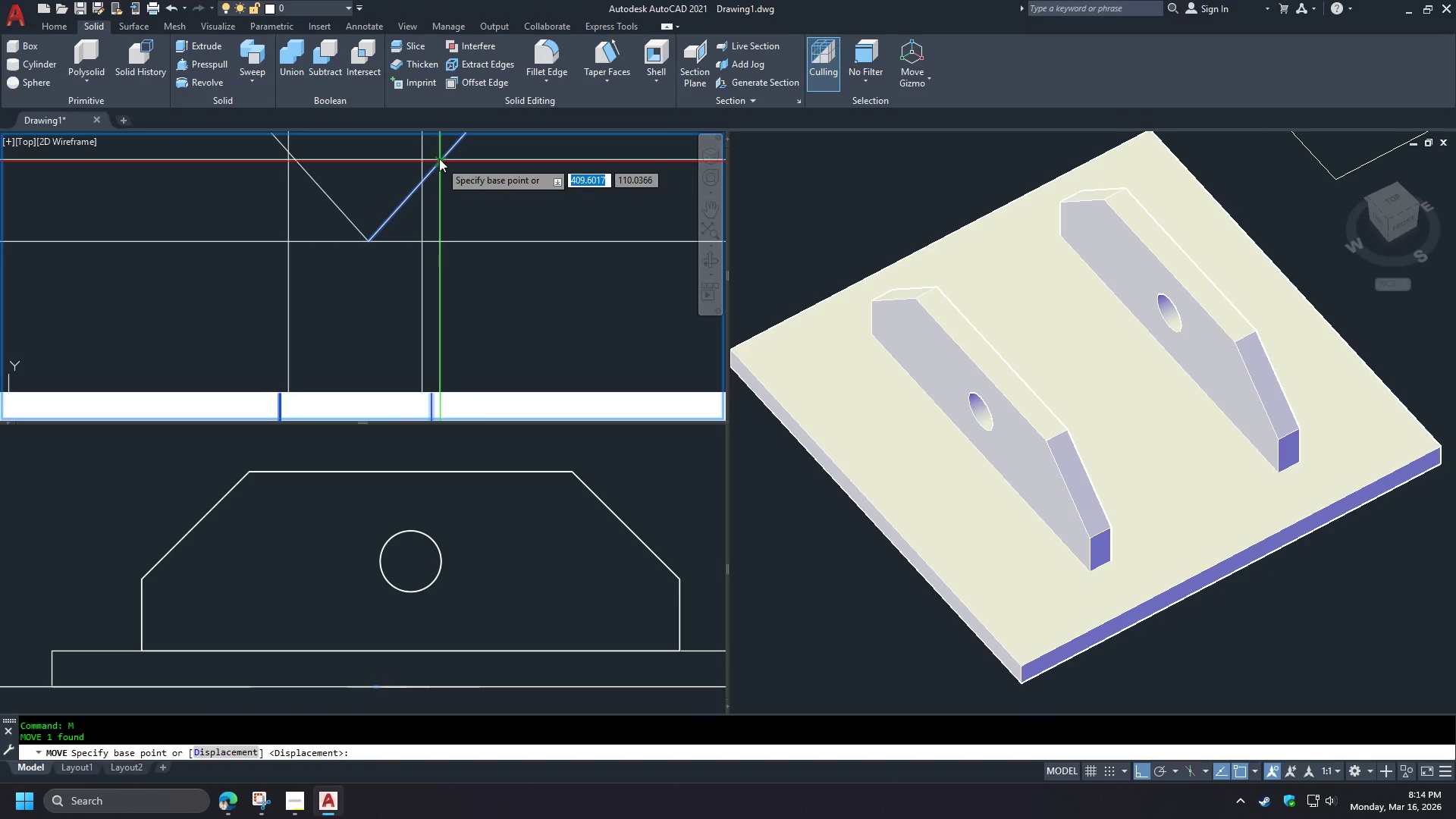 
scroll: coordinate [438, 154], scroll_direction: none, amount: 0.0
 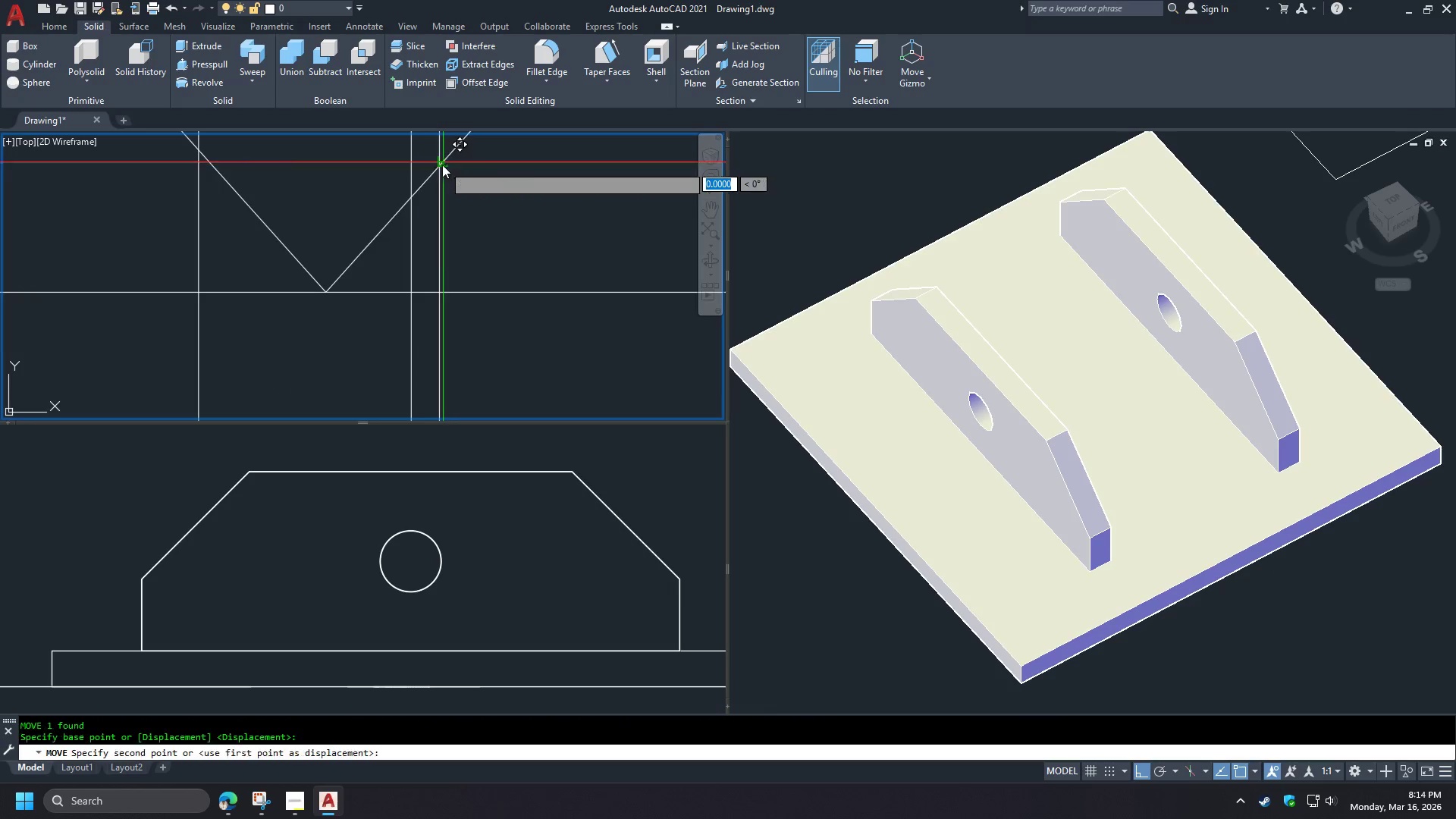 
left_click([413, 163])
 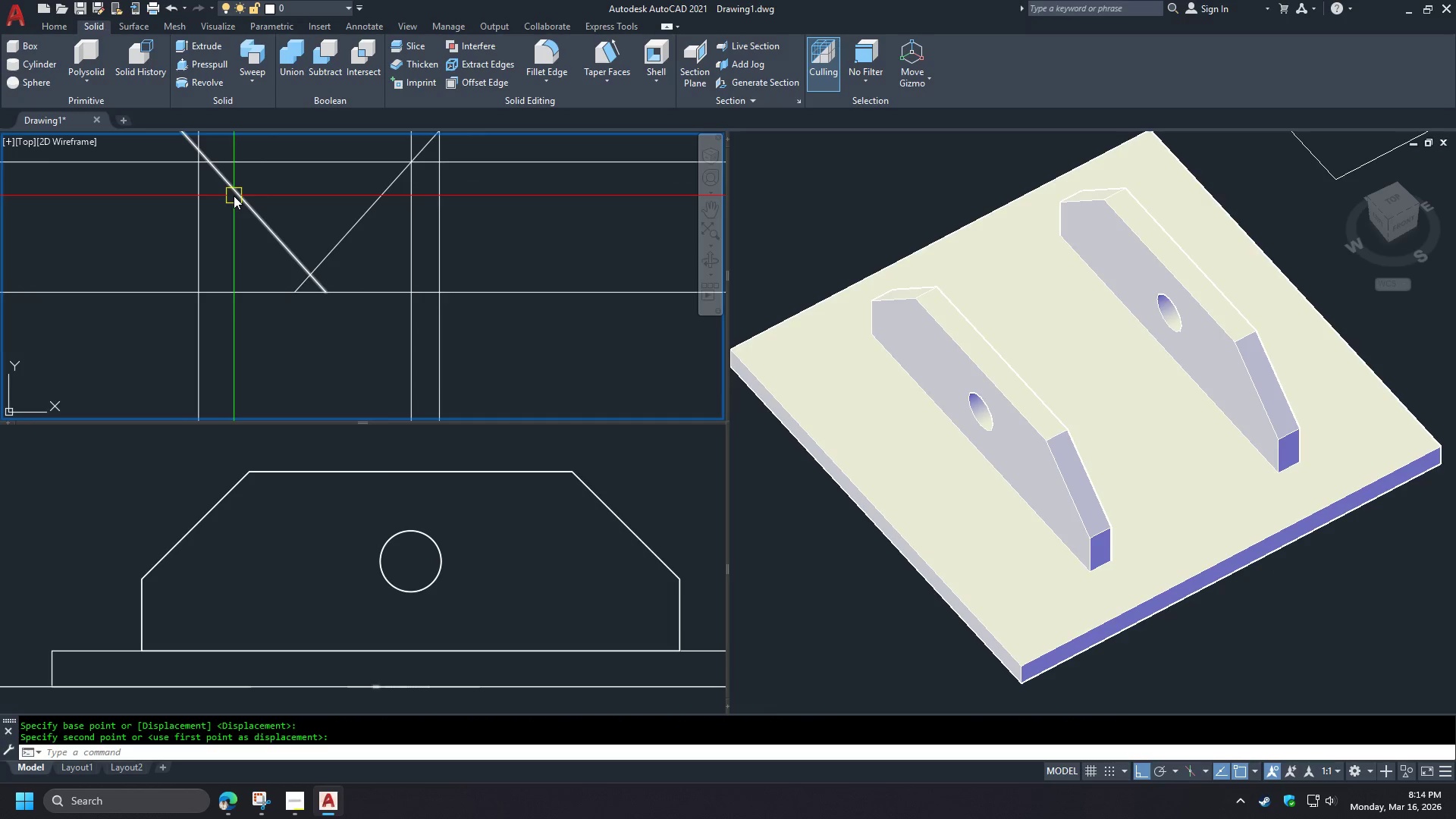 
left_click([234, 196])
 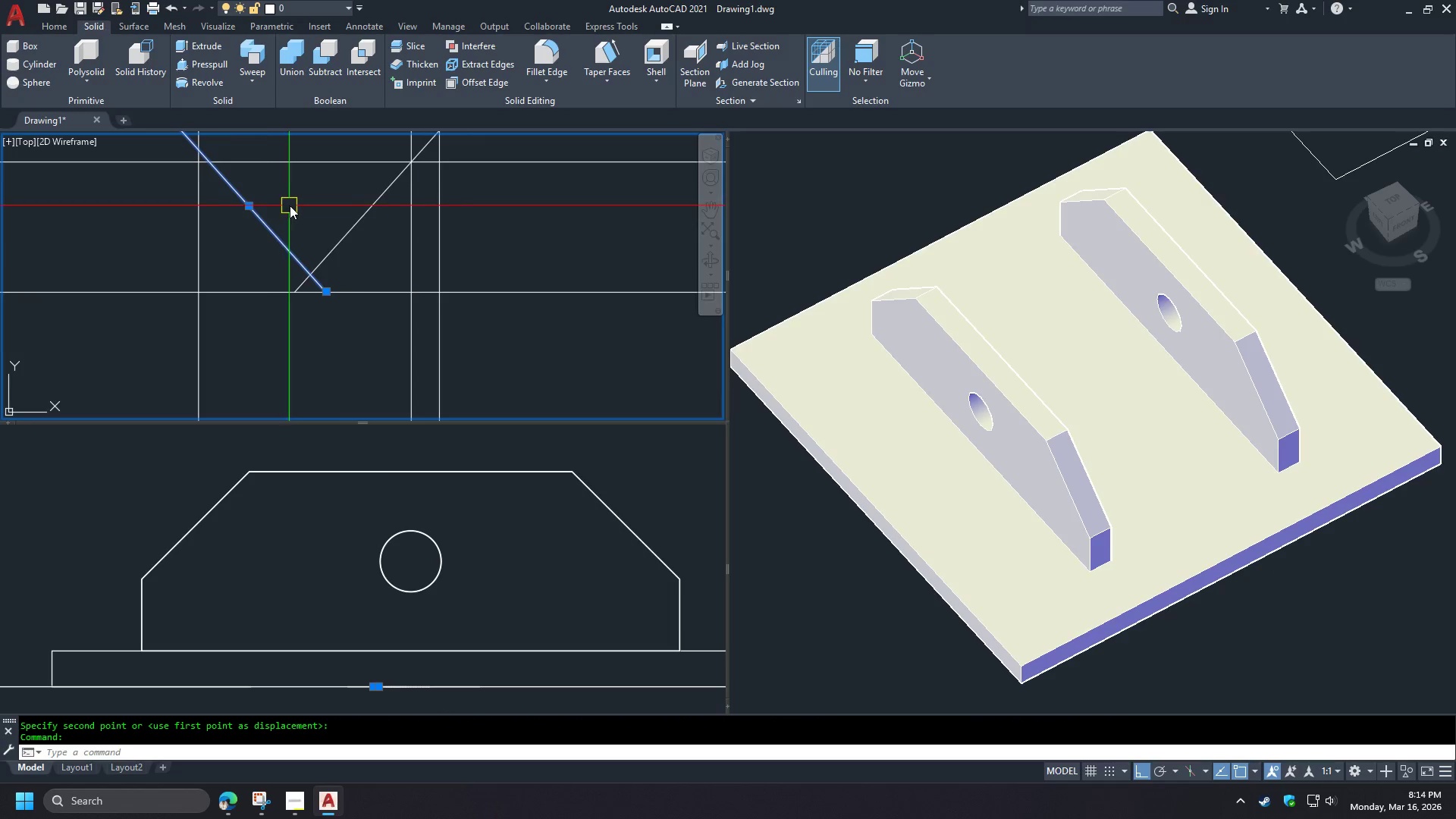 
scroll: coordinate [256, 168], scroll_direction: none, amount: 0.0
 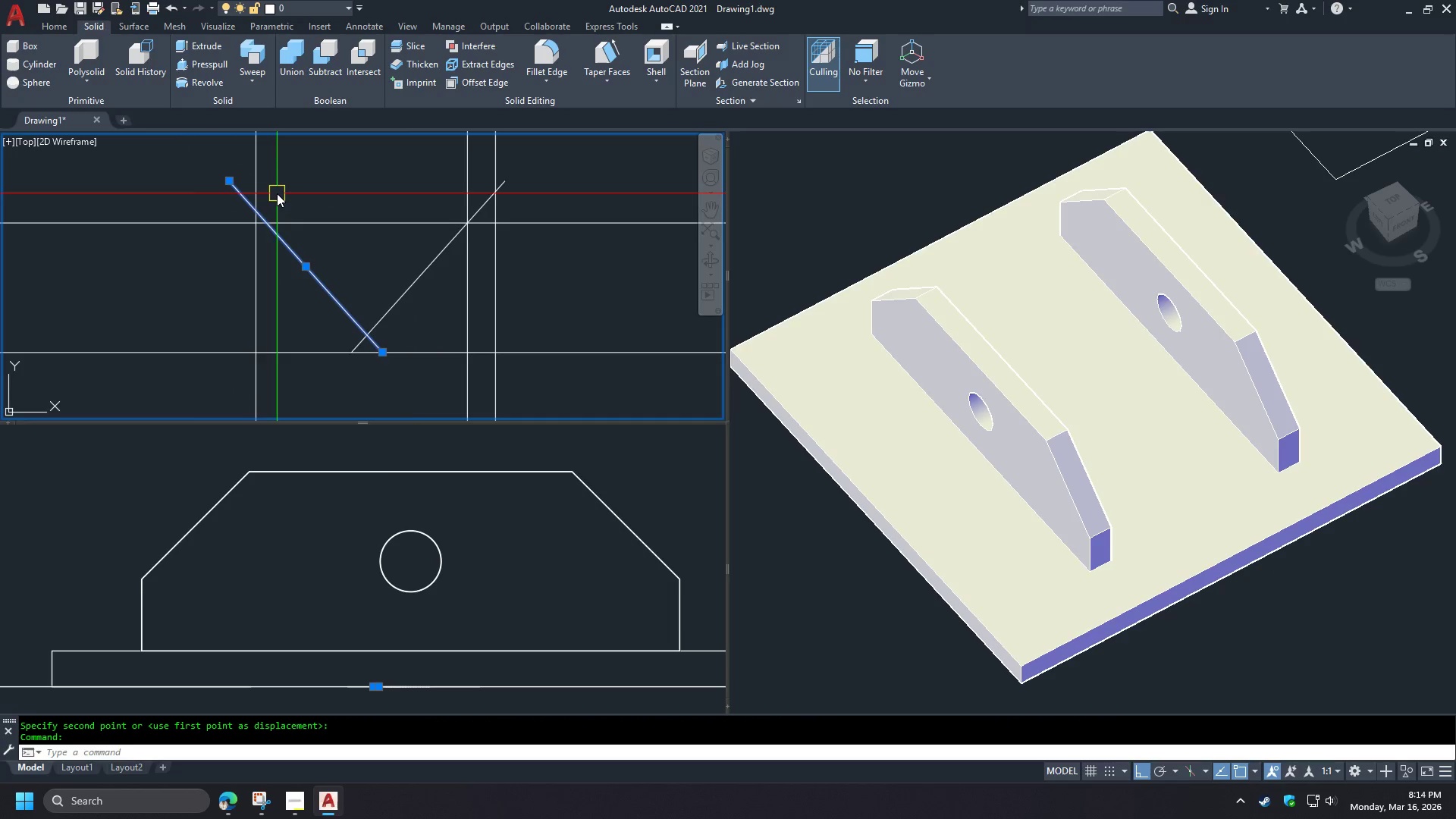 
key(M)
 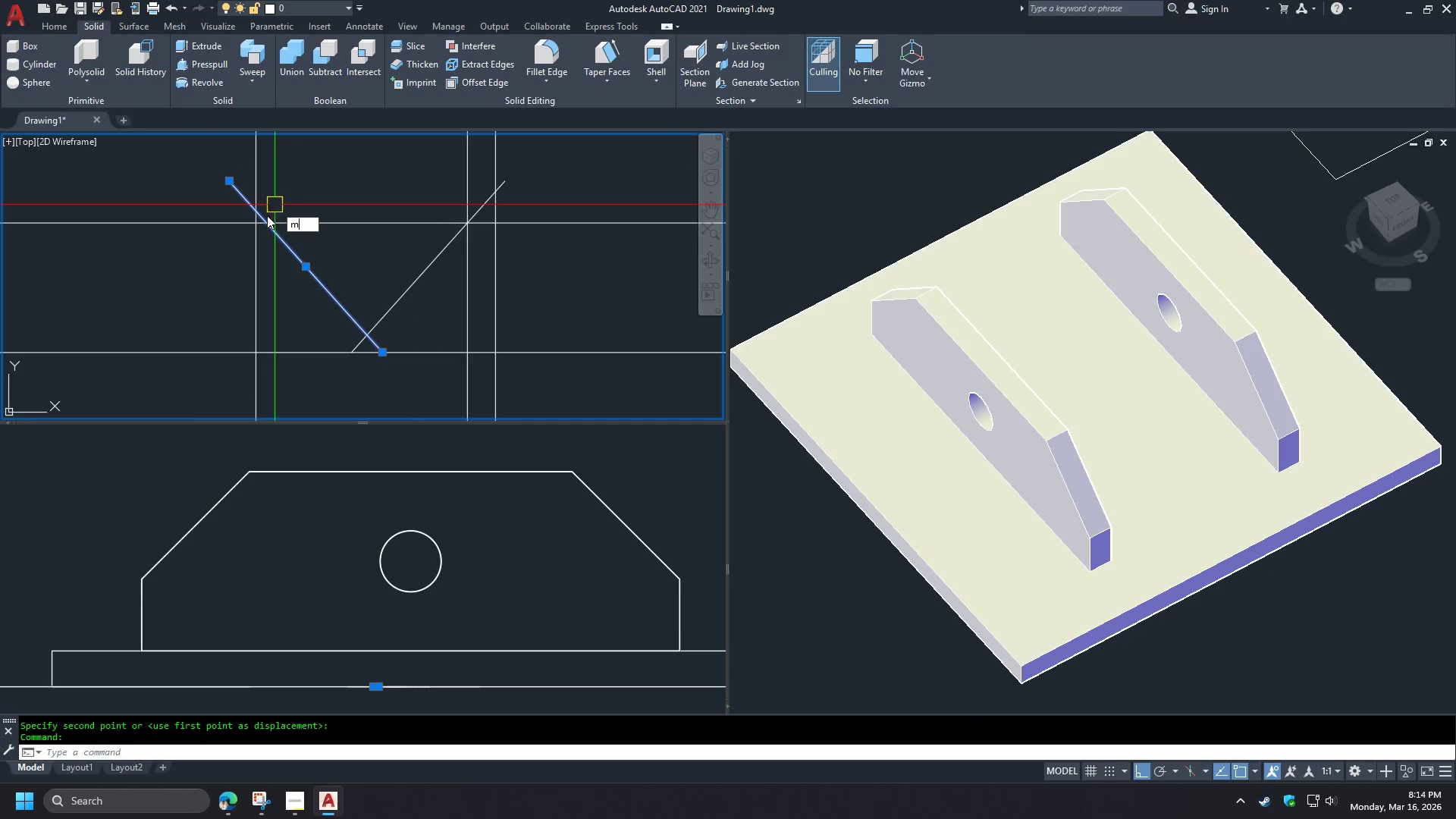 
key(Space)
 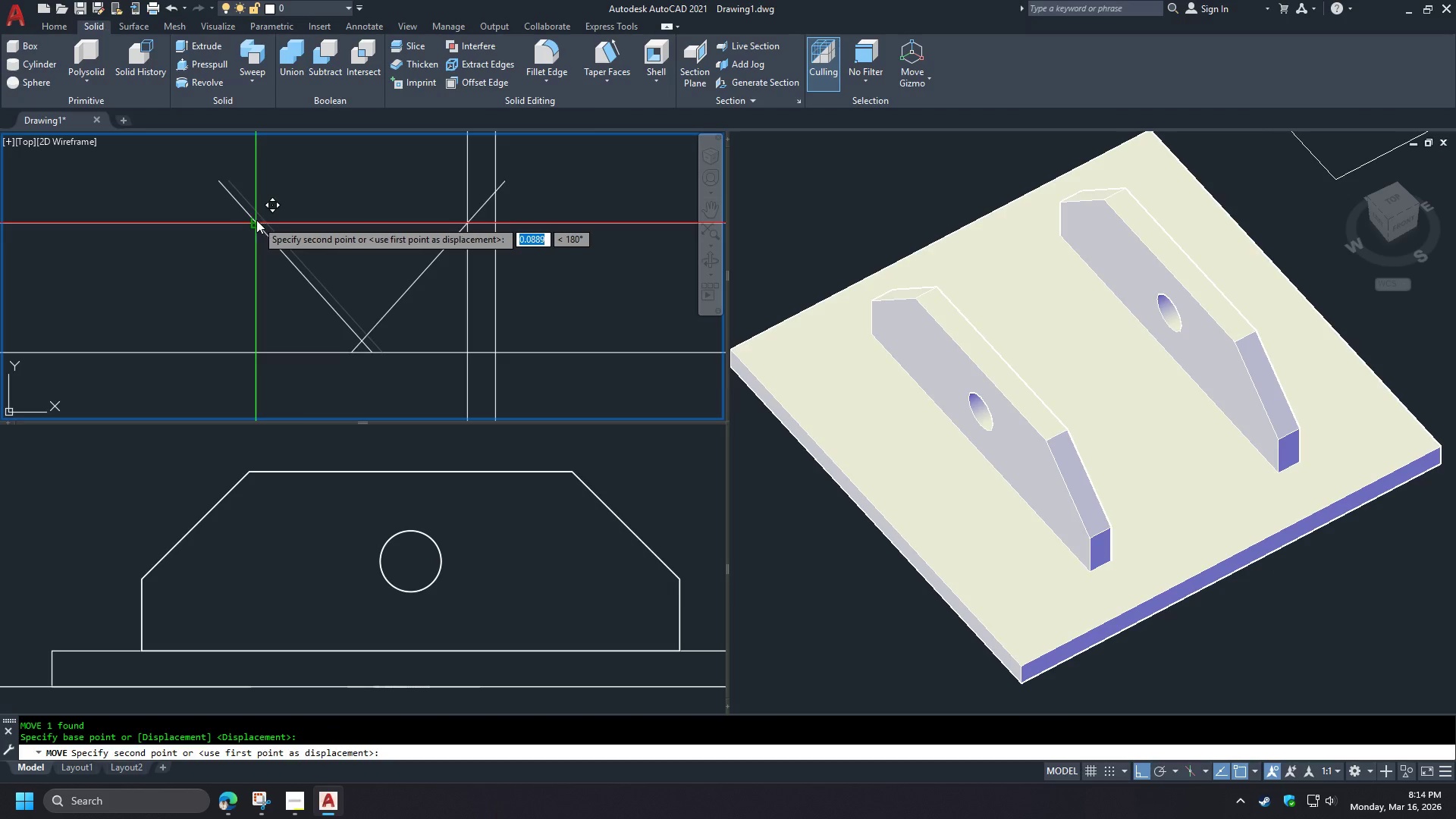 
left_click([256, 220])
 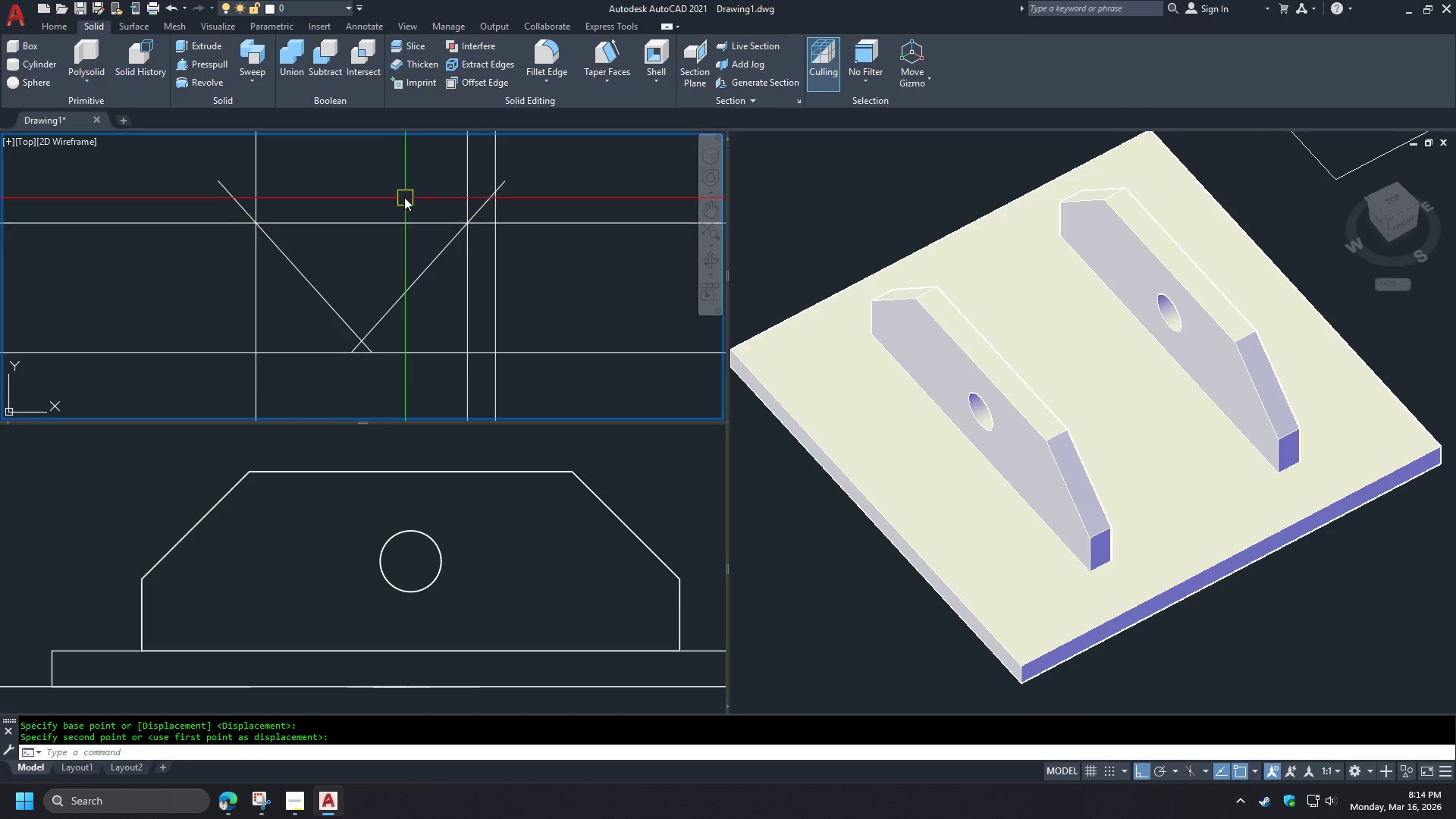 
scroll: coordinate [394, 193], scroll_direction: down, amount: 2.0
 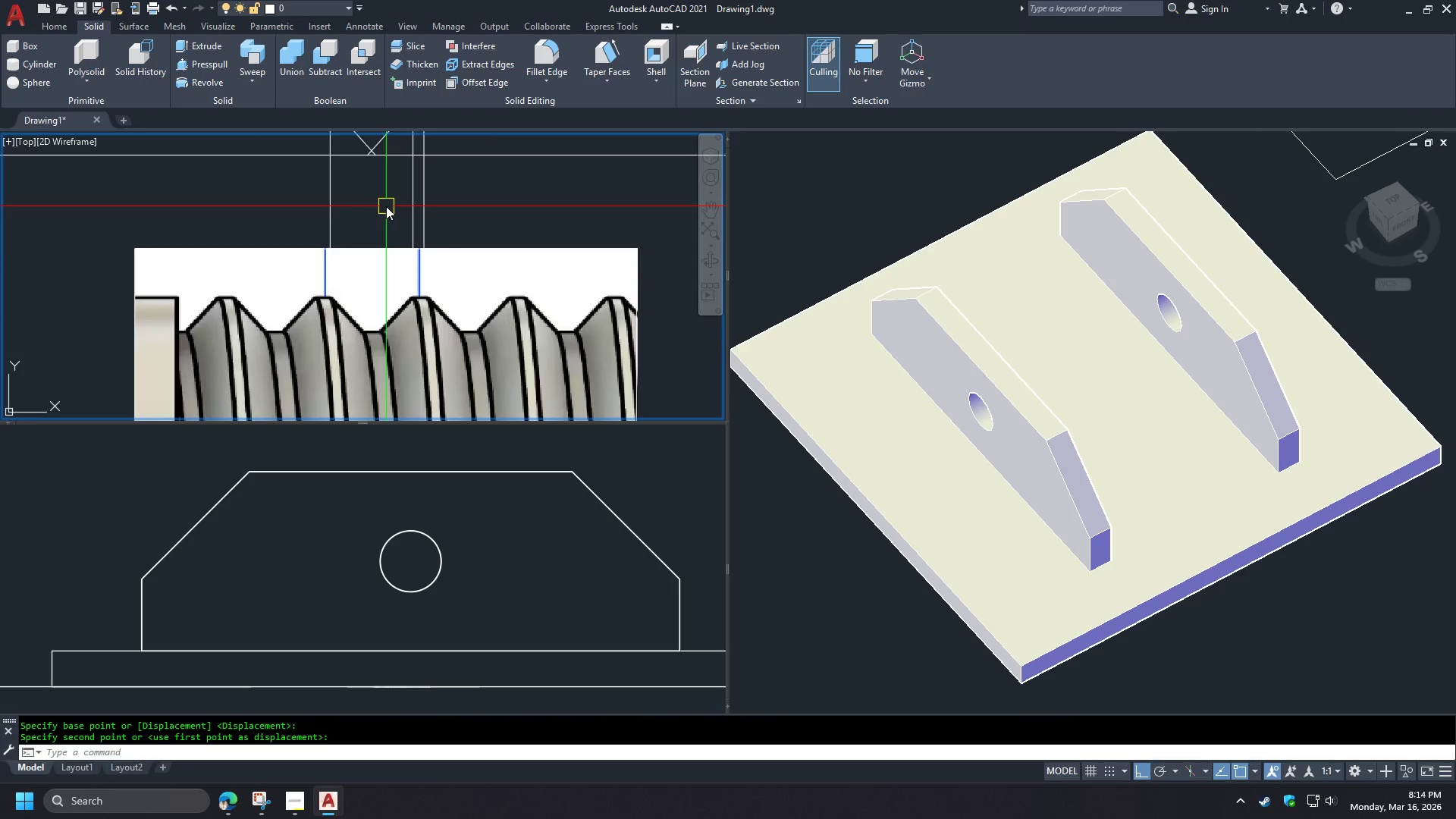 
scroll: coordinate [384, 339], scroll_direction: up, amount: 1.0
 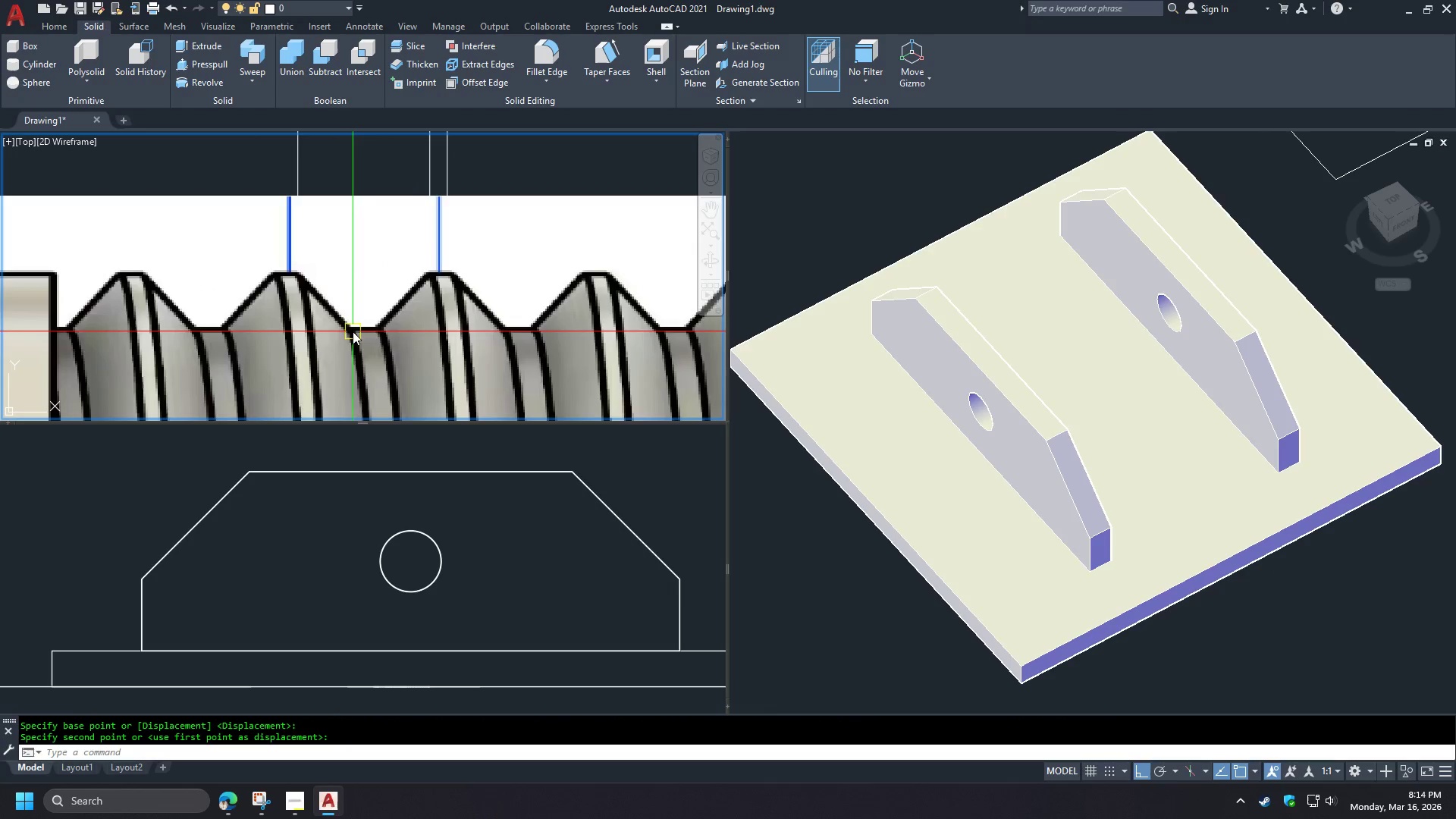 
key(L)
 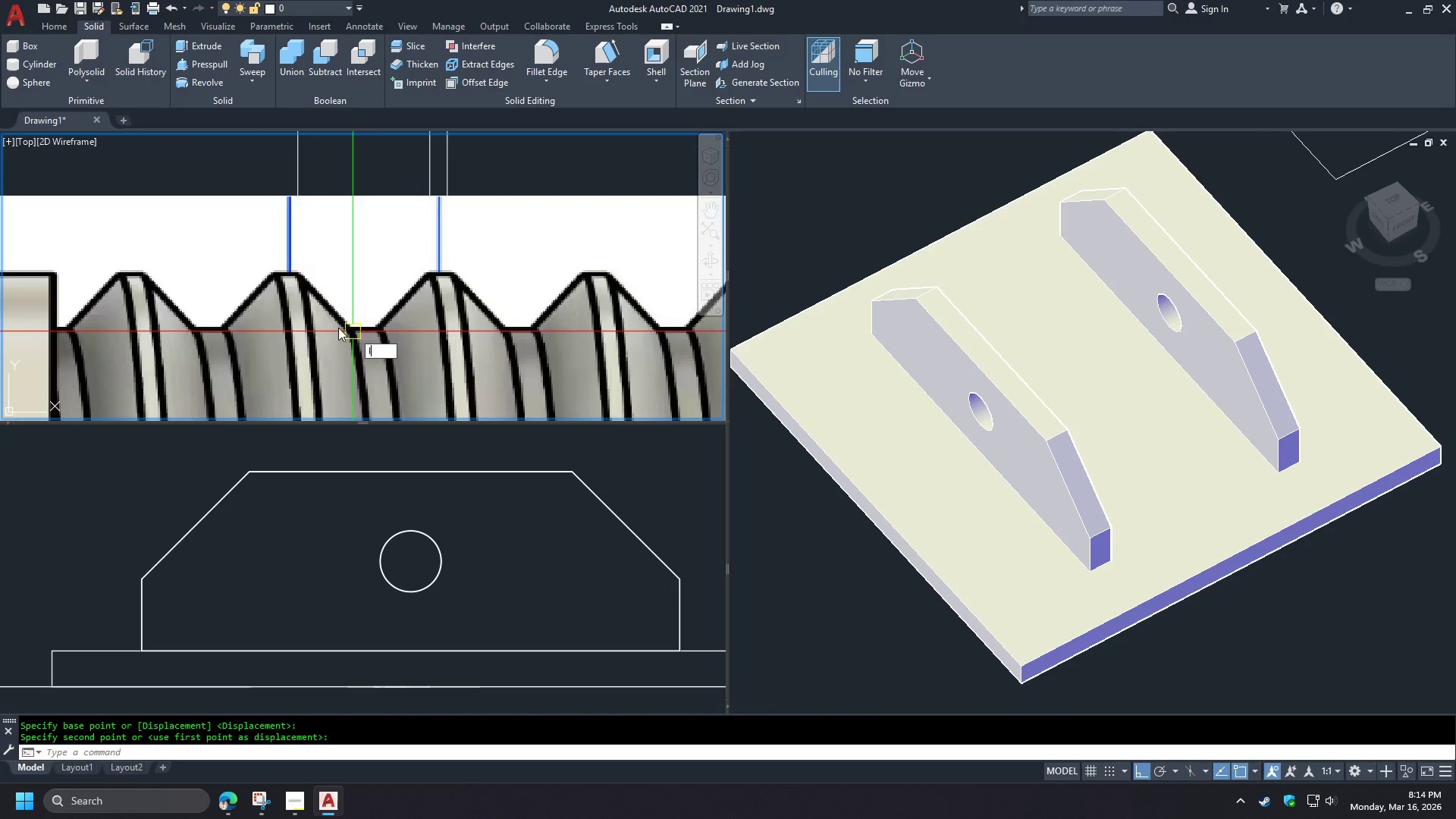 
key(Space)
 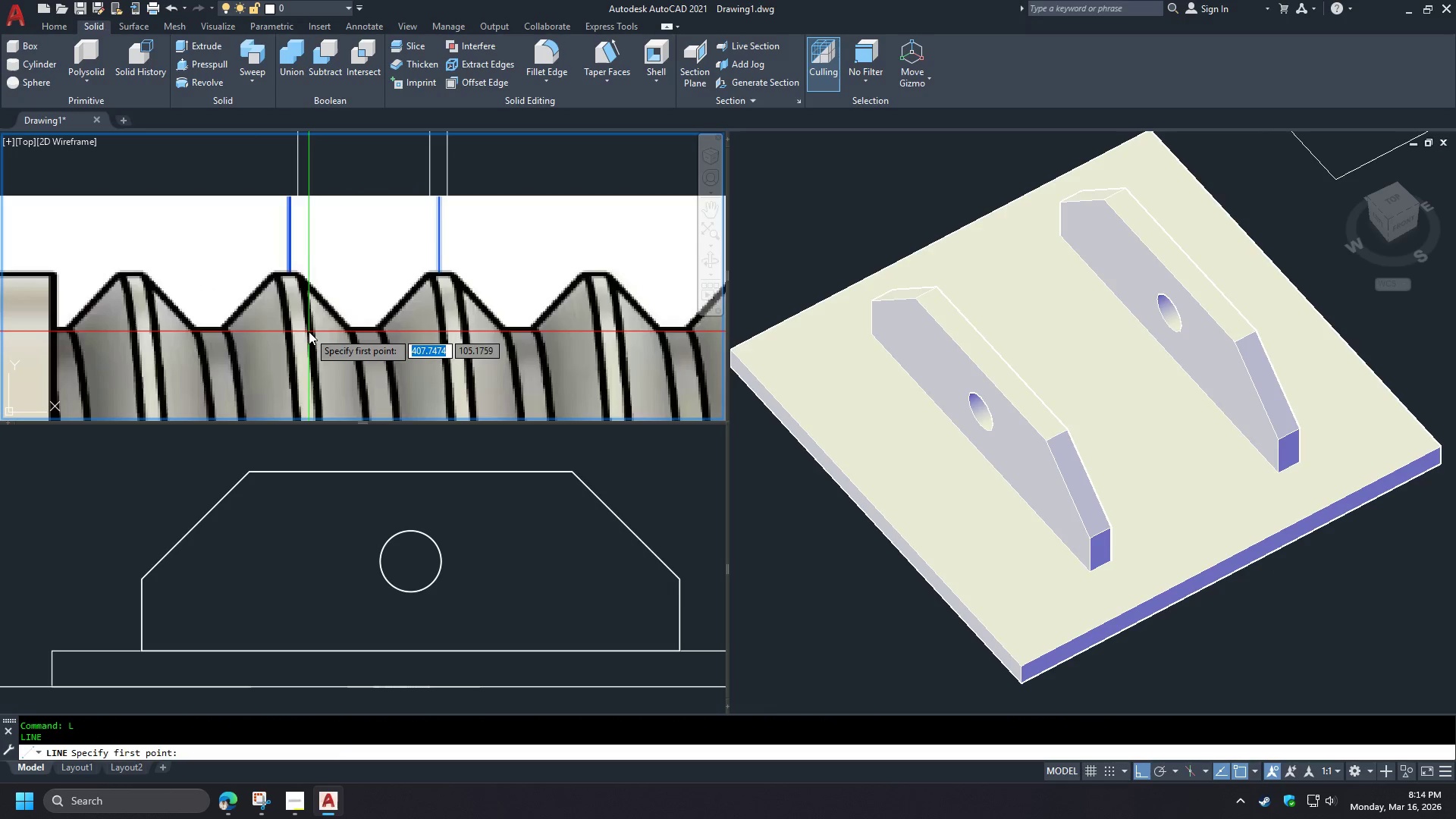 
left_click_drag(start_coordinate=[307, 330], to_coordinate=[311, 331])
 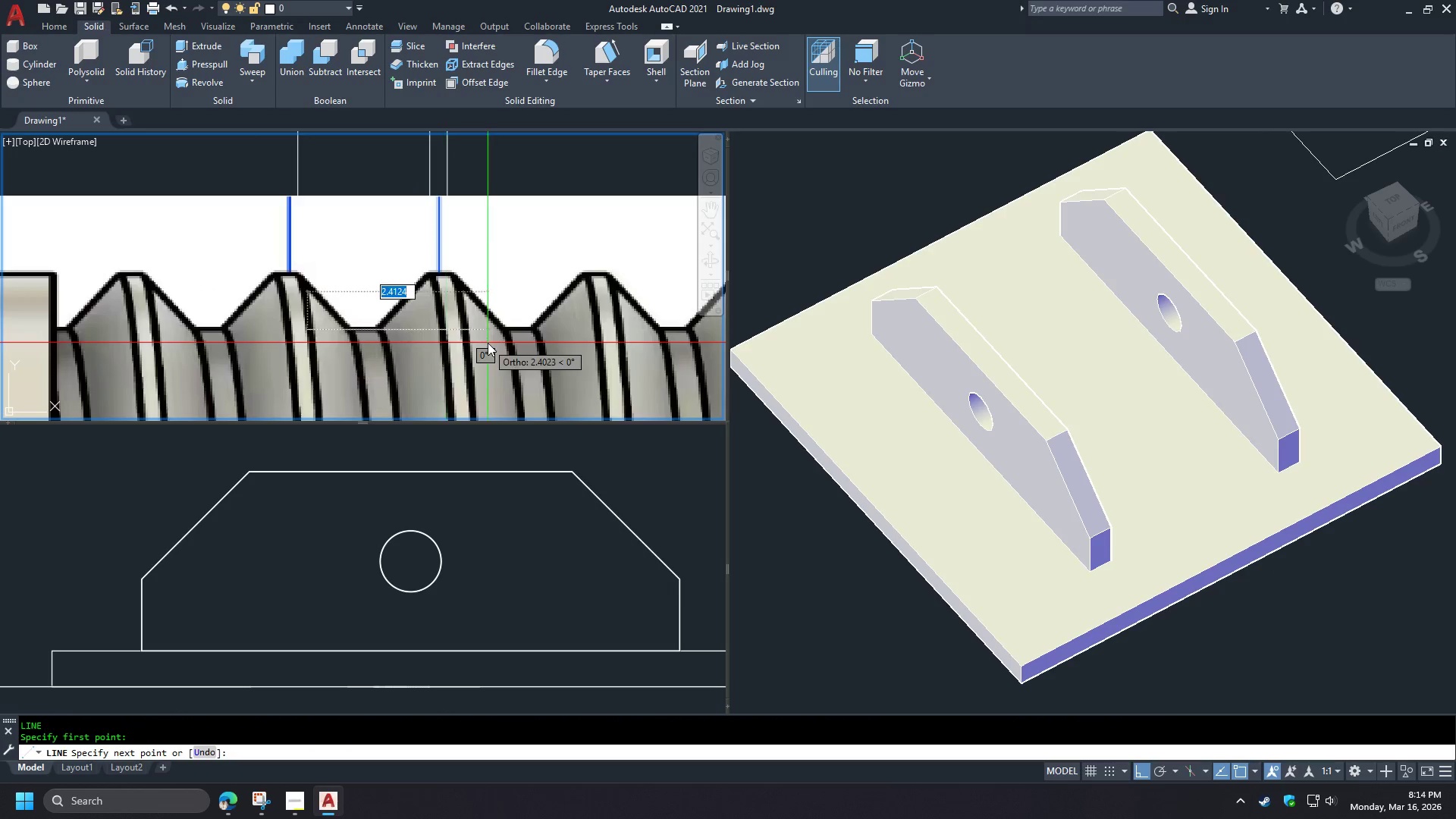 
double_click([488, 343])
 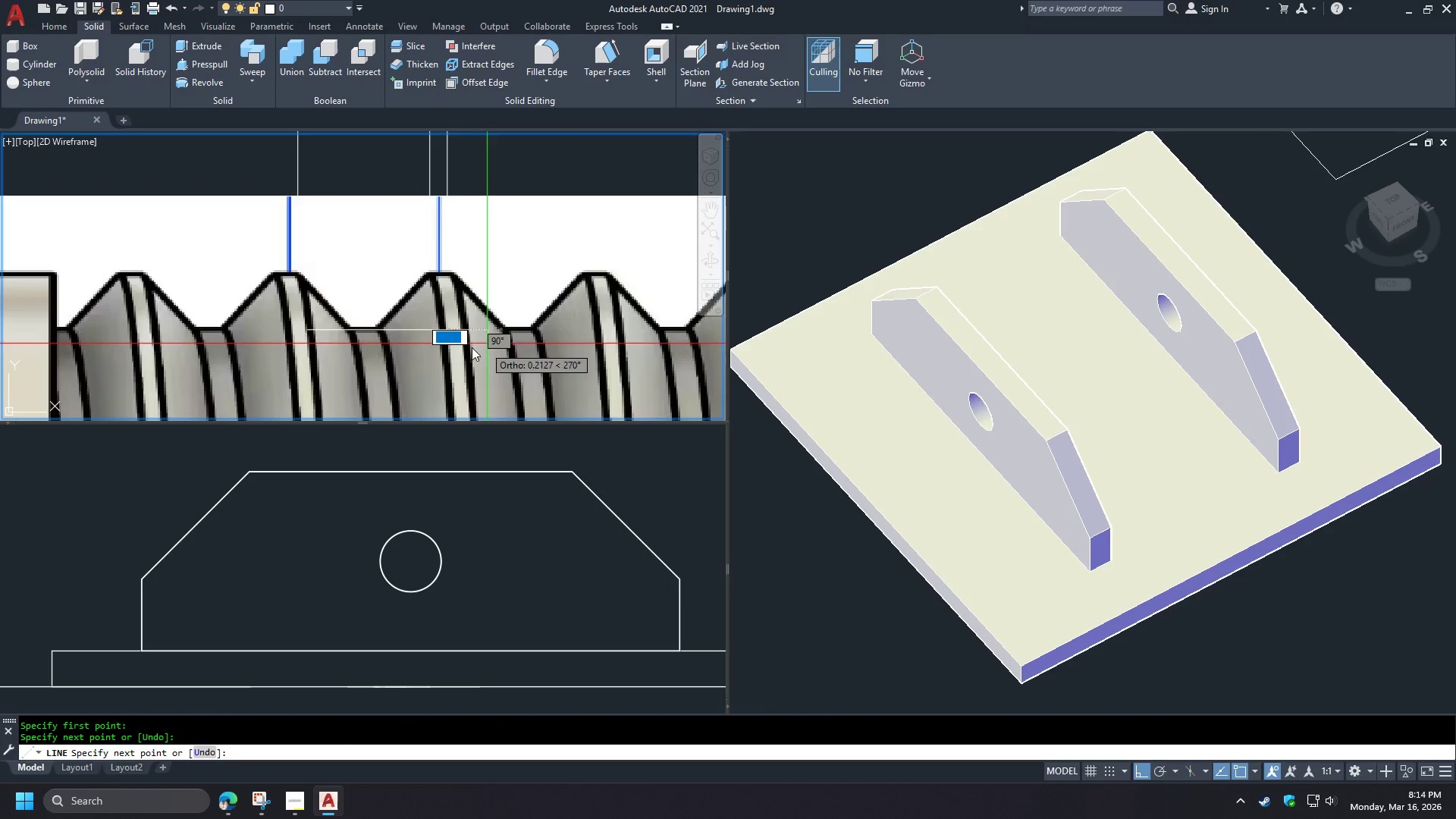 
key(Space)
 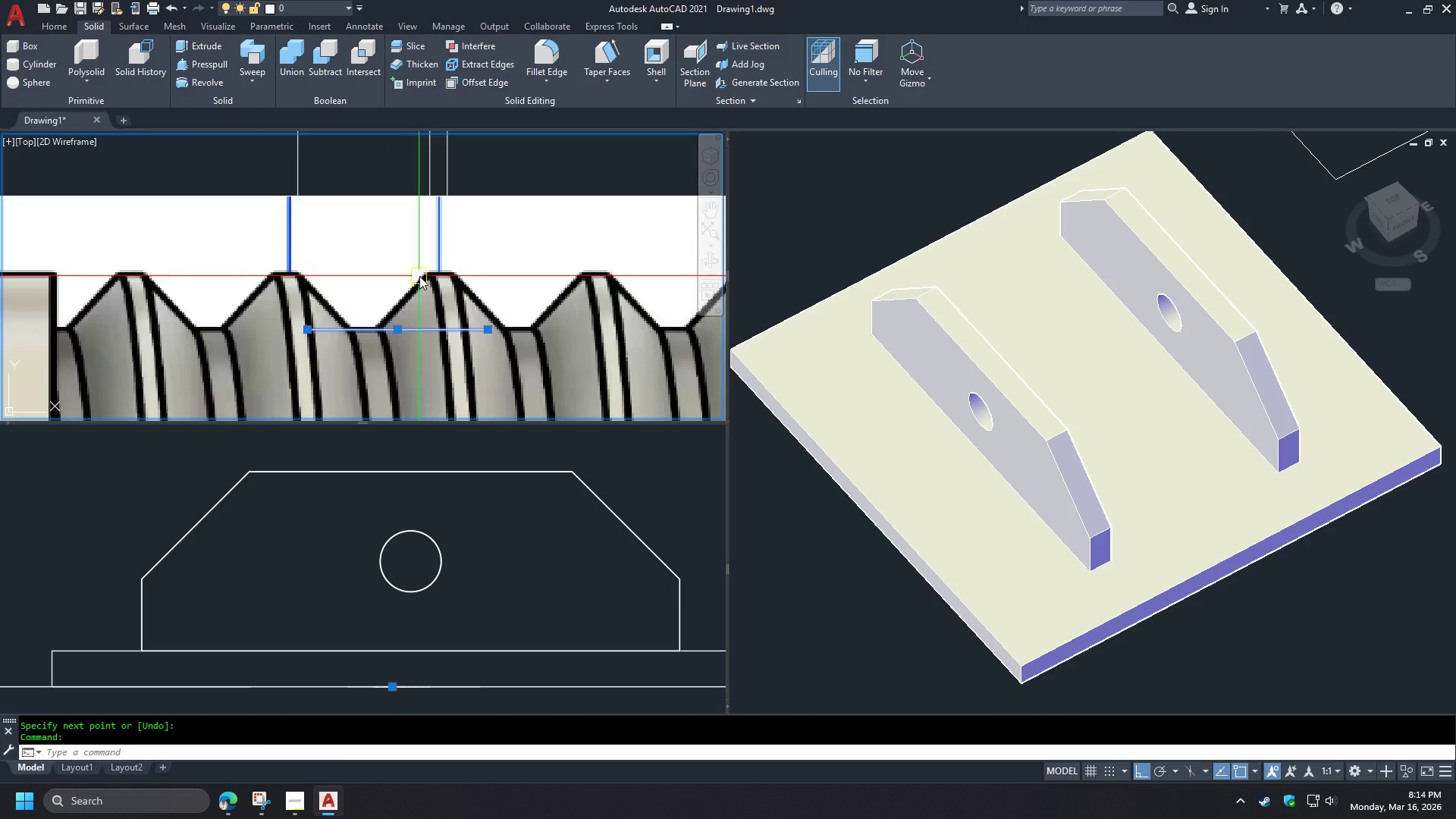 
key(M)
 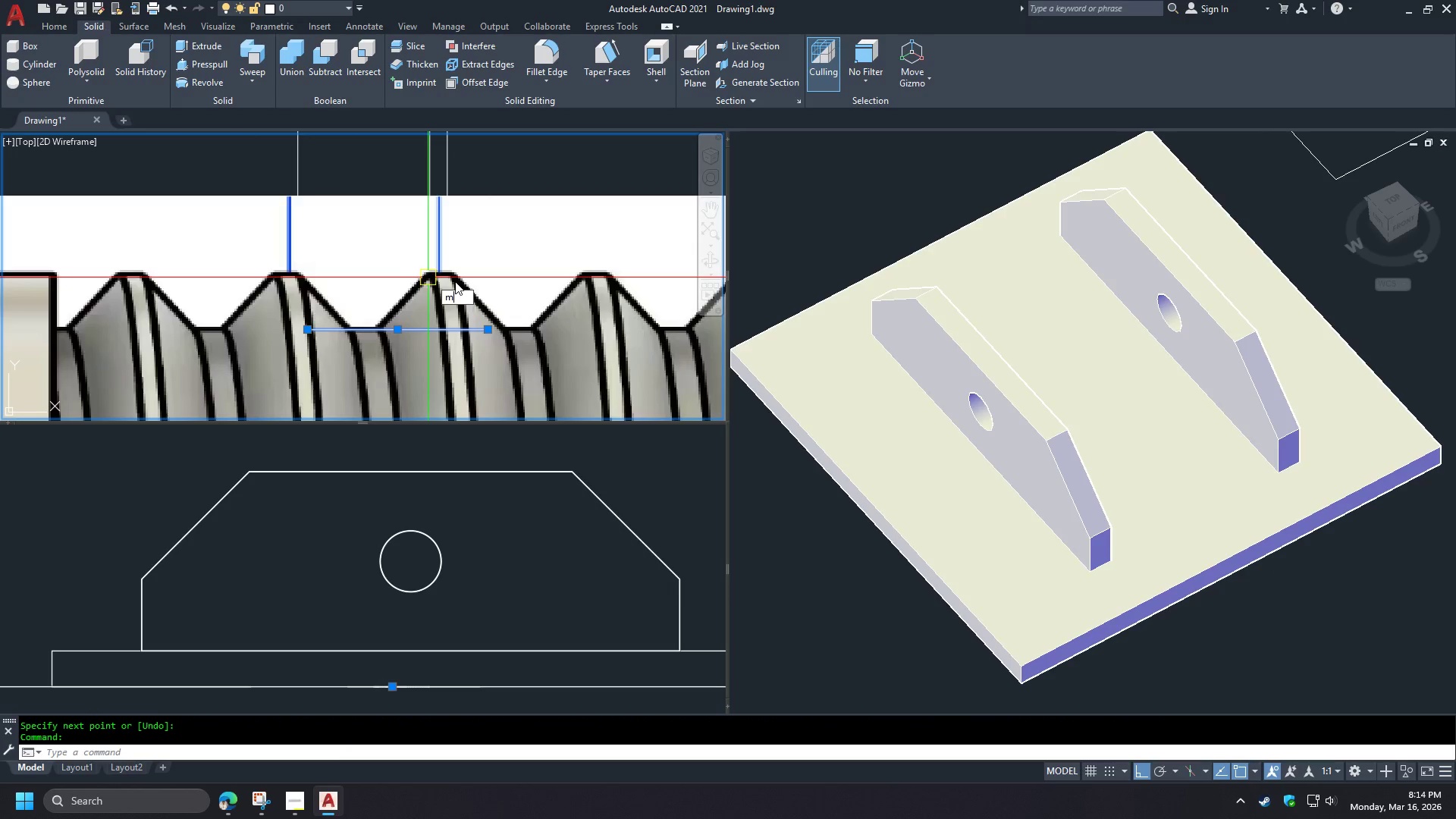 
key(Space)
 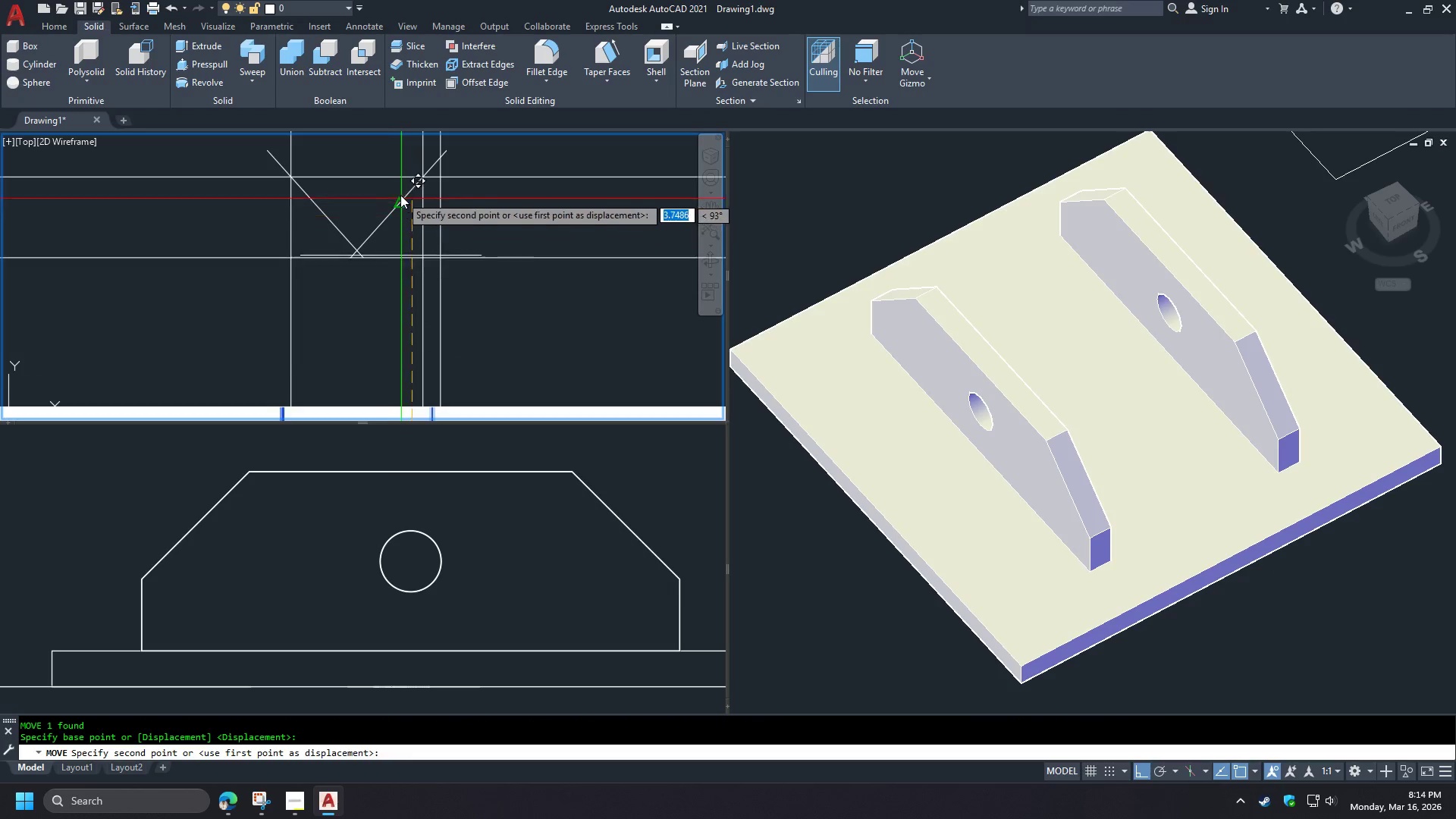 
left_click([410, 174])
 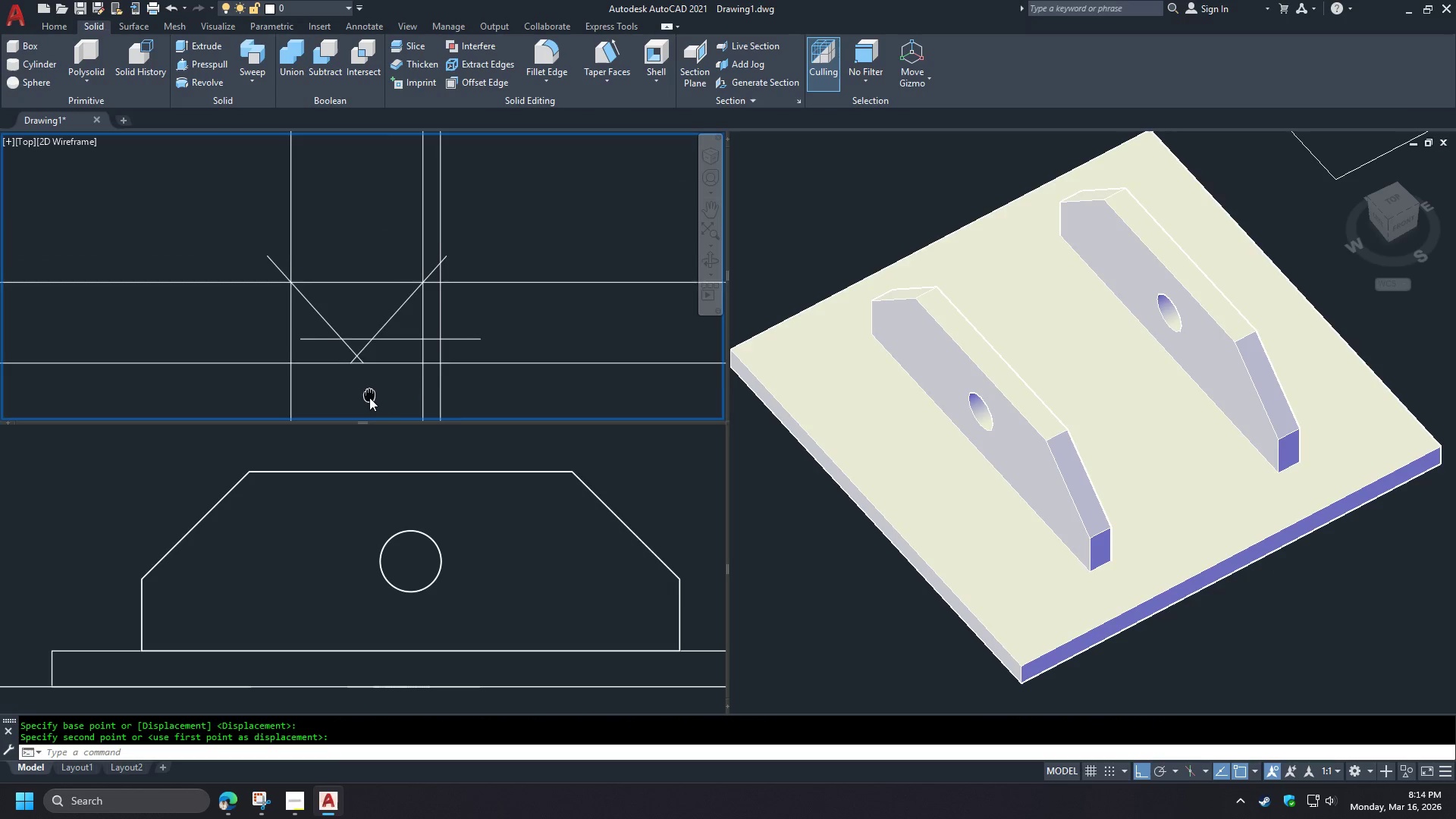 
scroll: coordinate [353, 337], scroll_direction: none, amount: 0.0
 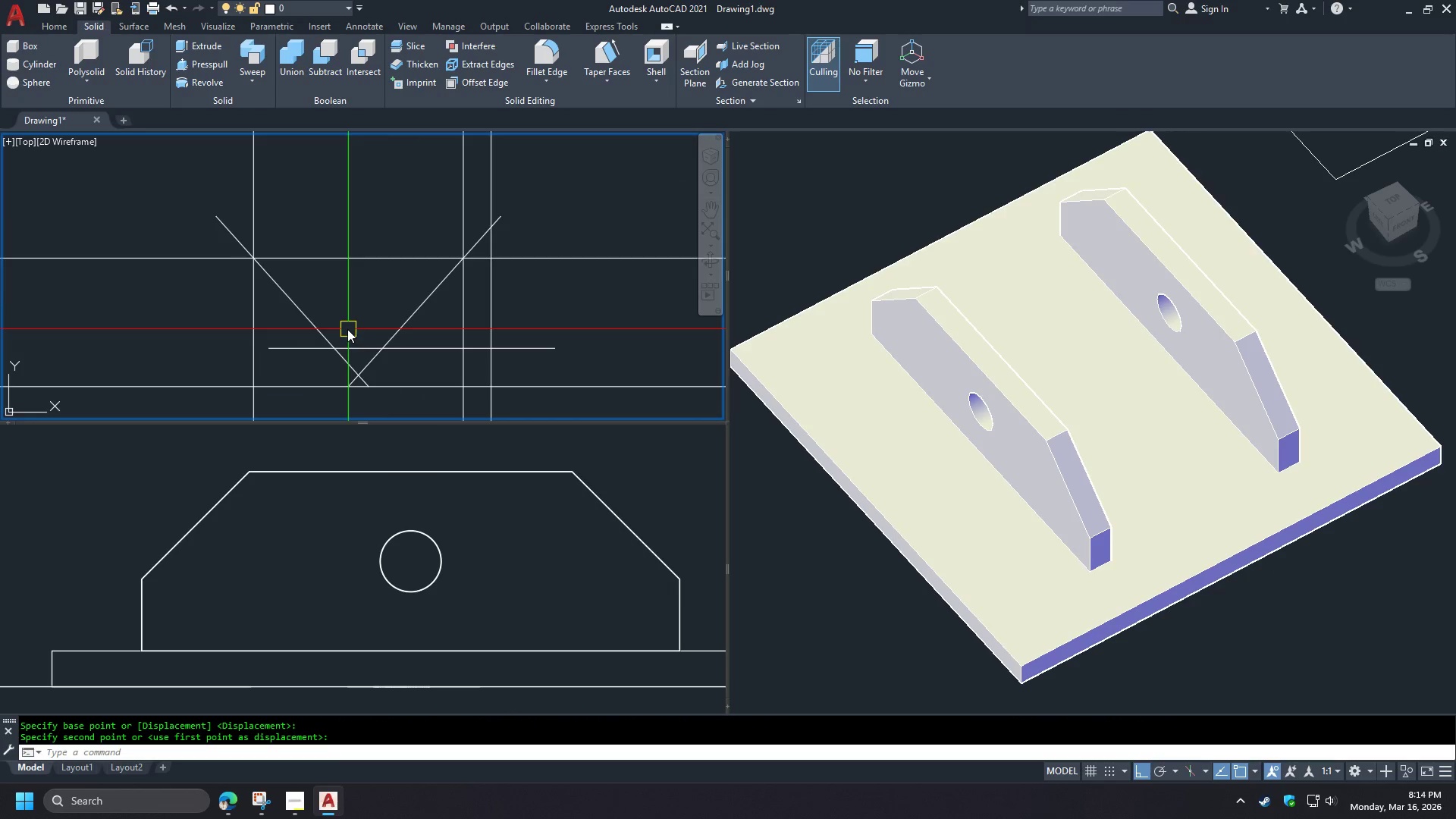 
key(F)
 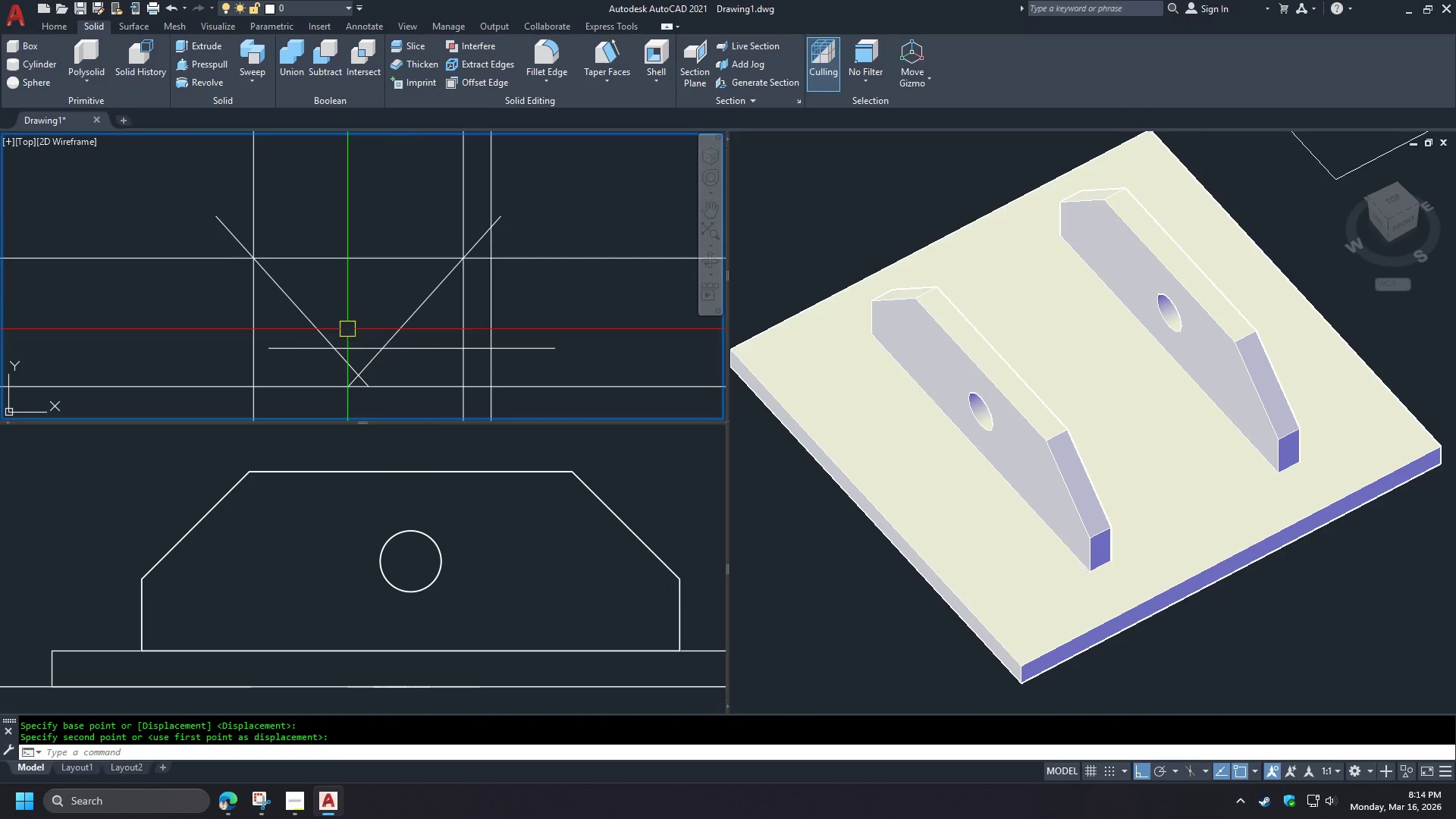 
key(Space)
 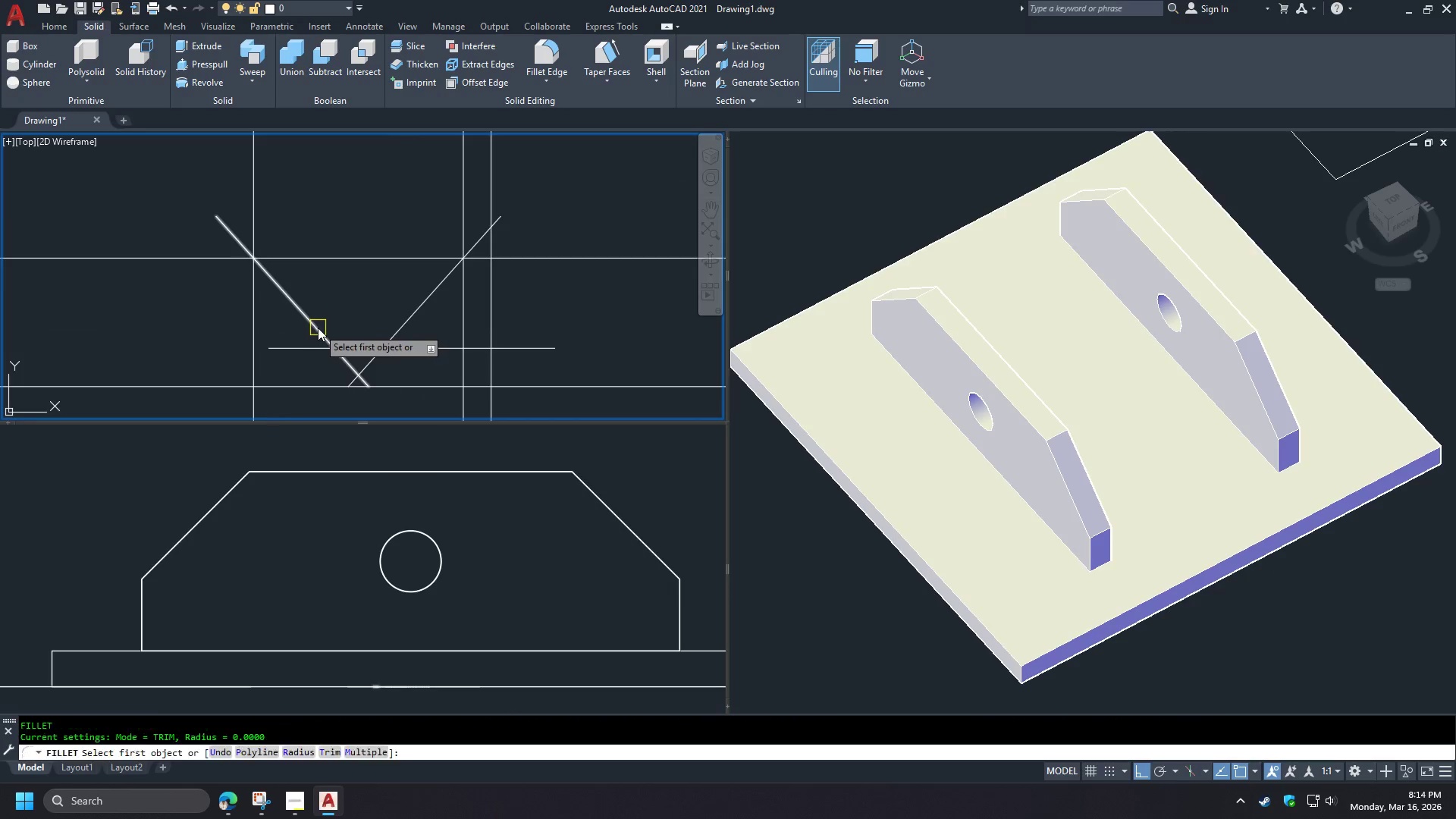 
left_click([318, 328])
 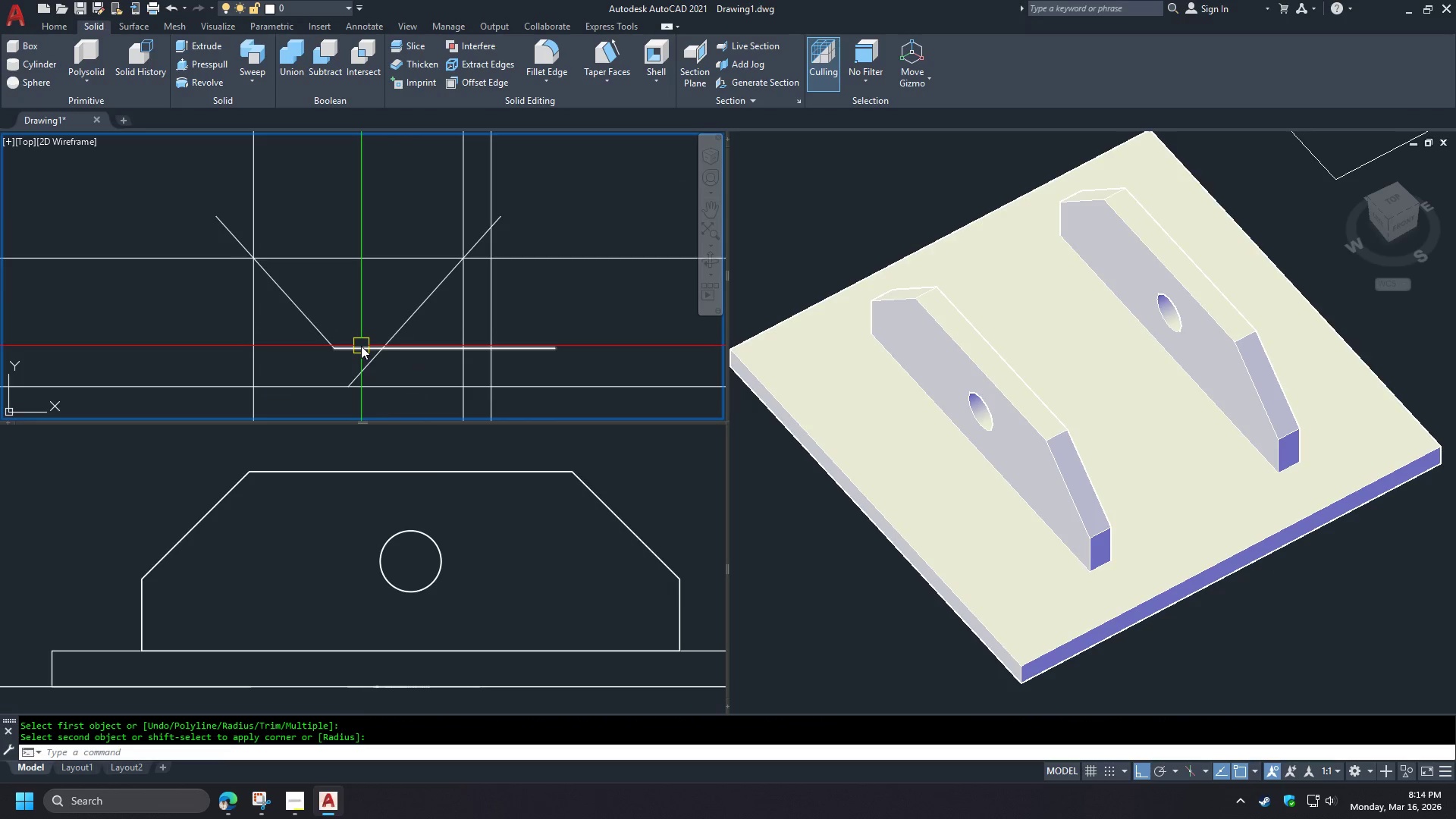 
key(F)
 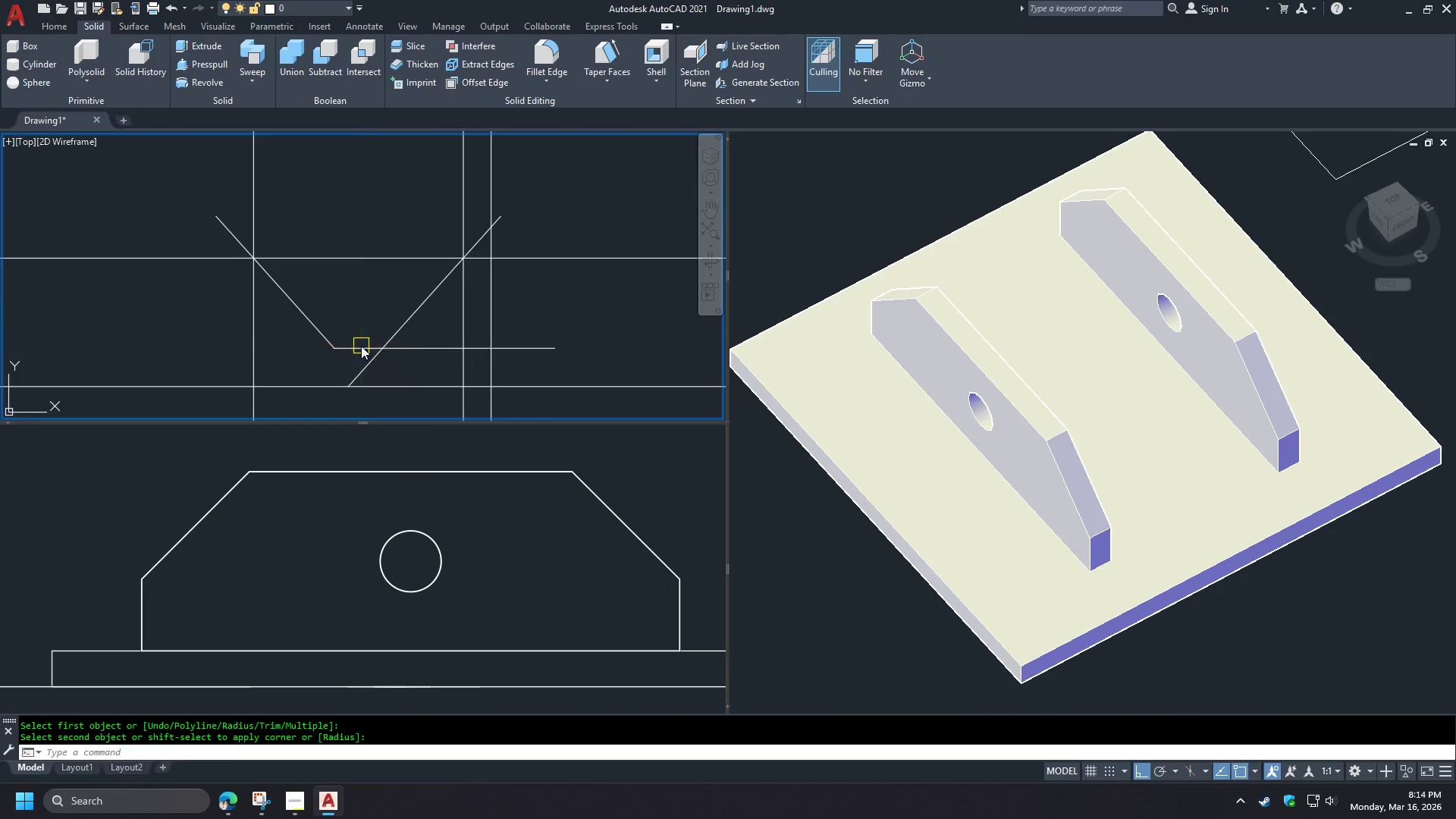 
left_click([361, 346])
 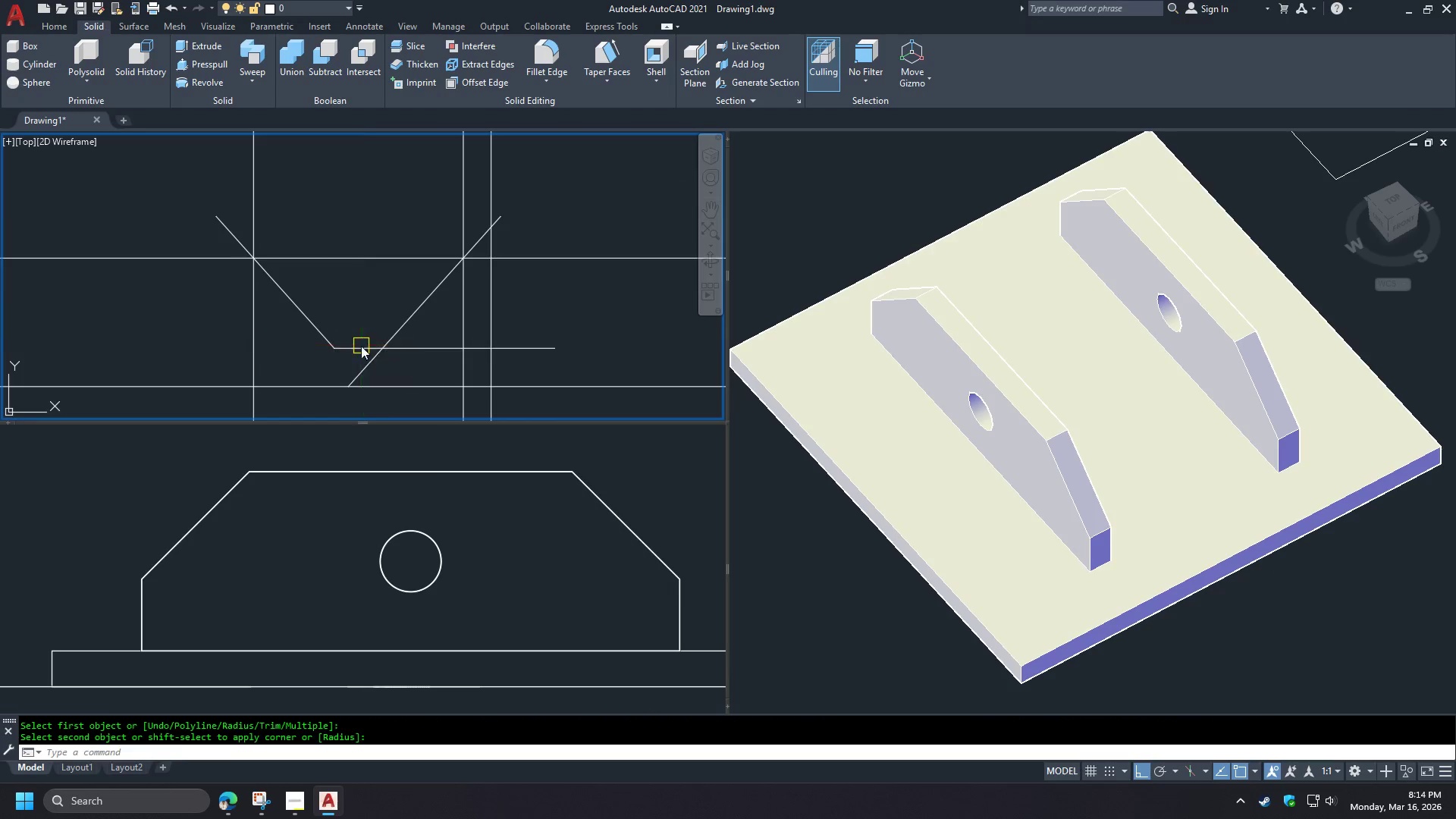 
key(Space)
 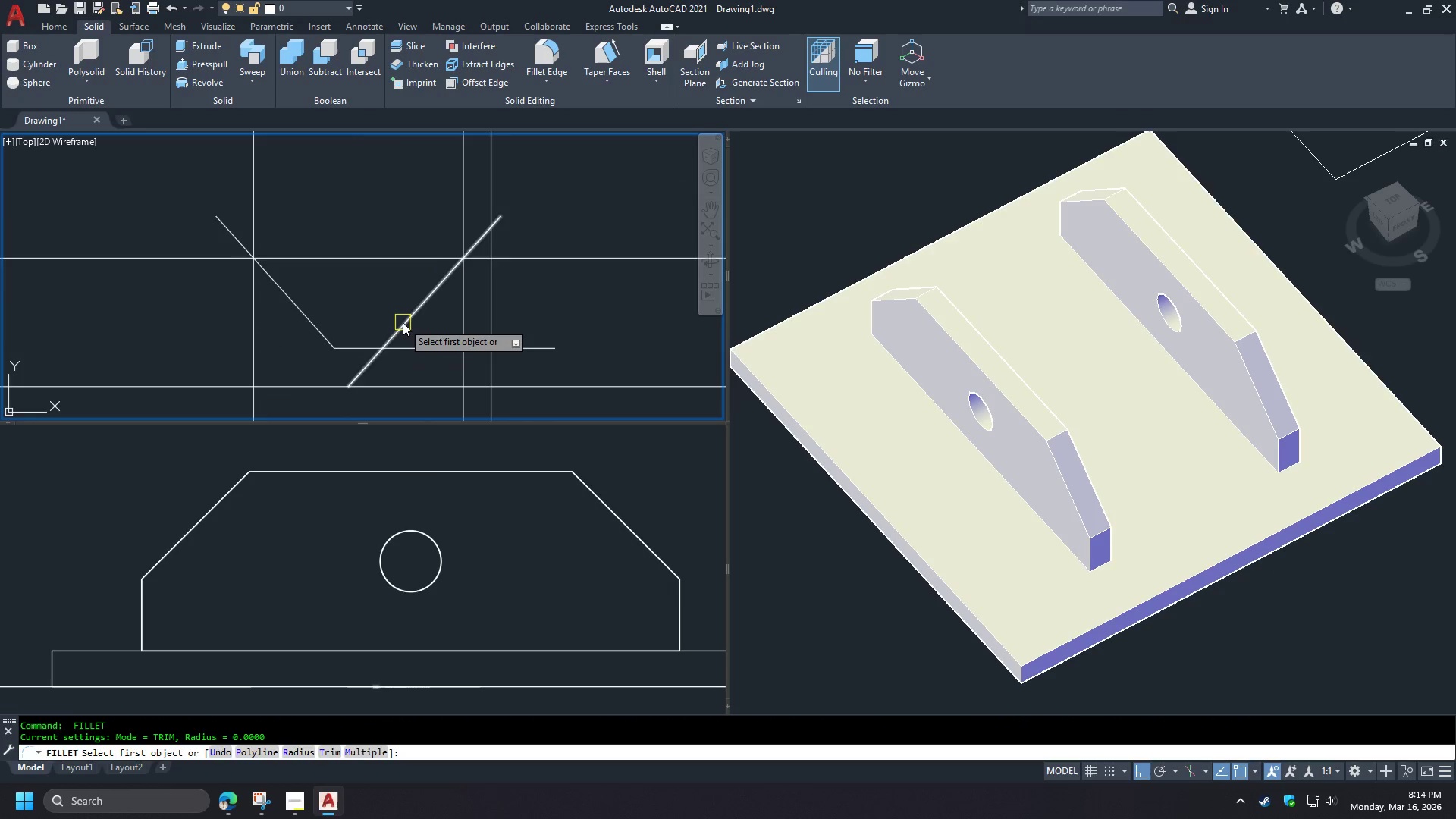 
left_click([403, 322])
 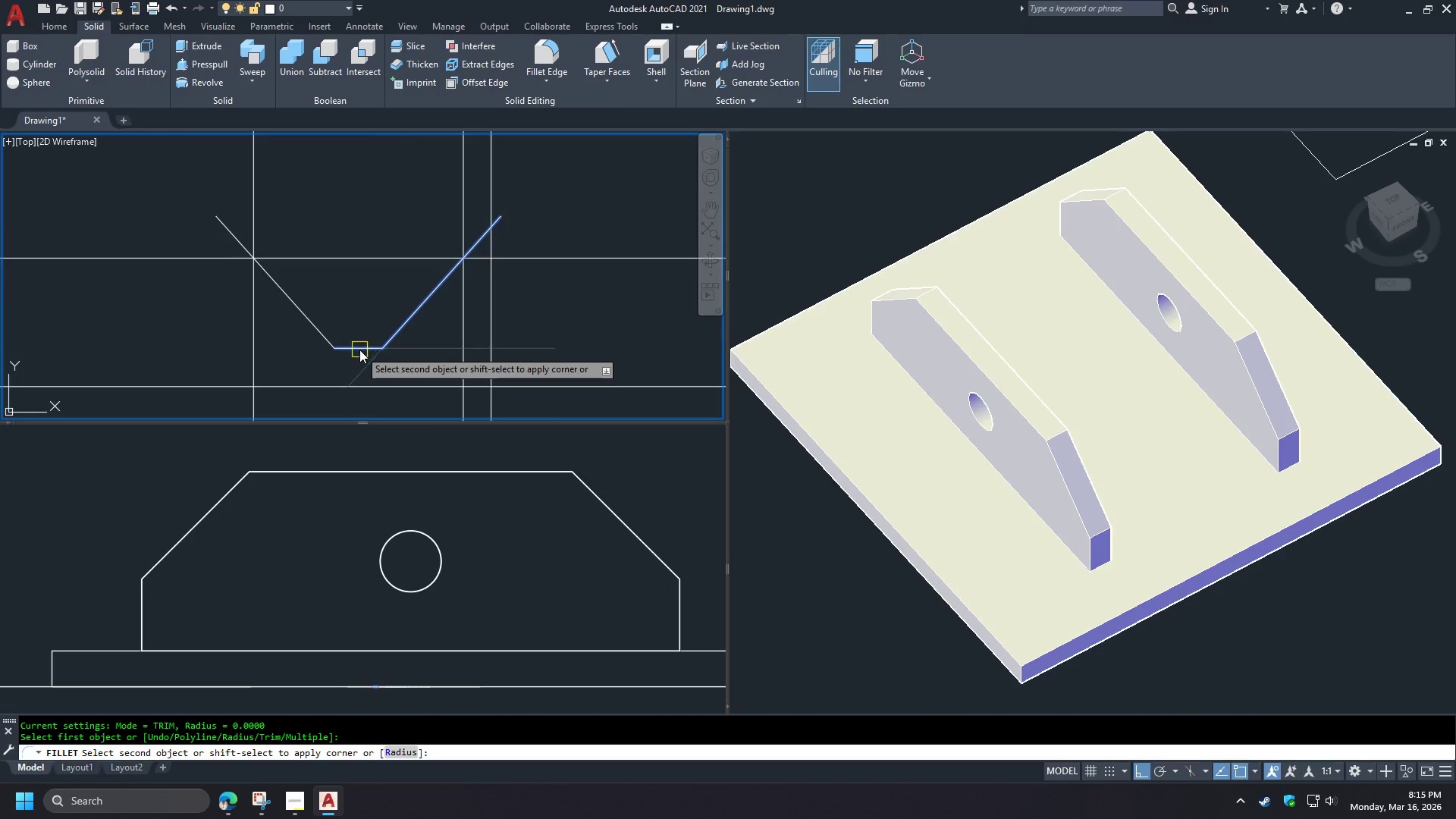 
left_click([359, 350])
 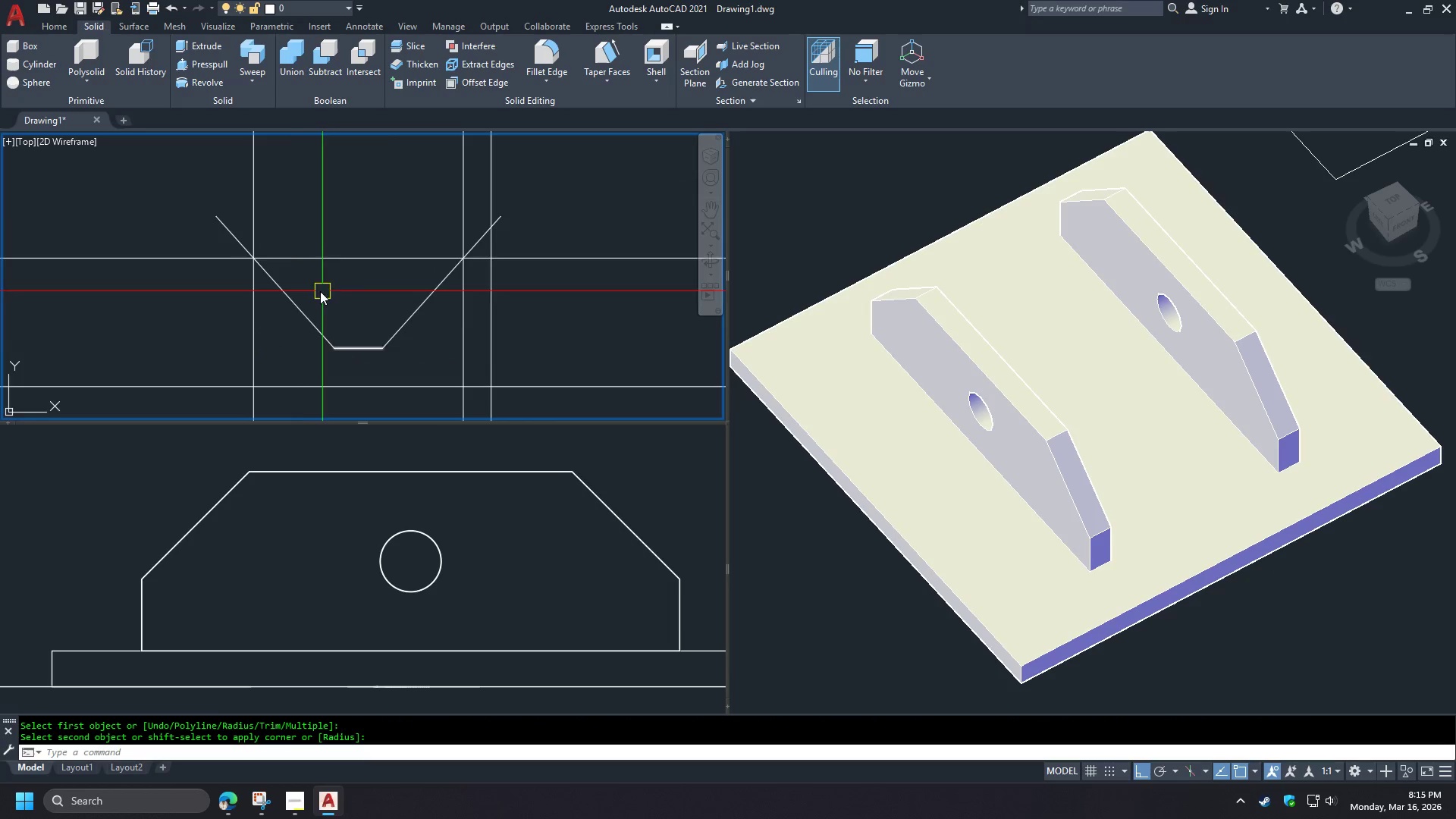 
key(F)
 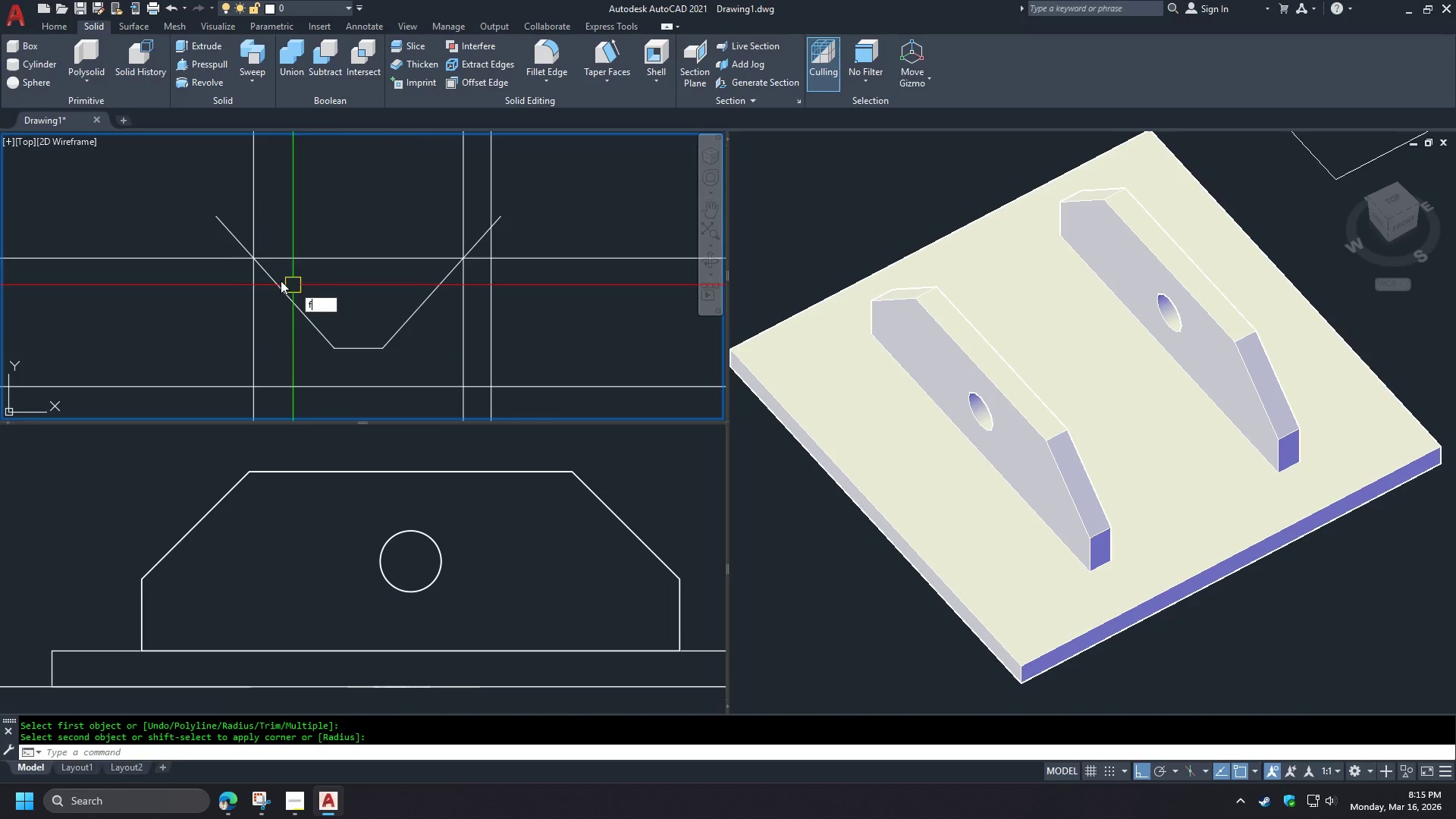 
key(Space)
 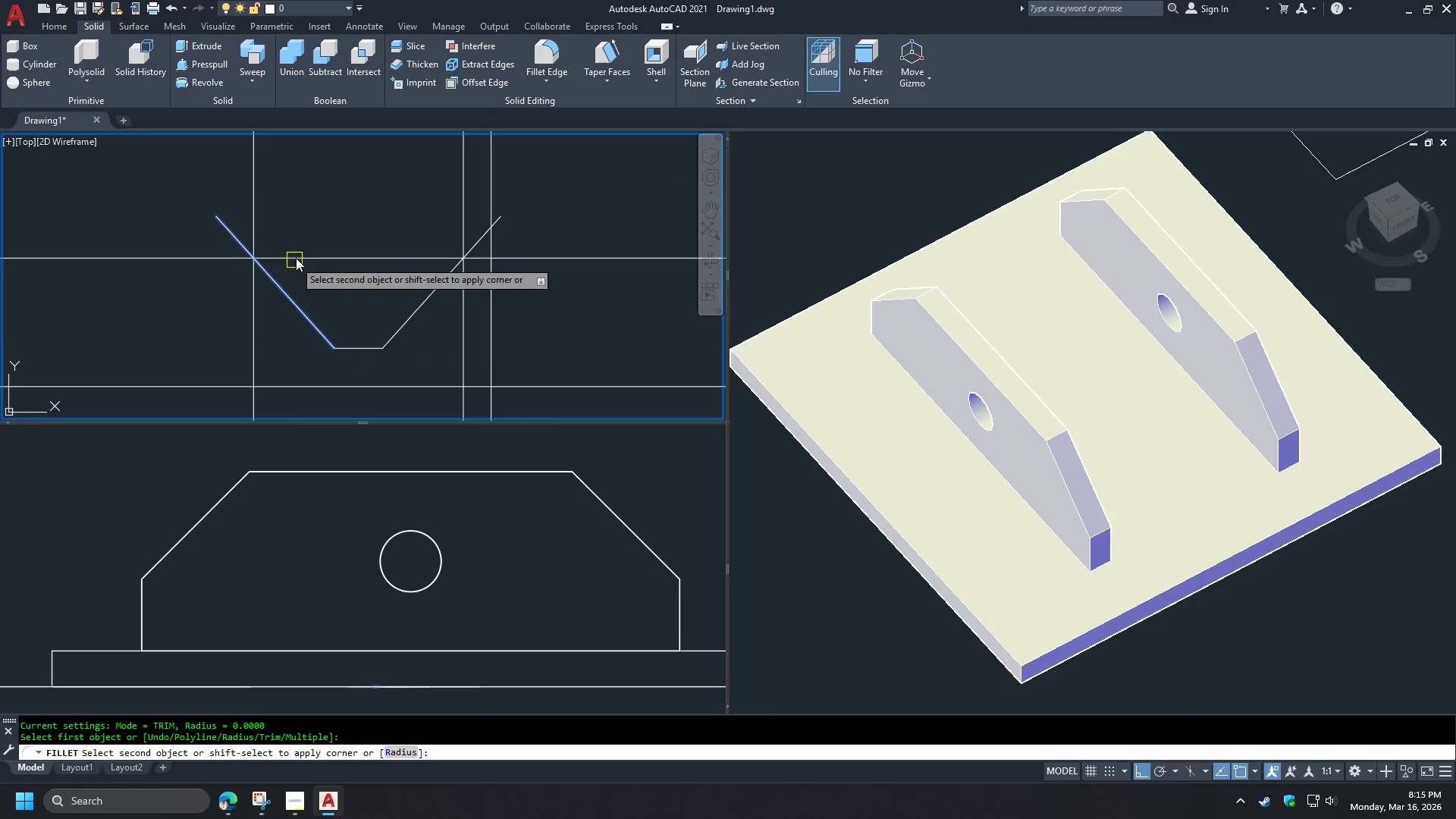 
double_click([297, 257])
 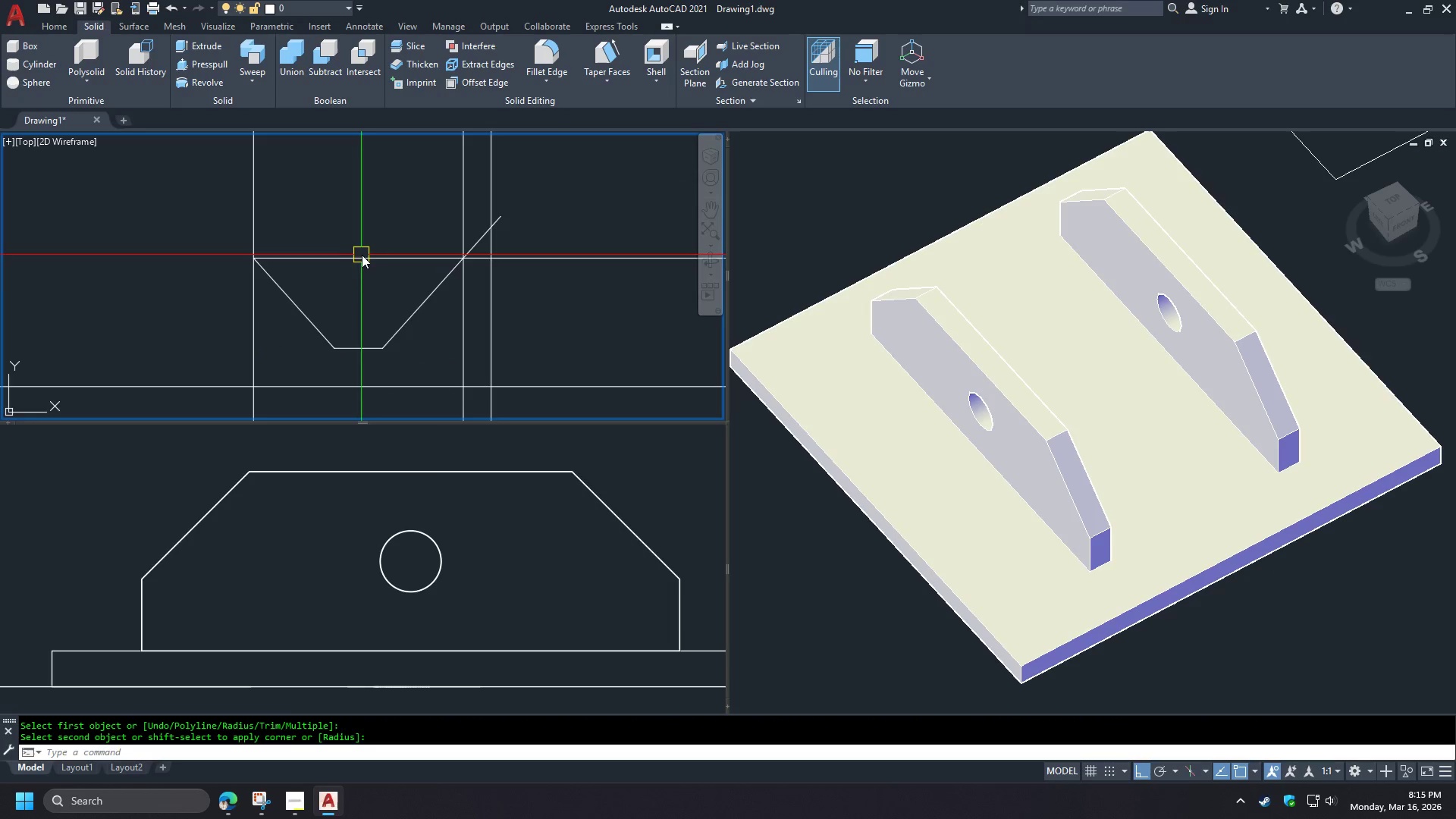 
key(F)
 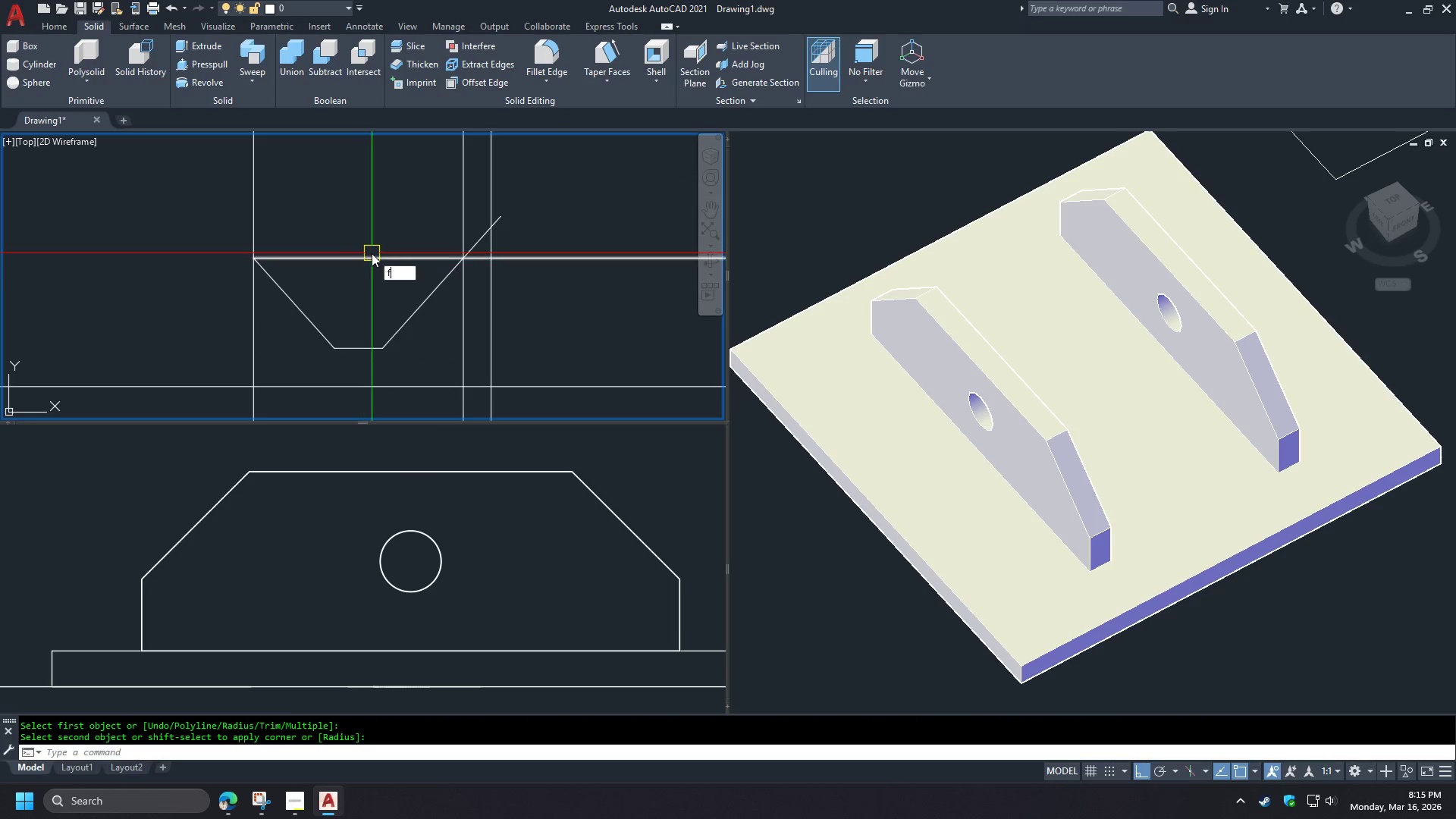 
key(Space)
 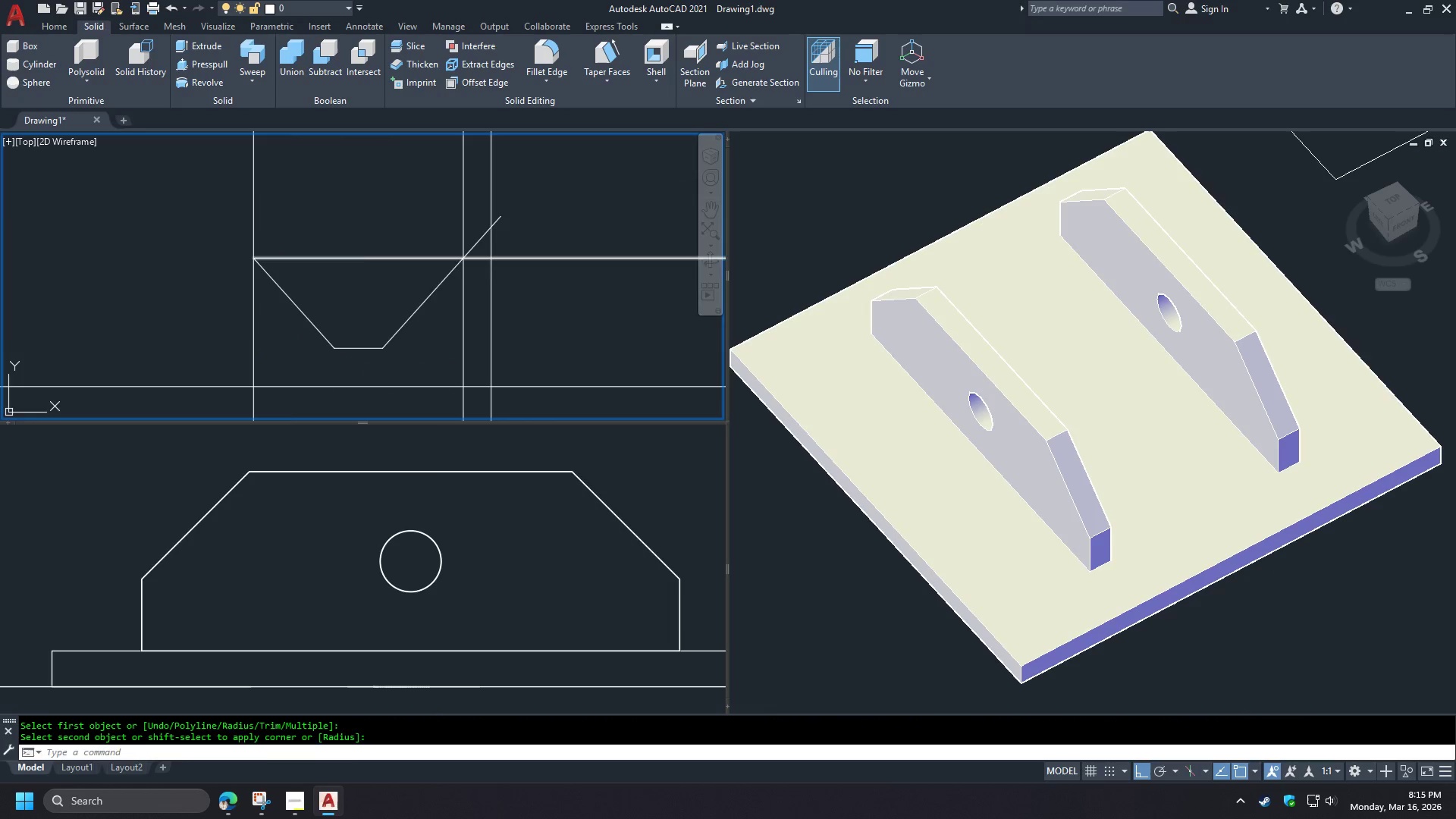 
triple_click([372, 253])
 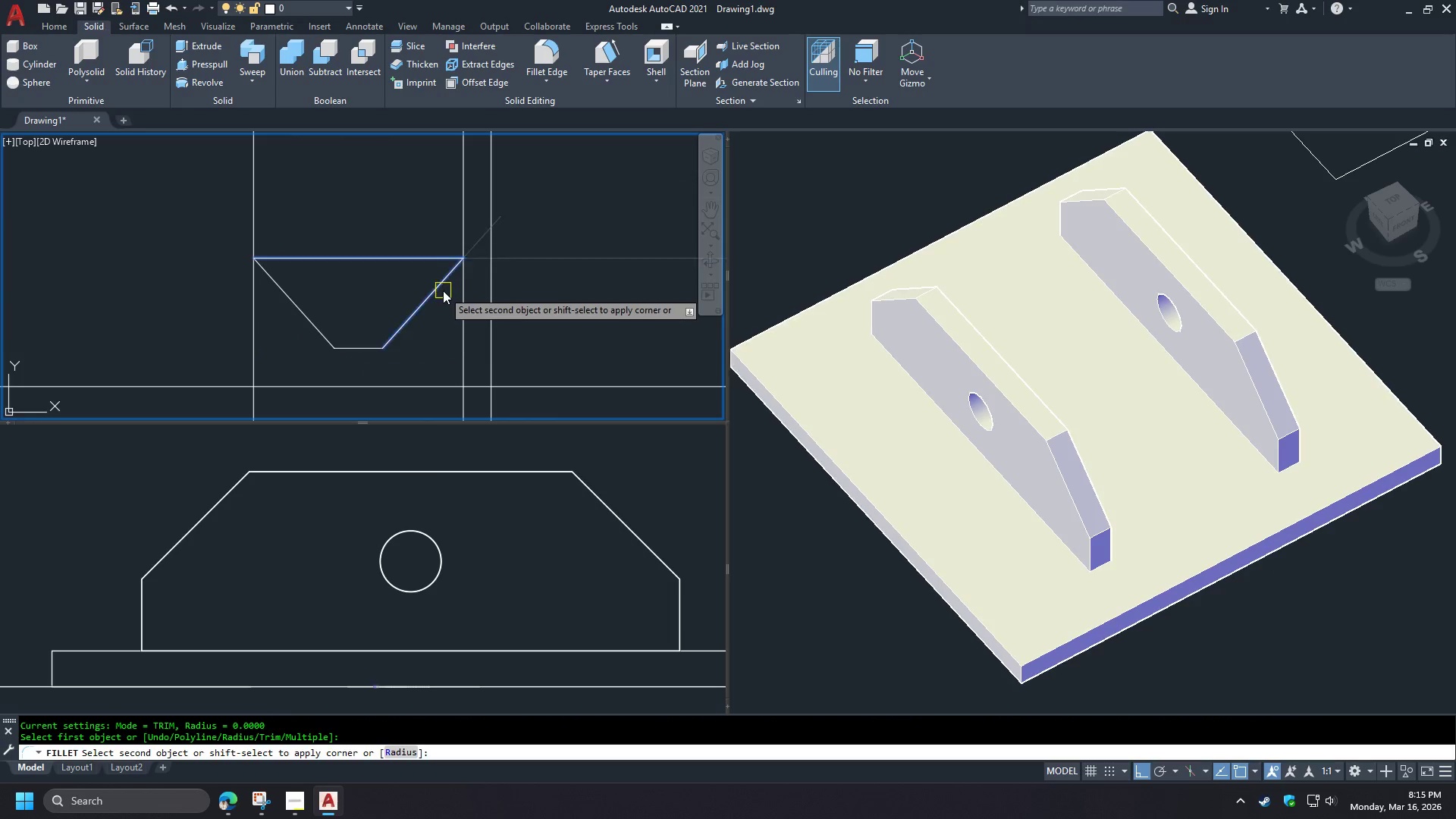 
triple_click([443, 291])
 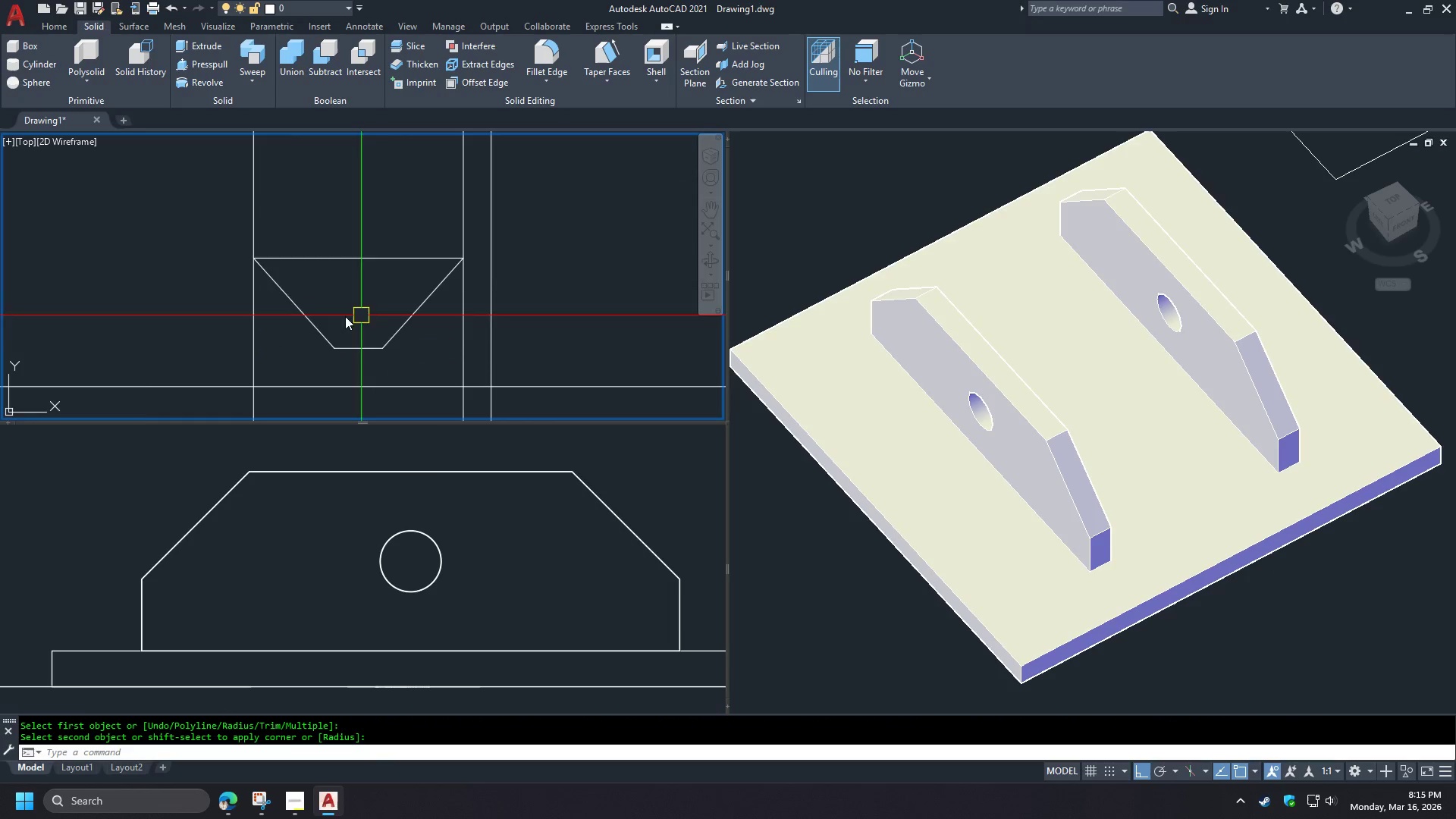 
left_click_drag(start_coordinate=[159, 223], to_coordinate=[410, 317])
 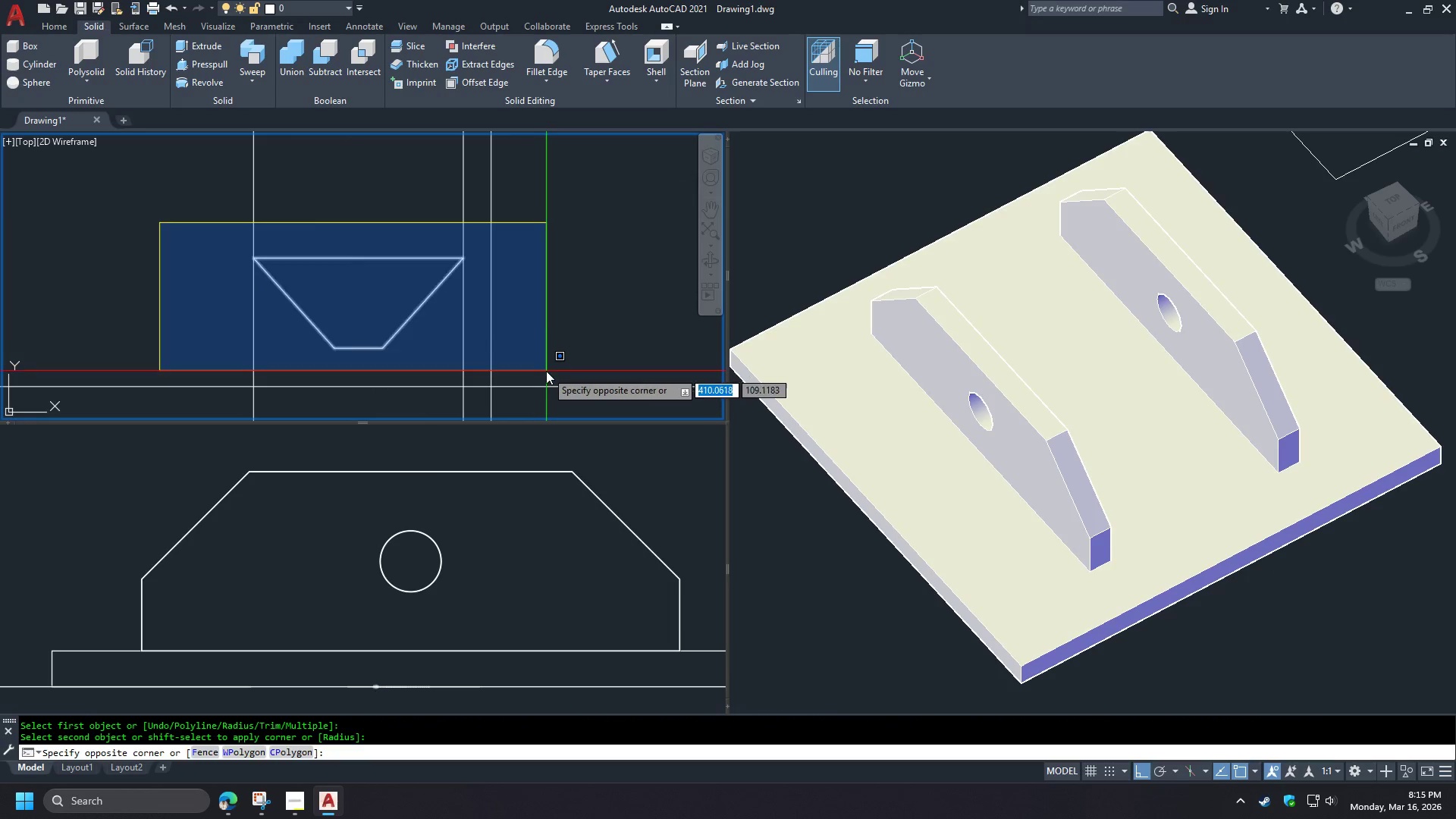 
double_click([546, 371])
 